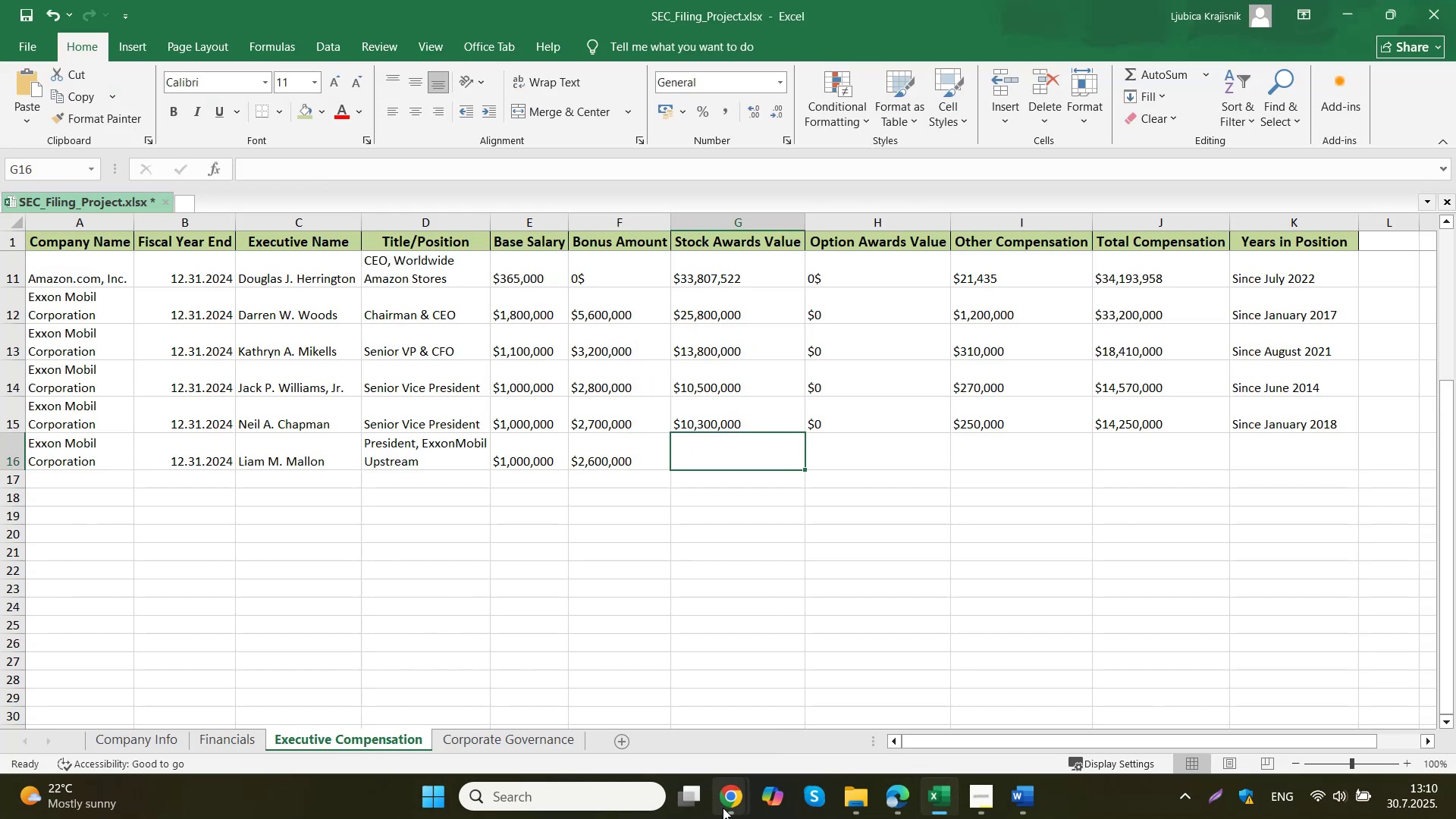 
double_click([667, 702])
 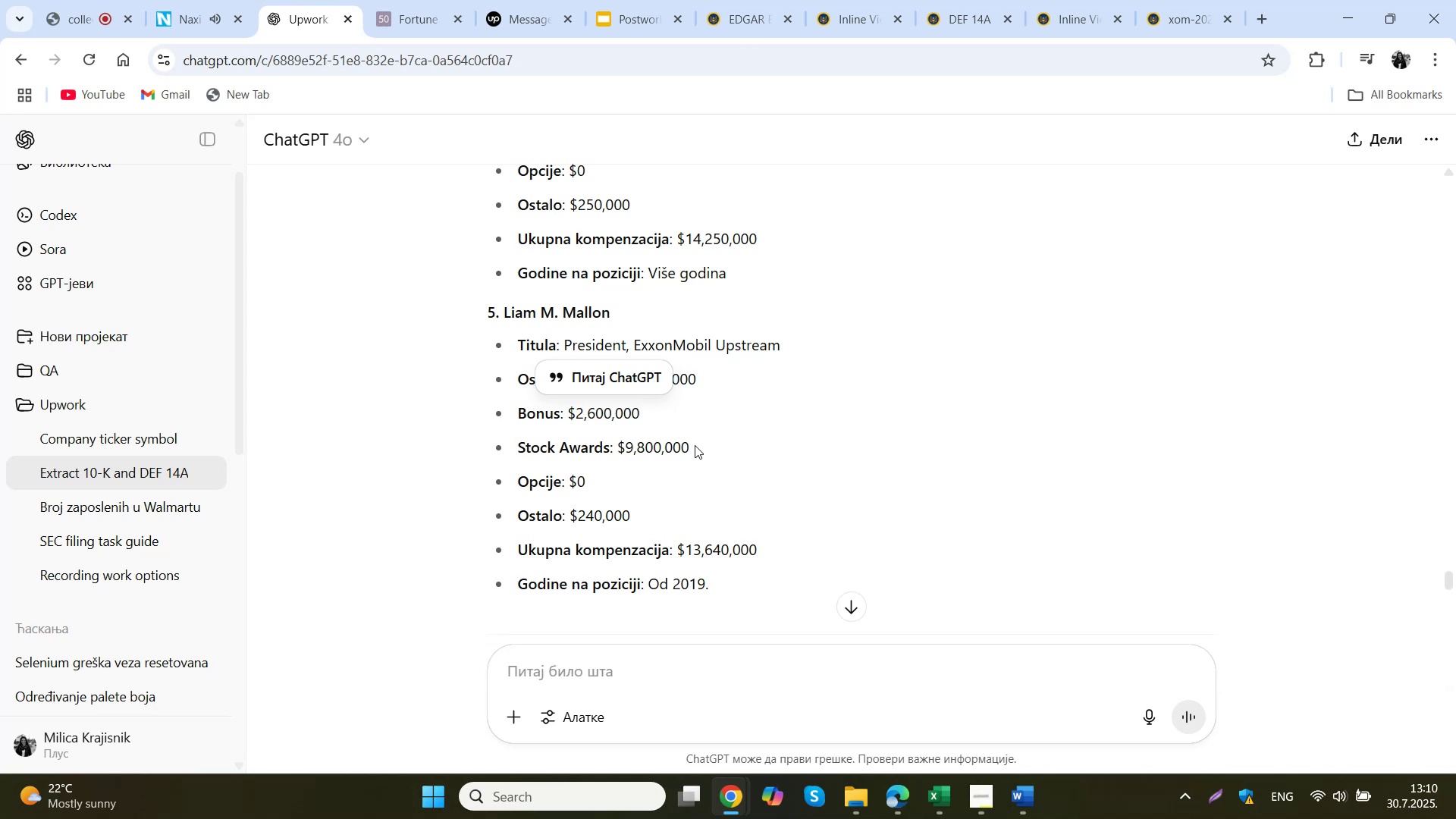 
key(Control+ControlLeft)
 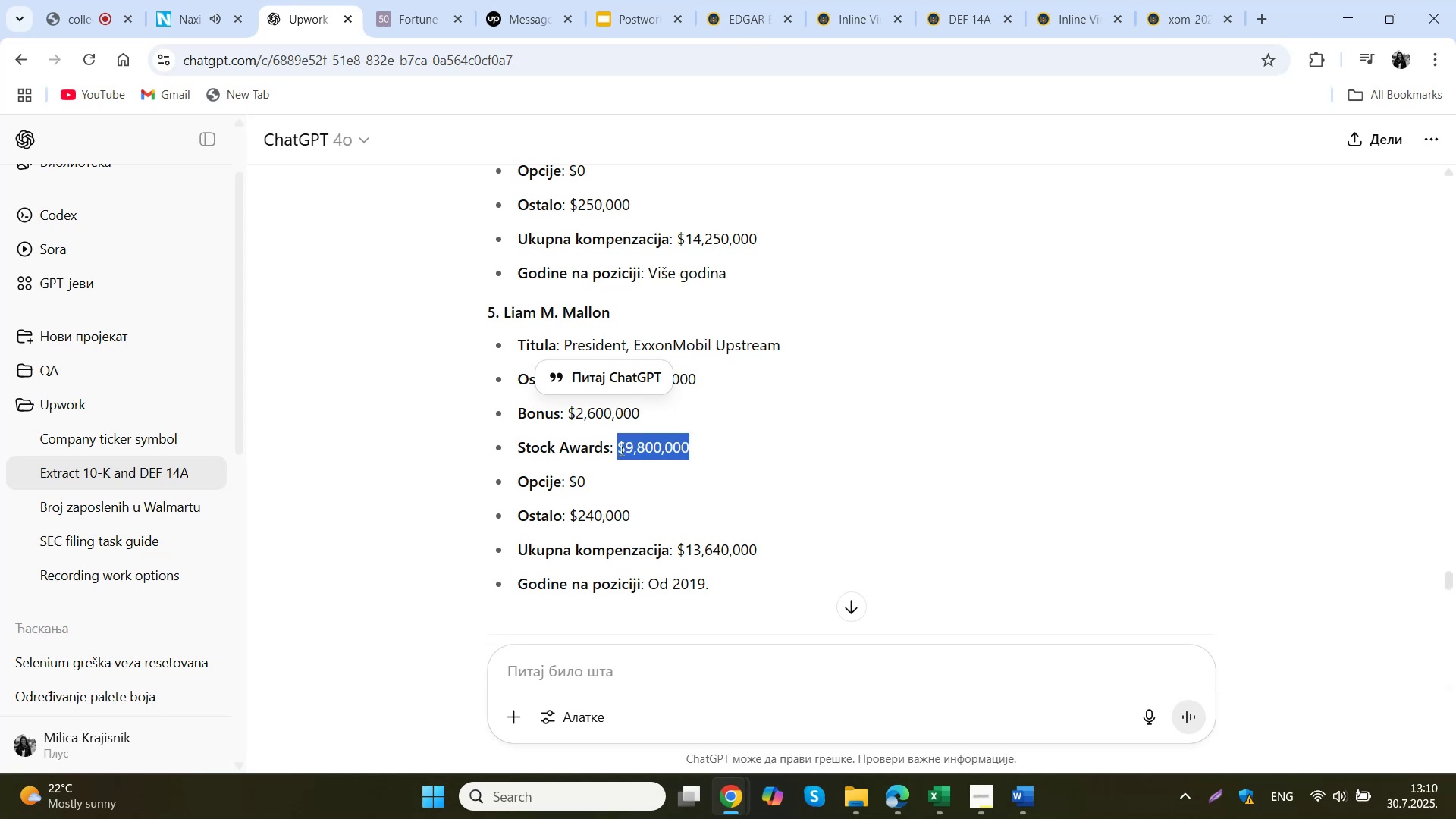 
key(Control+C)
 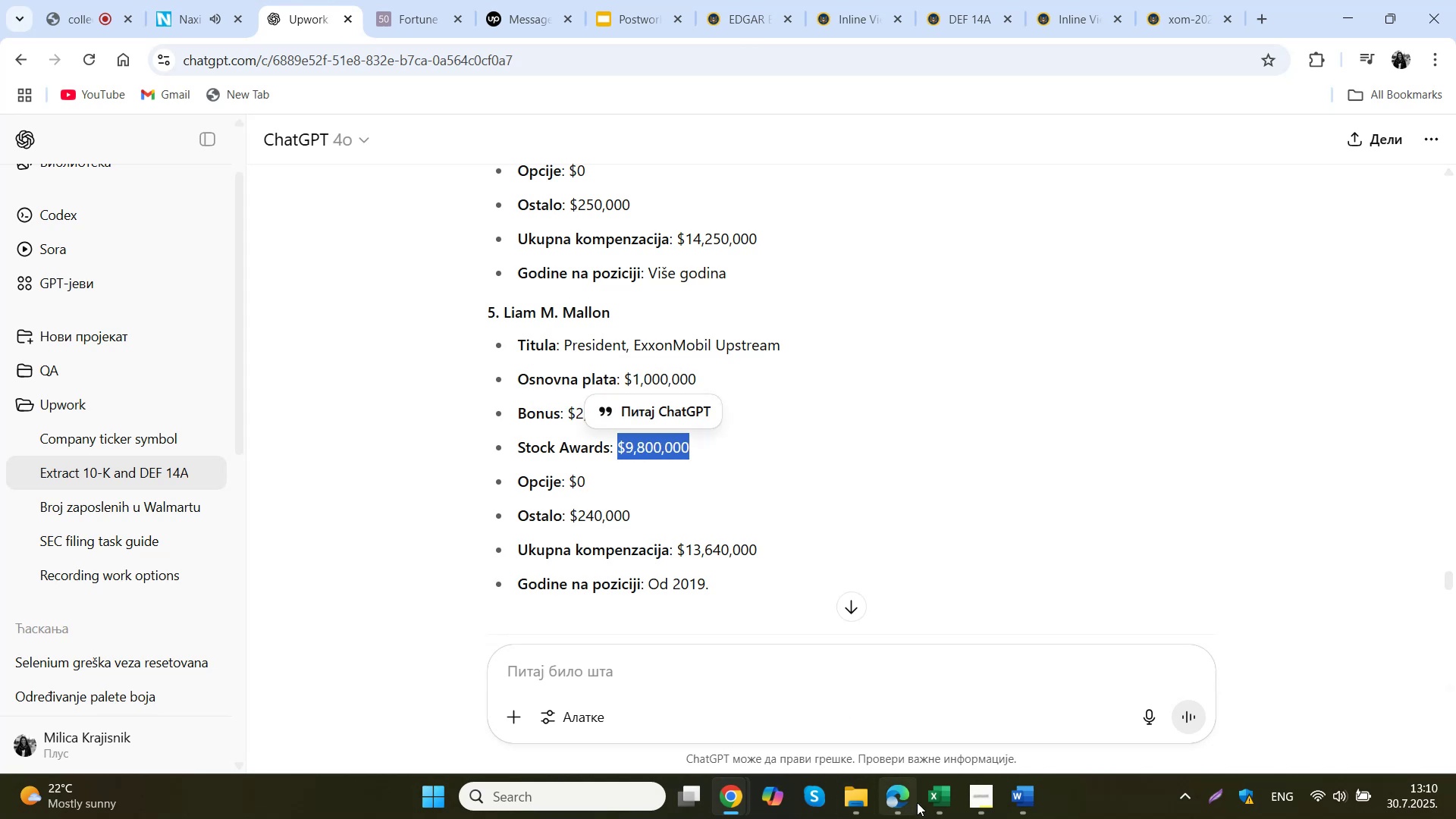 
left_click([903, 804])
 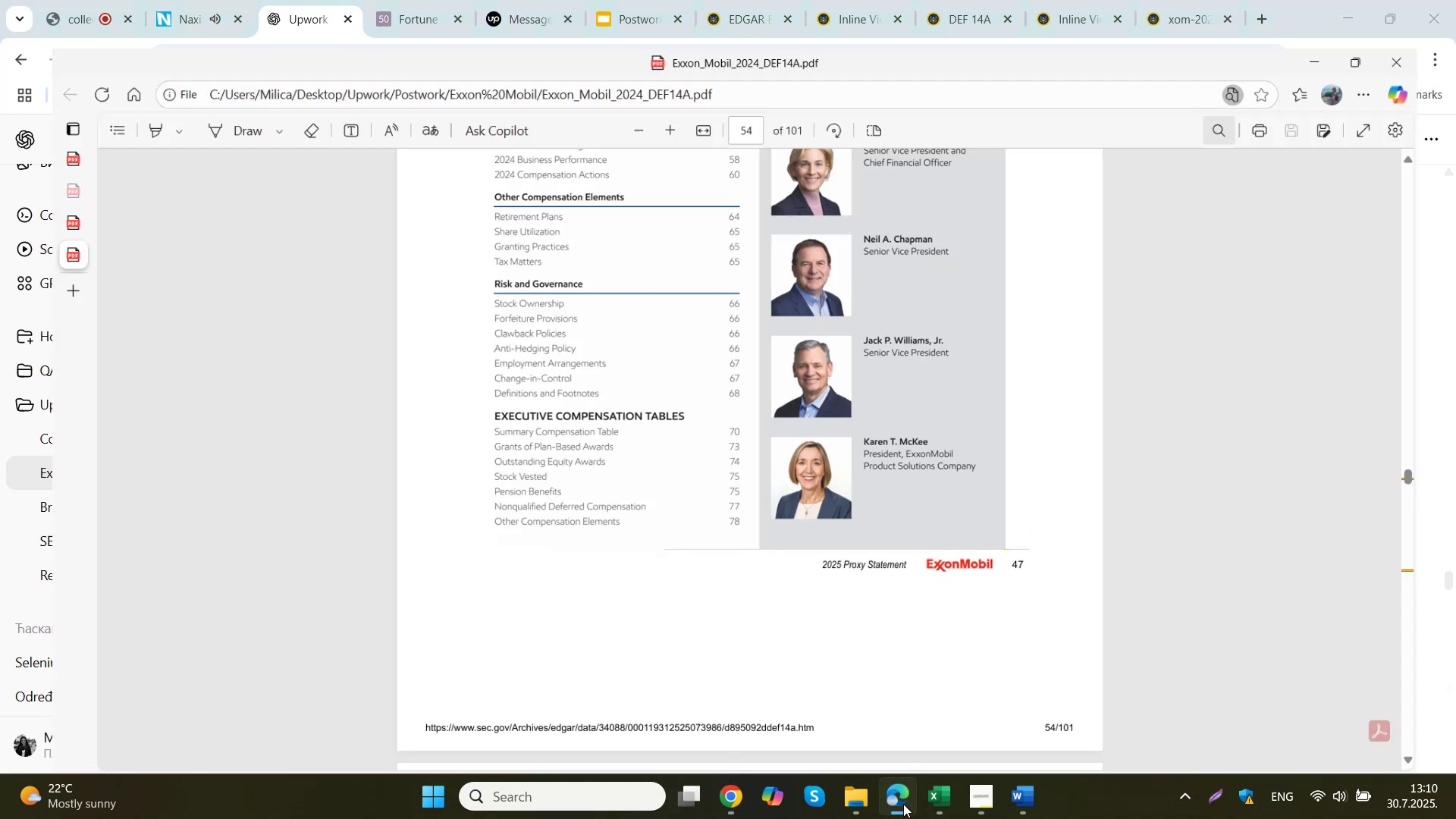 
left_click([903, 804])
 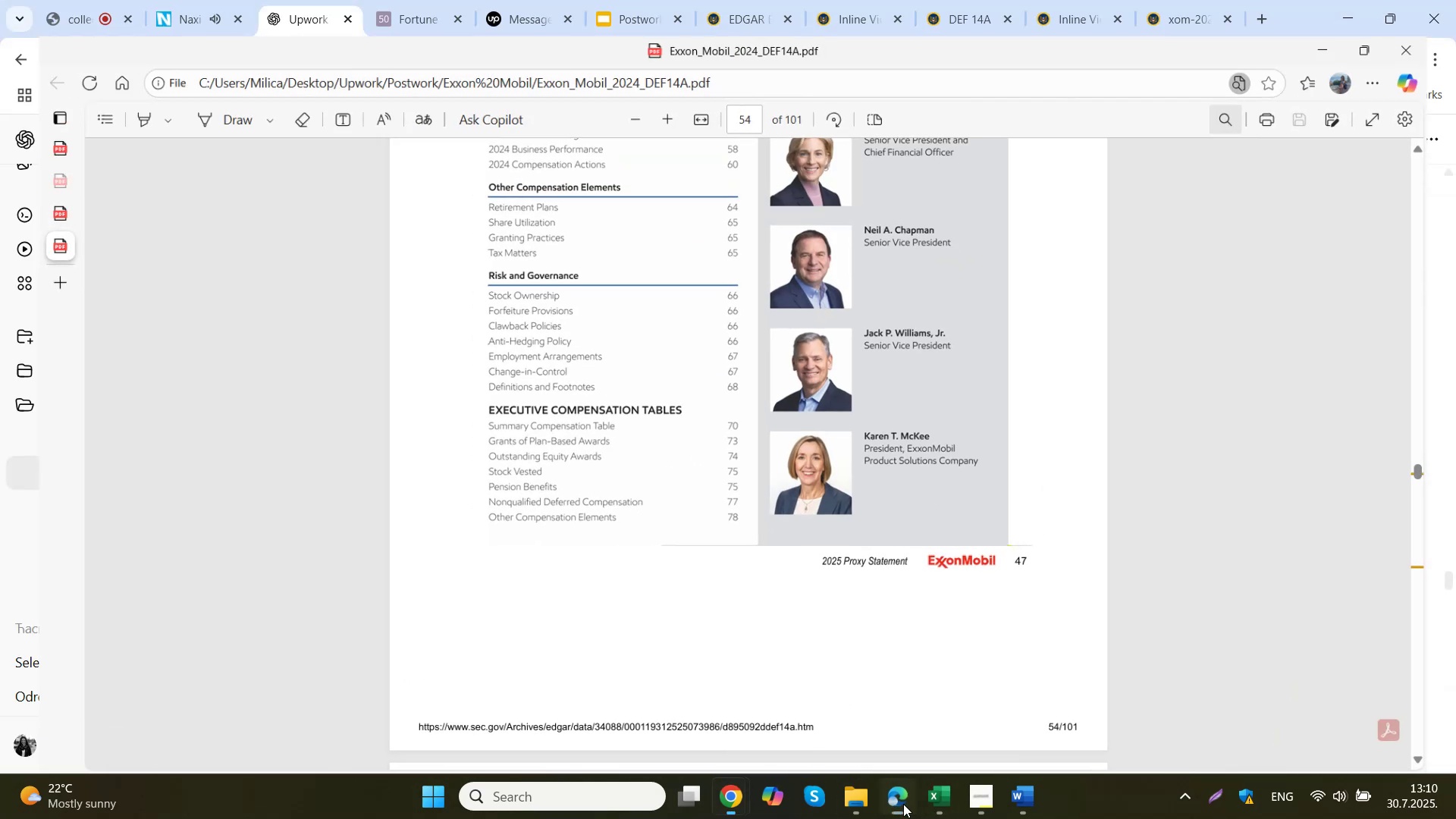 
double_click([944, 802])
 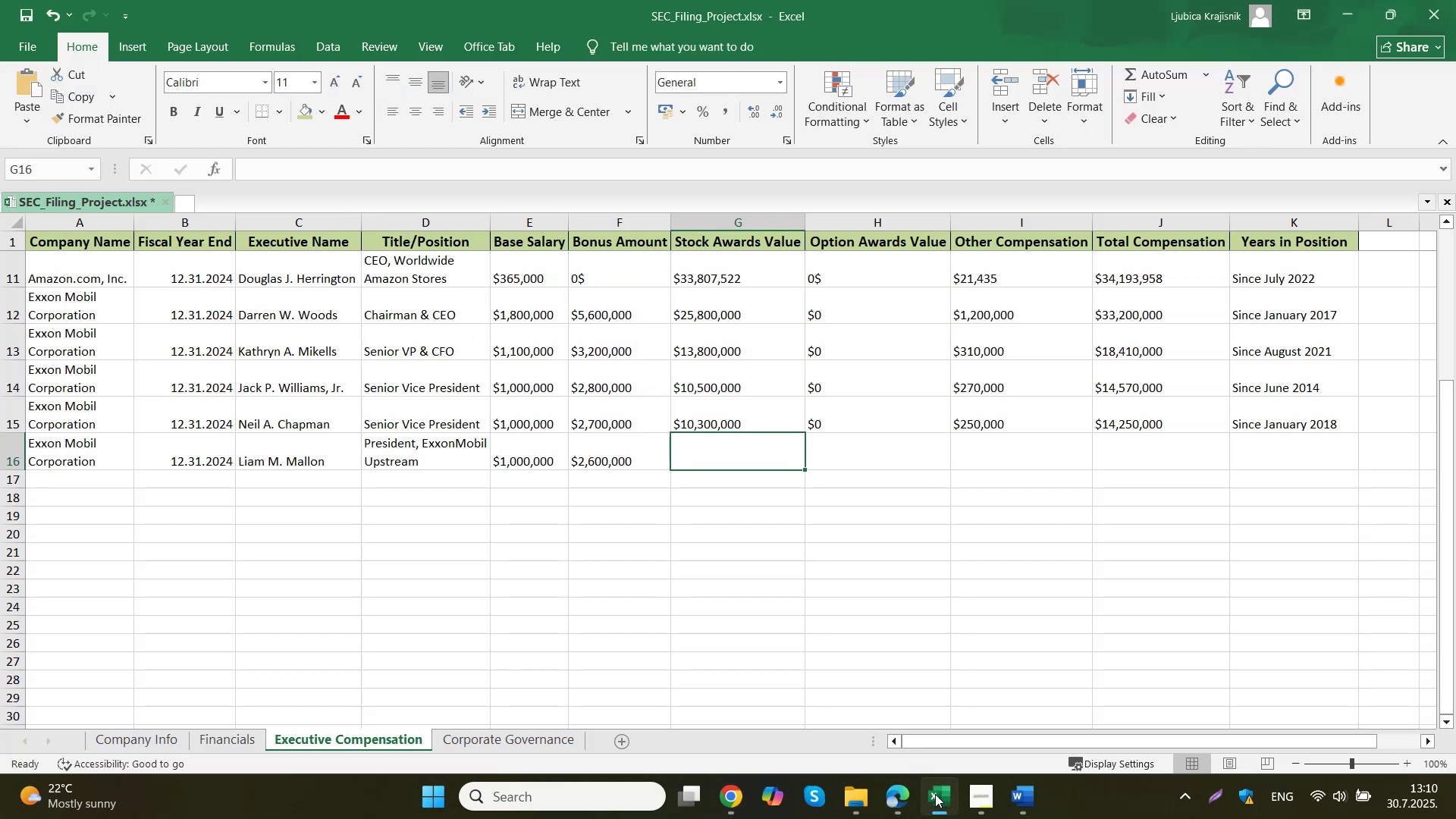 
left_click([737, 433])
 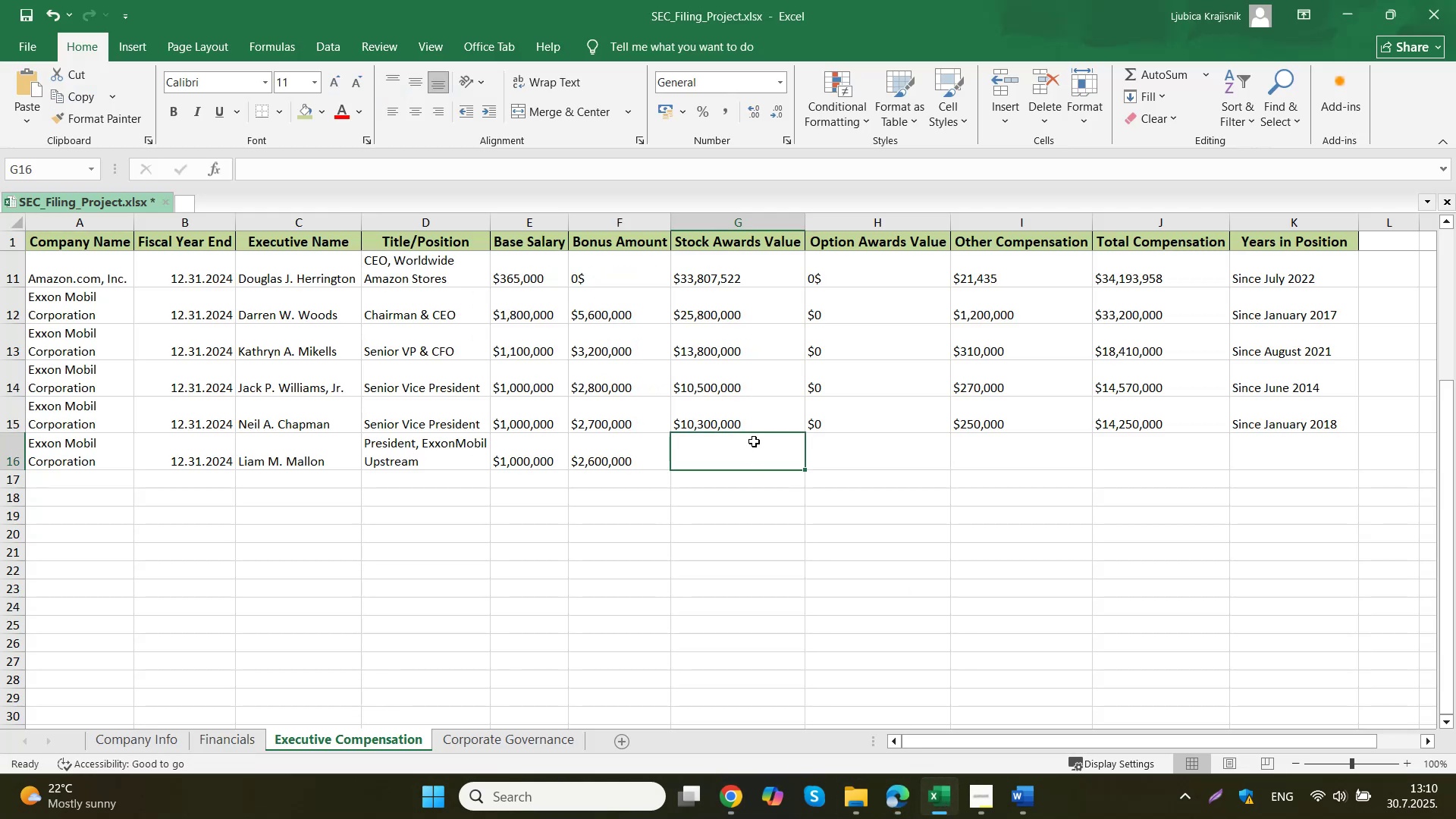 
double_click([756, 455])
 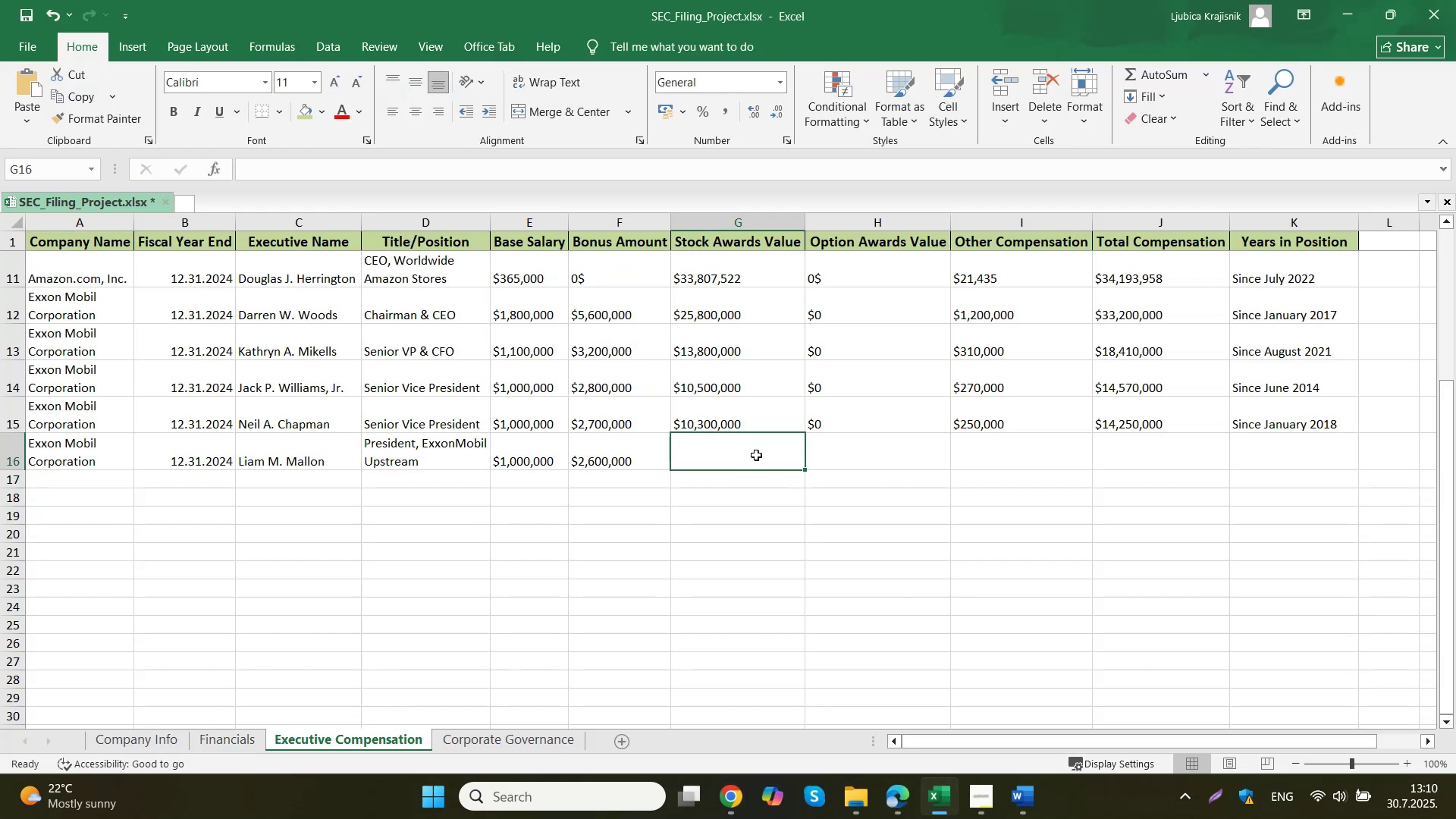 
key(Control+ControlLeft)
 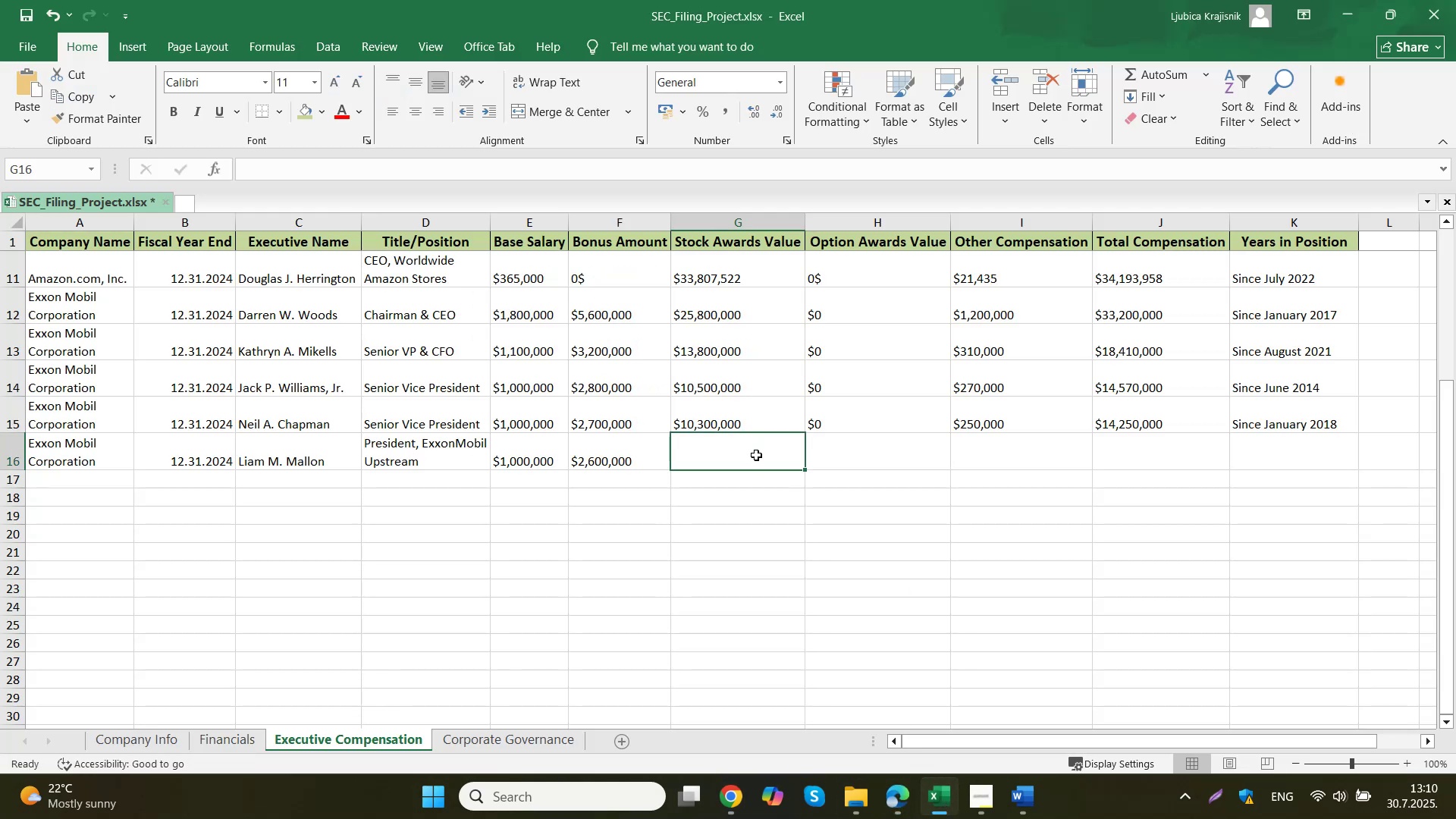 
key(Control+V)
 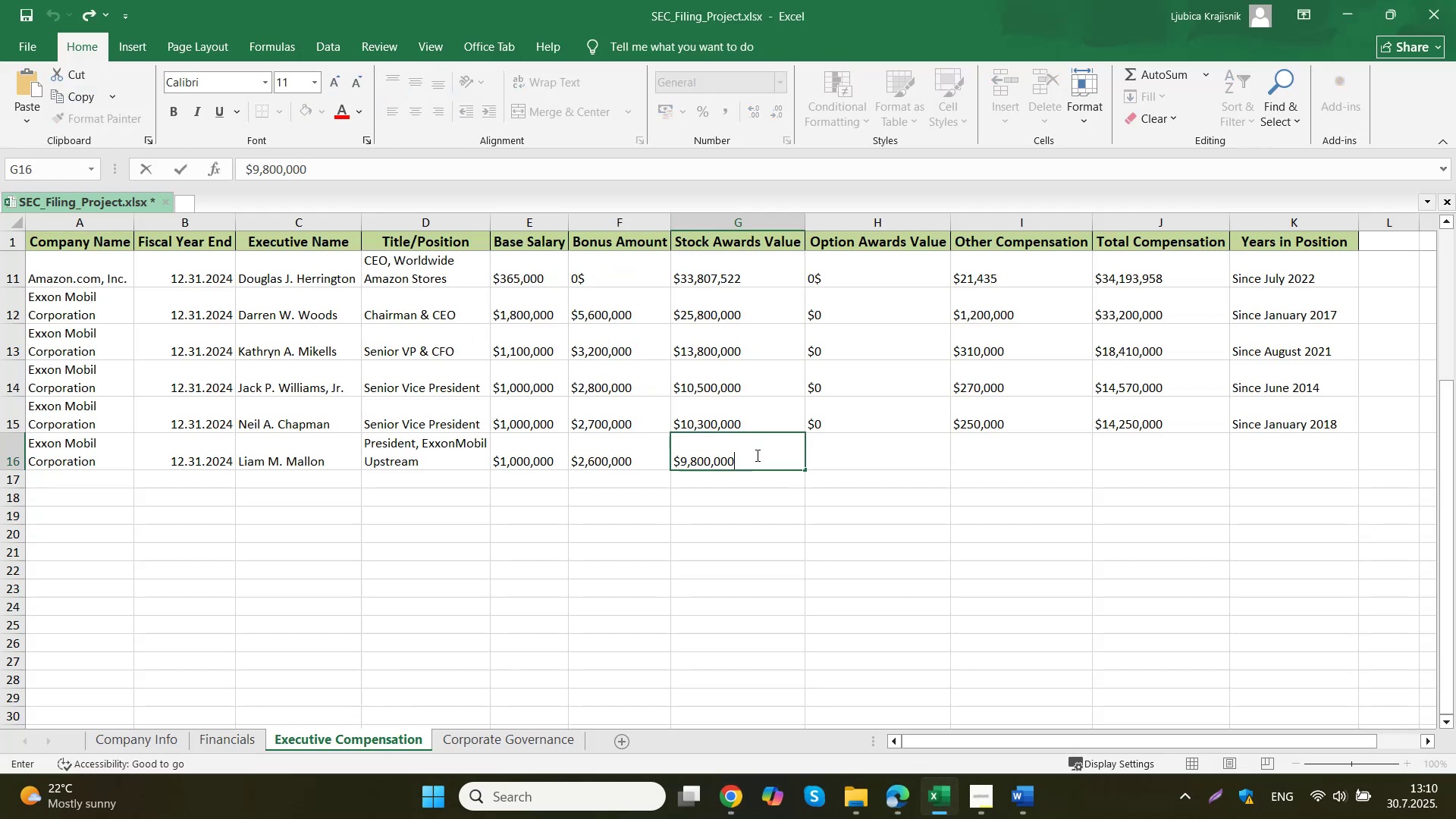 
left_click([832, 452])
 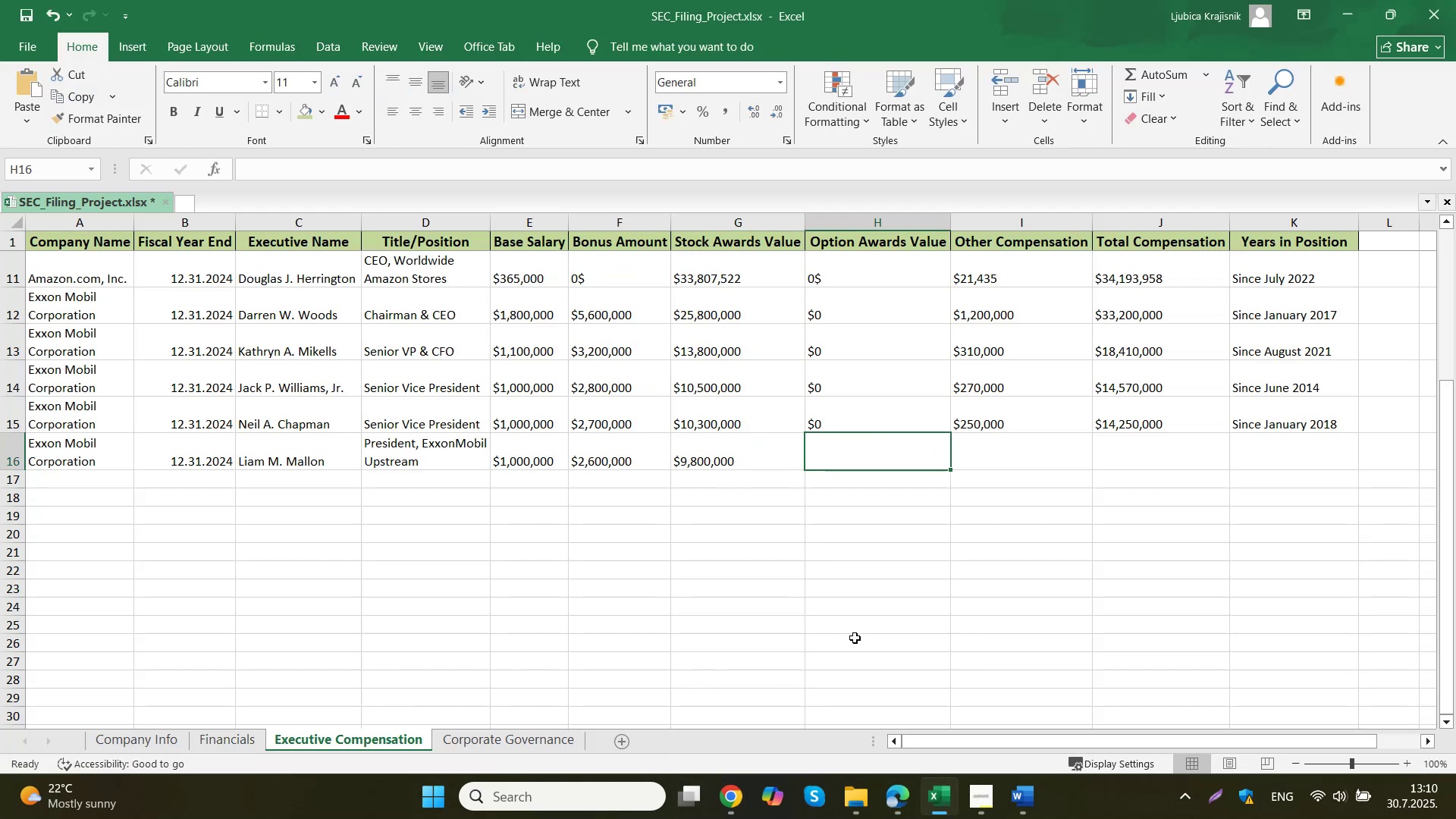 
key(Numpad0)
 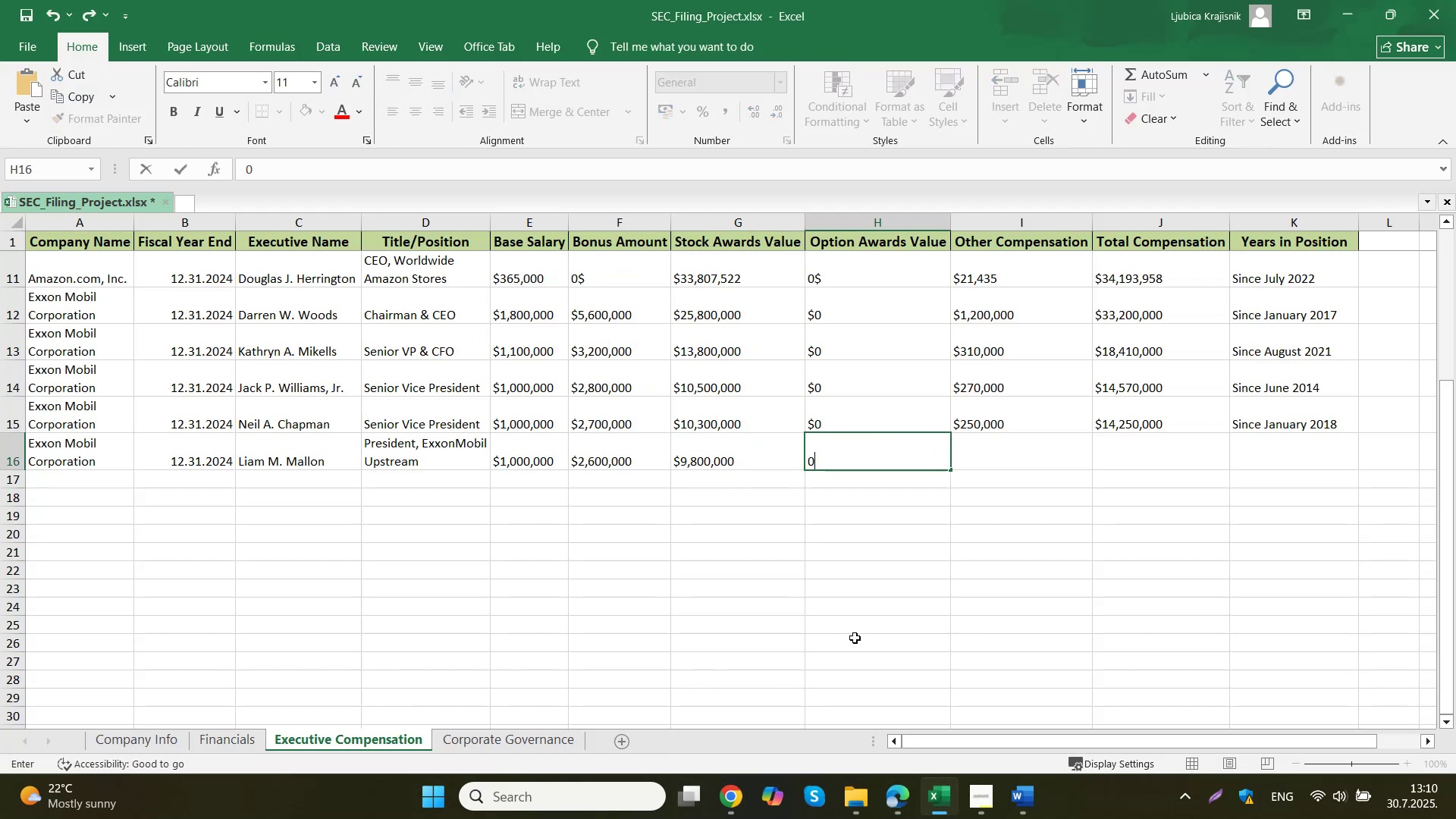 
hold_key(key=ShiftLeft, duration=1.5)
 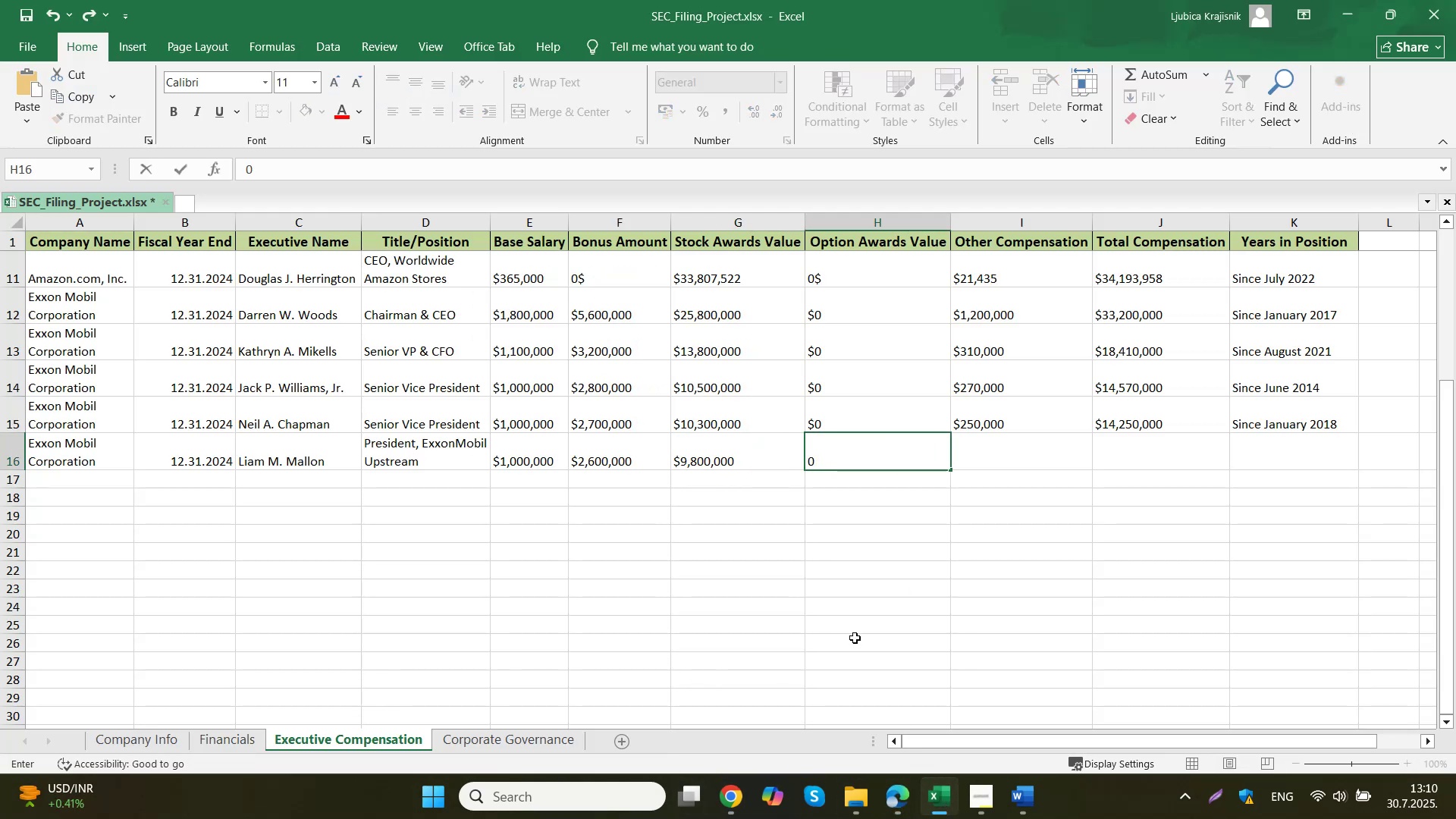 
key(Shift+ShiftLeft)
 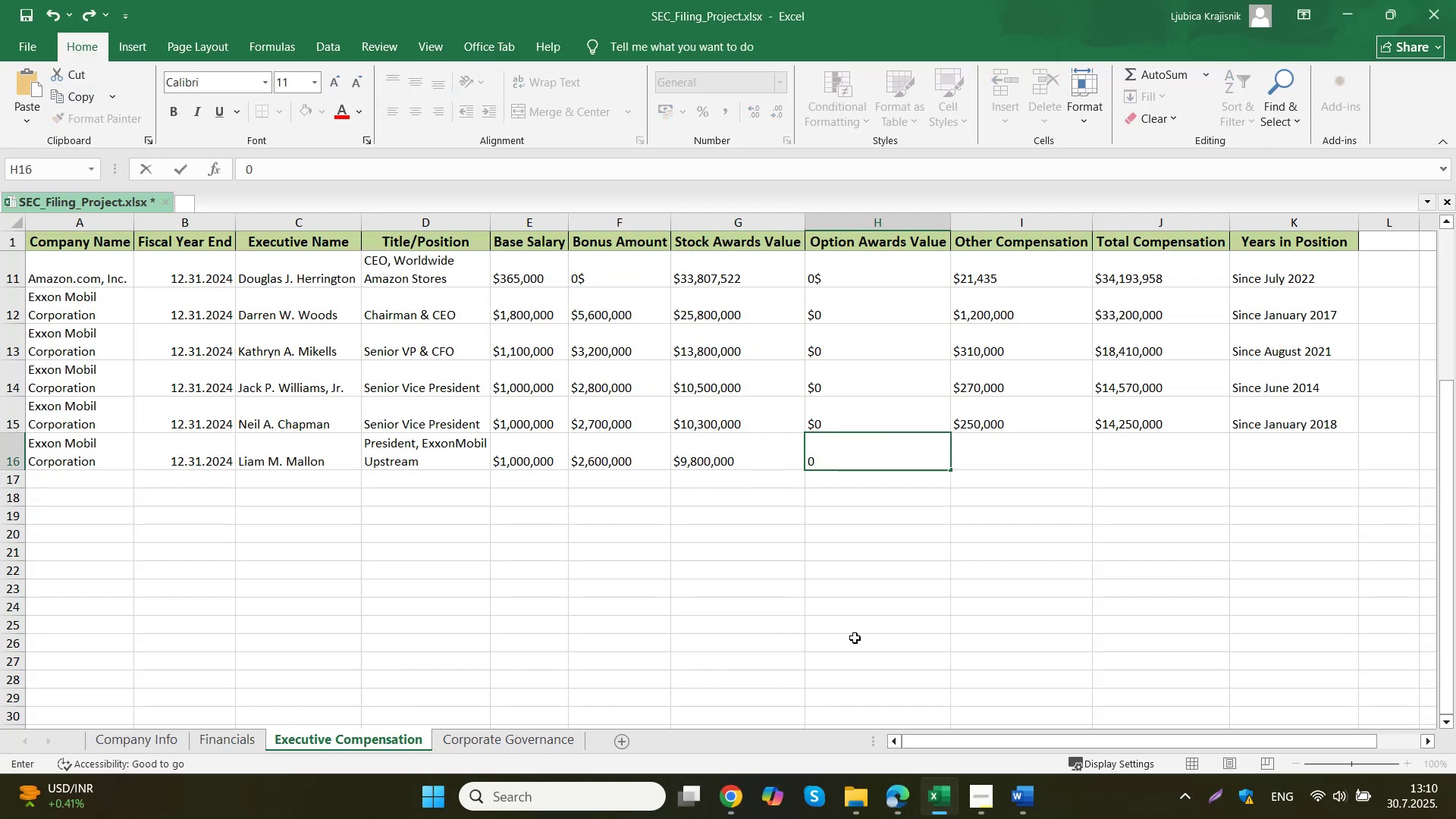 
key(Shift+ShiftLeft)
 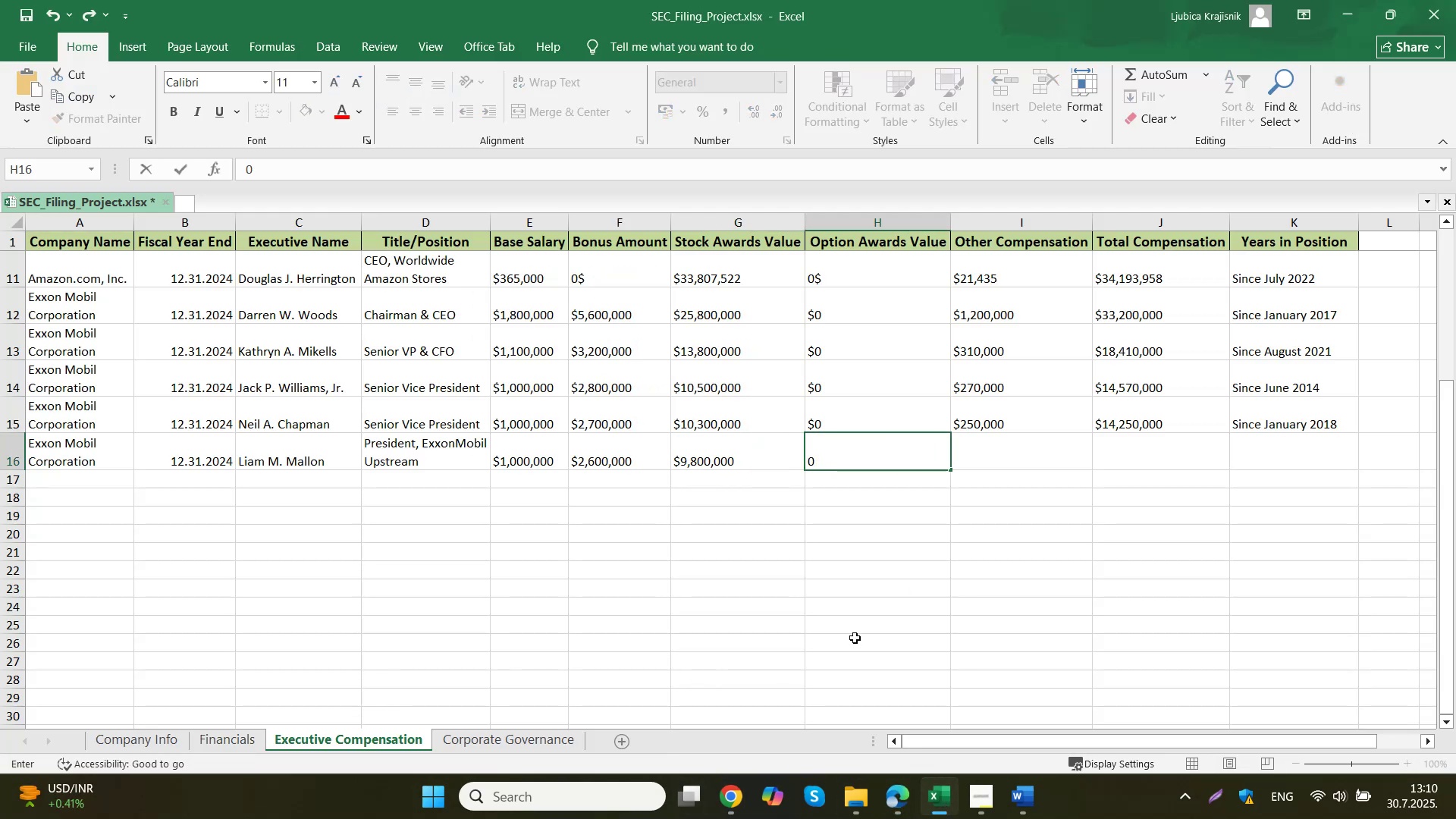 
key(Shift+4)
 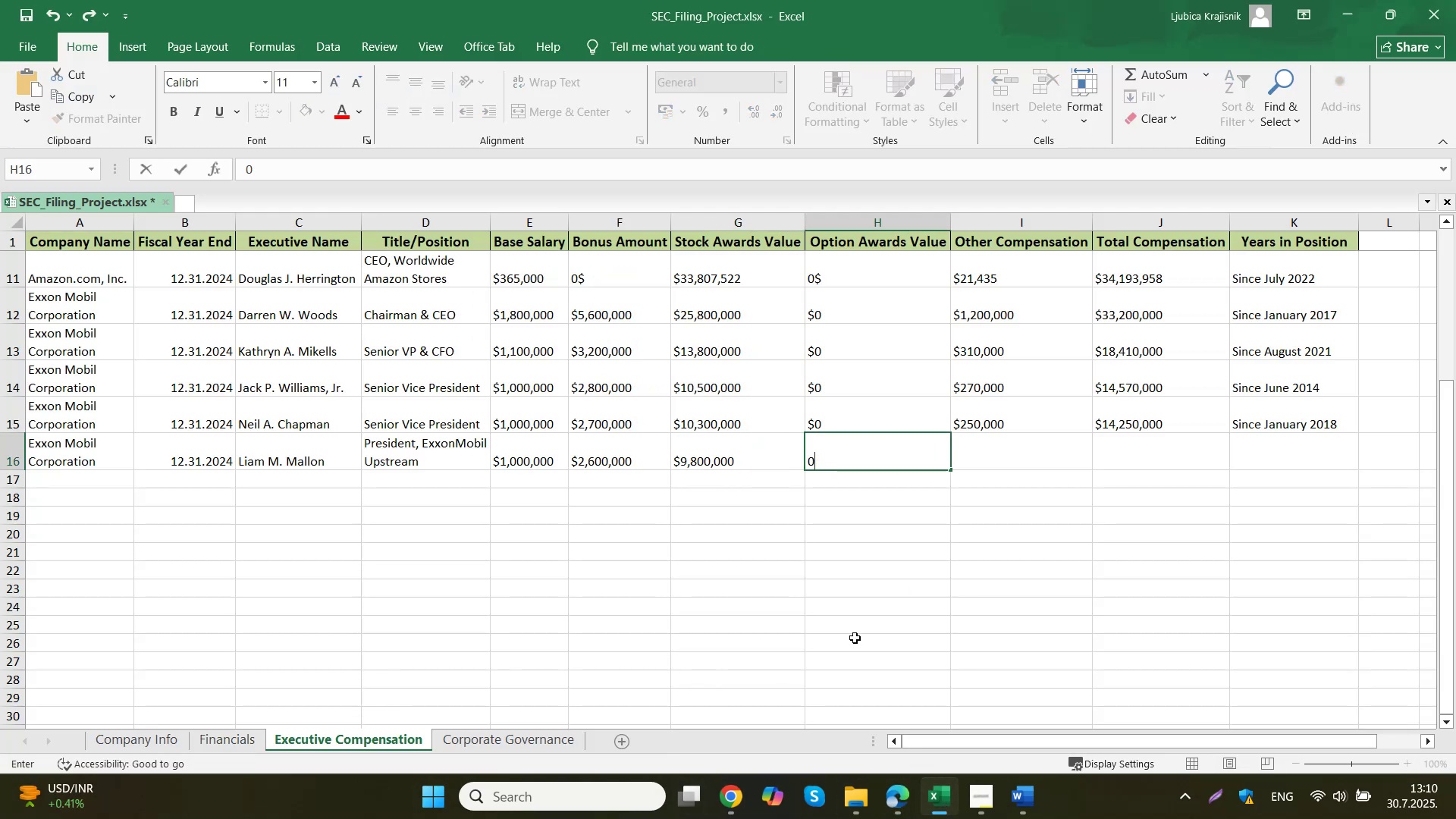 
key(Tab)
 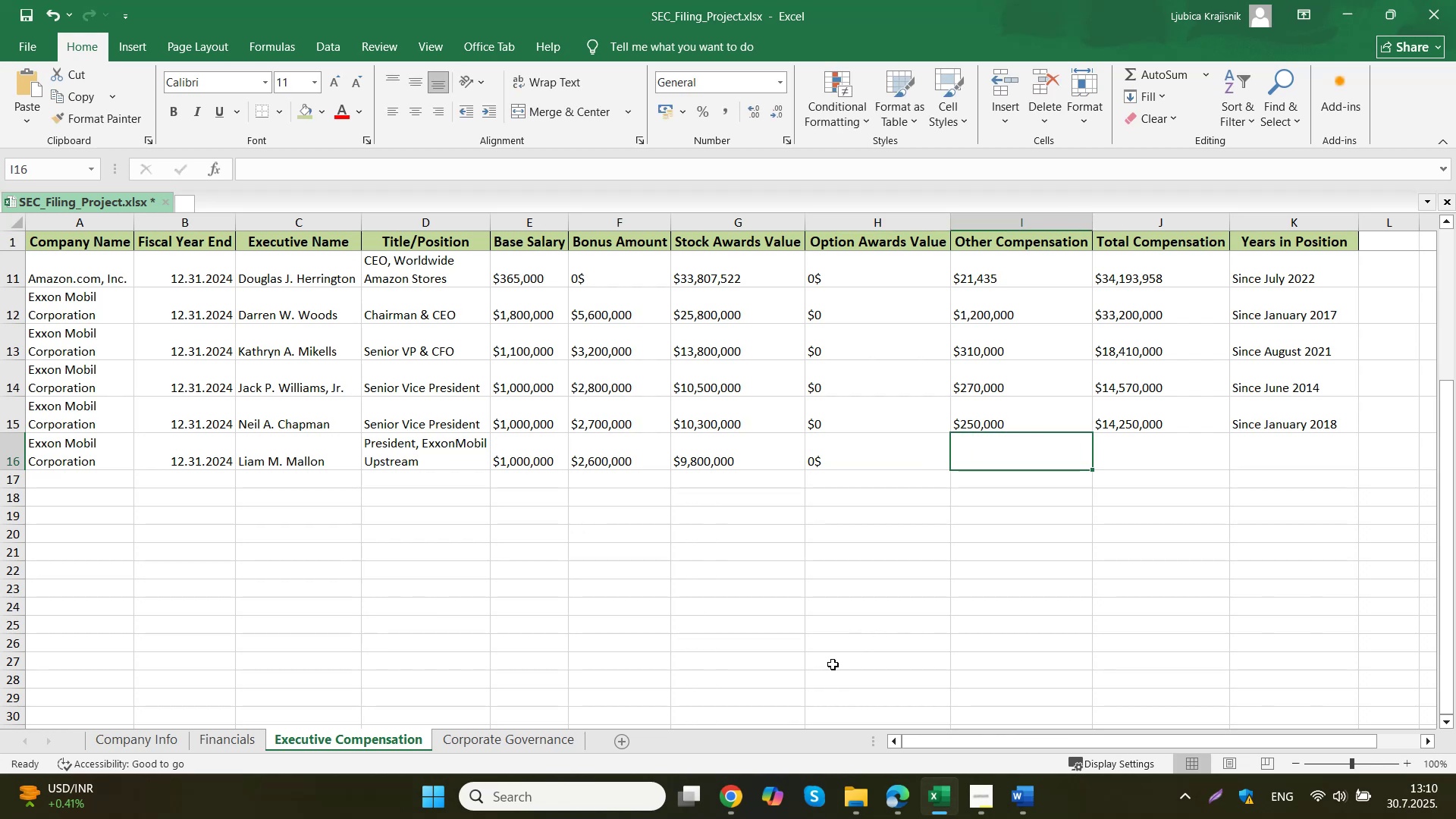 
left_click([737, 799])
 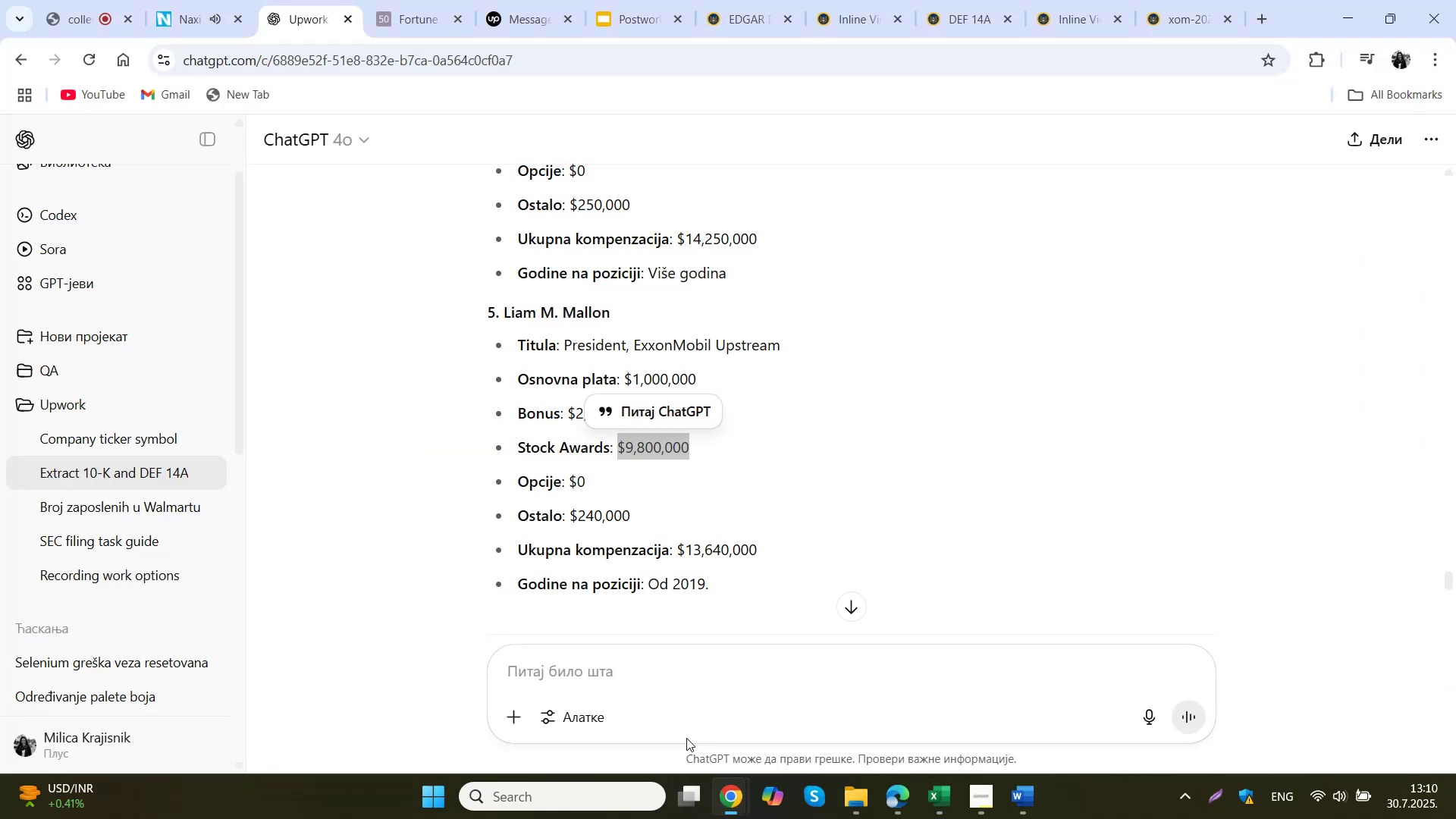 
scroll: coordinate [774, 520], scroll_direction: down, amount: 1.0
 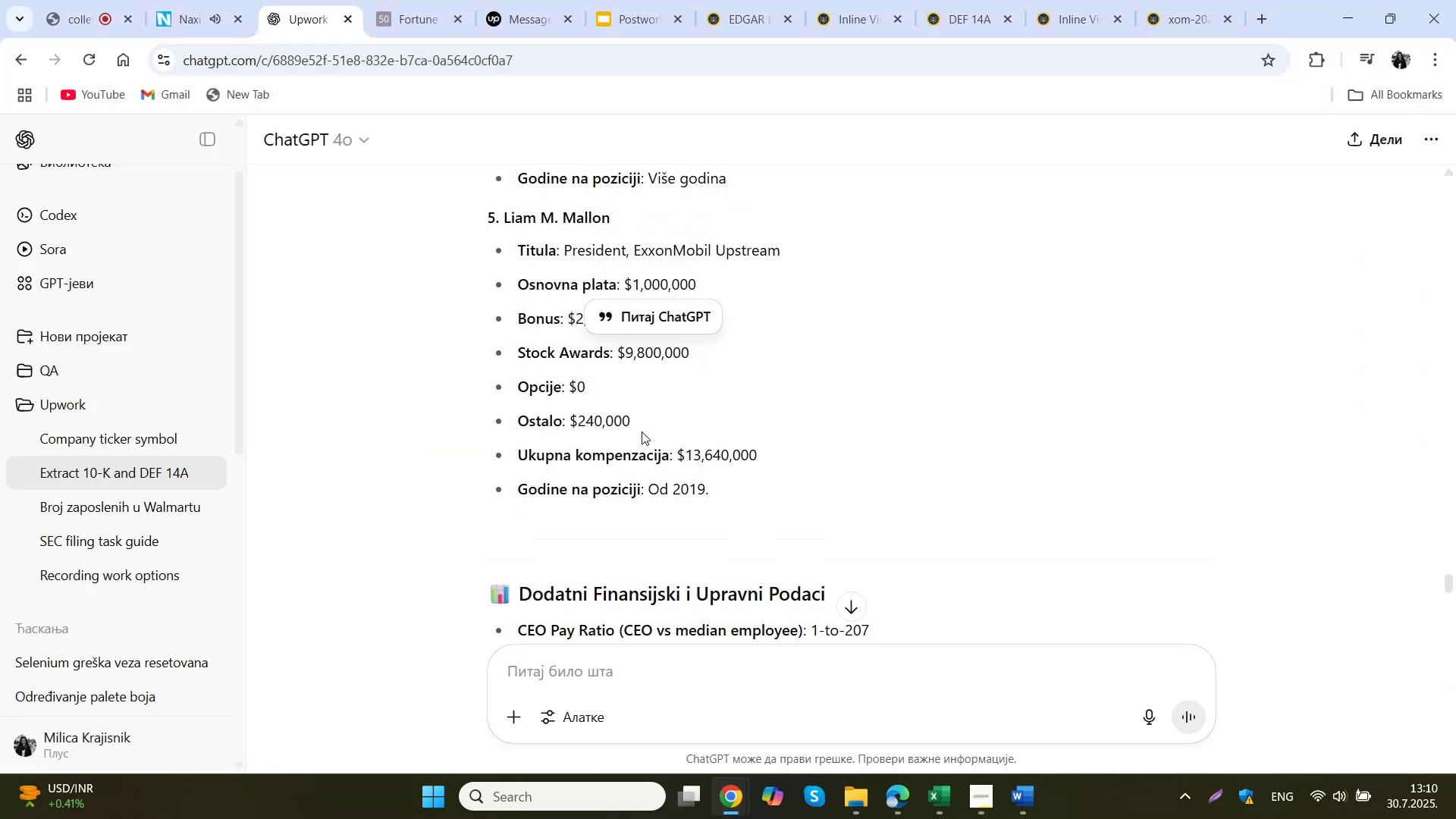 
key(Control+C)
 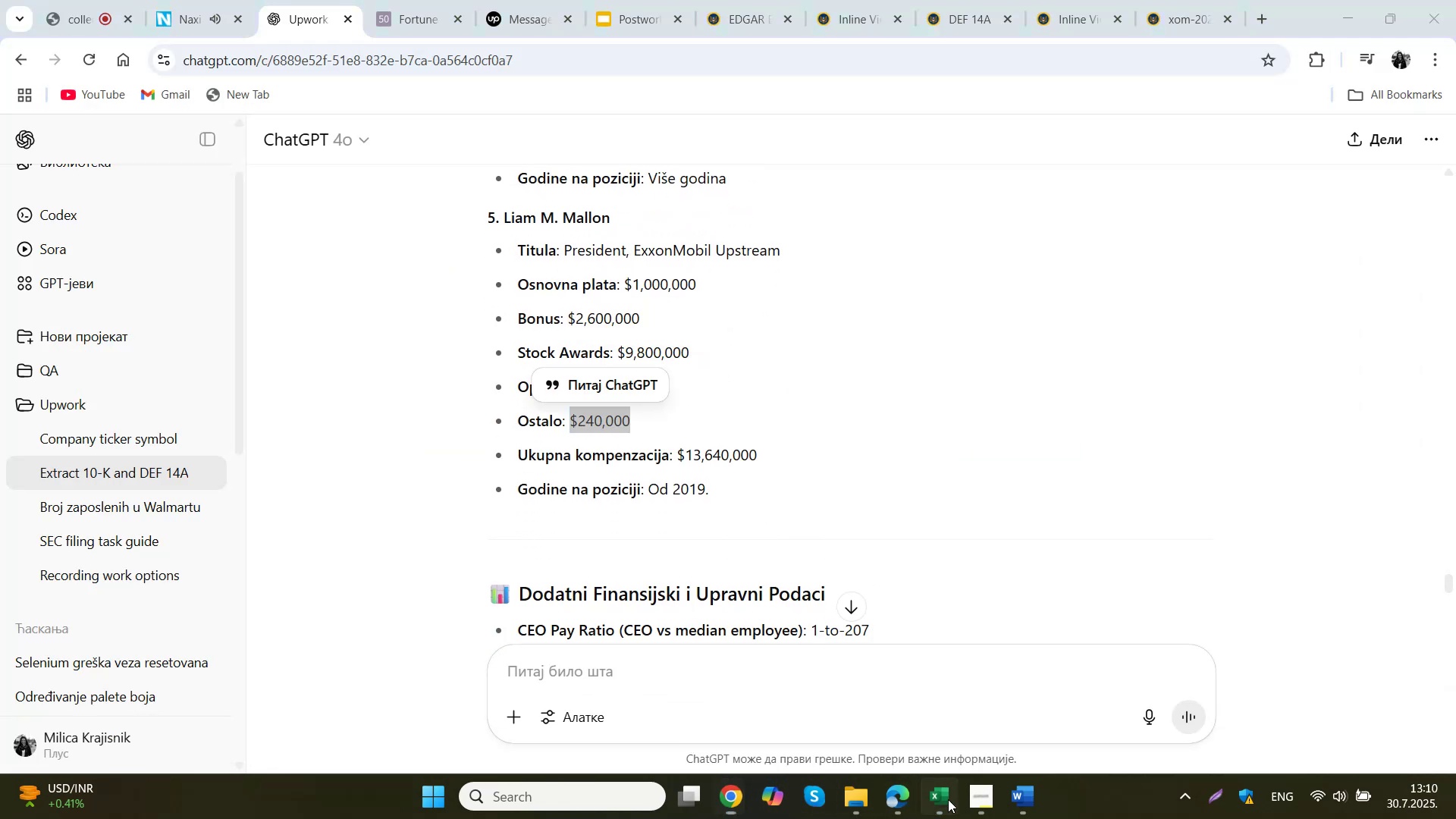 
double_click([1018, 450])
 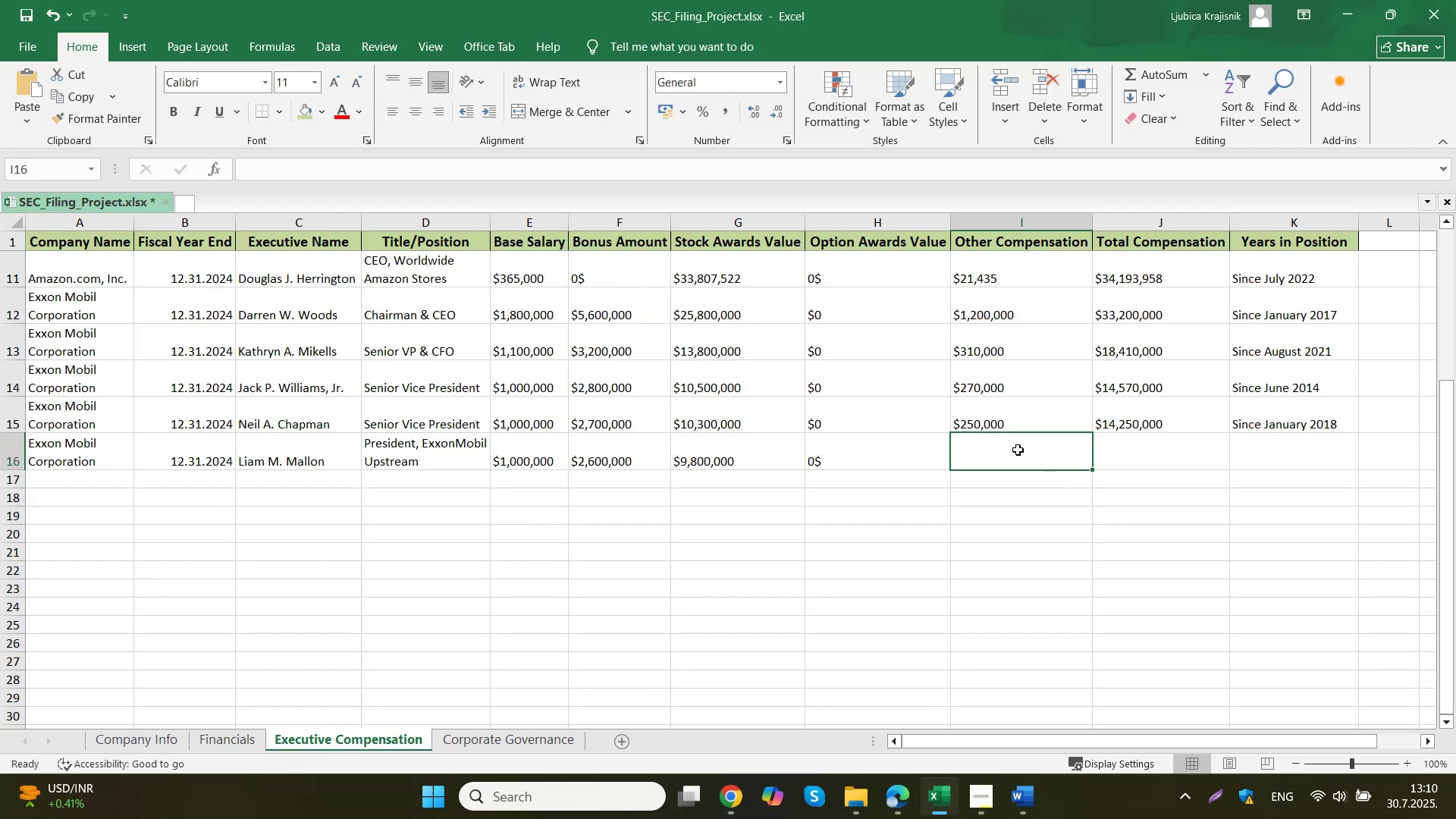 
key(Control+ControlLeft)
 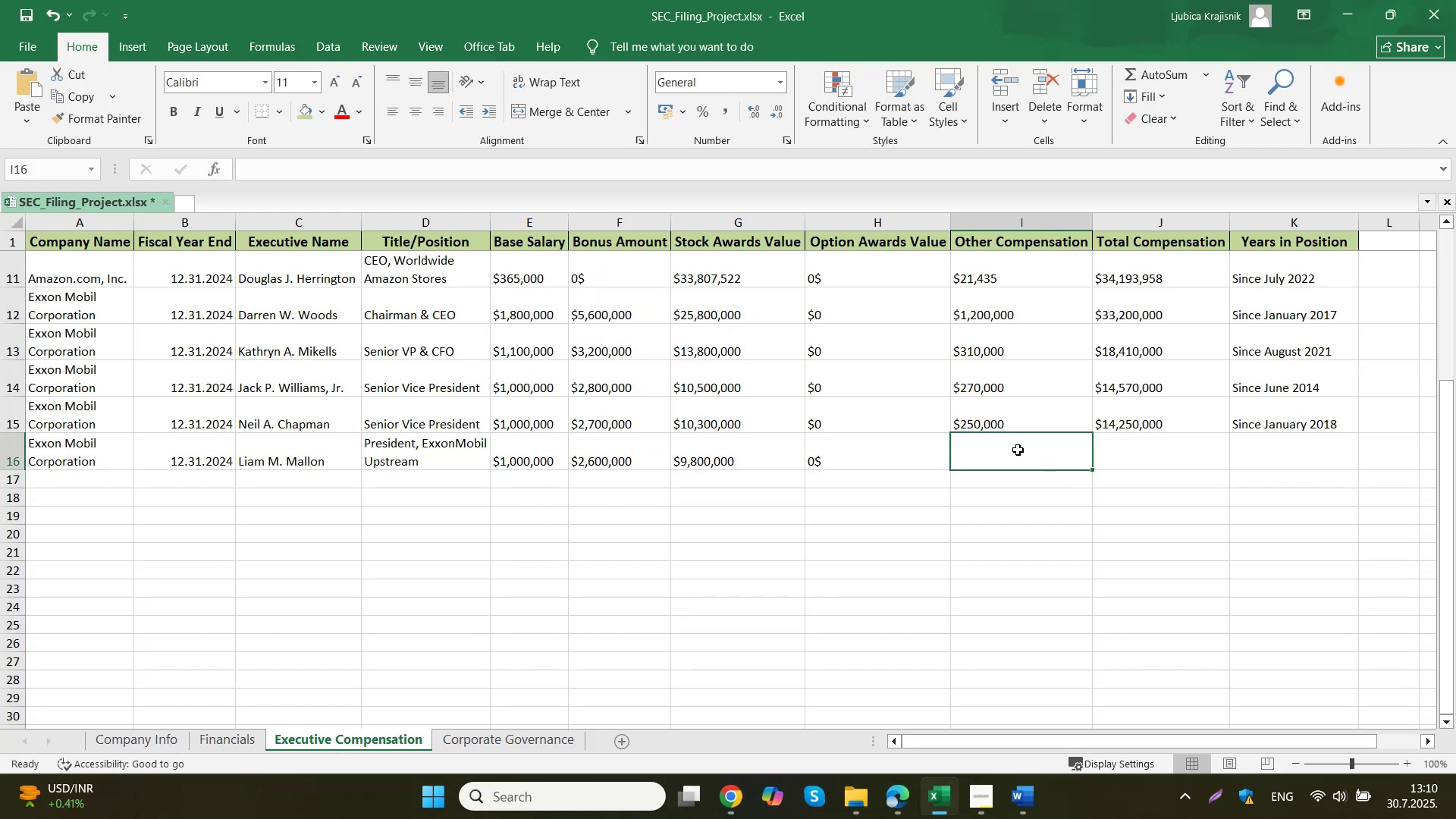 
key(Control+V)
 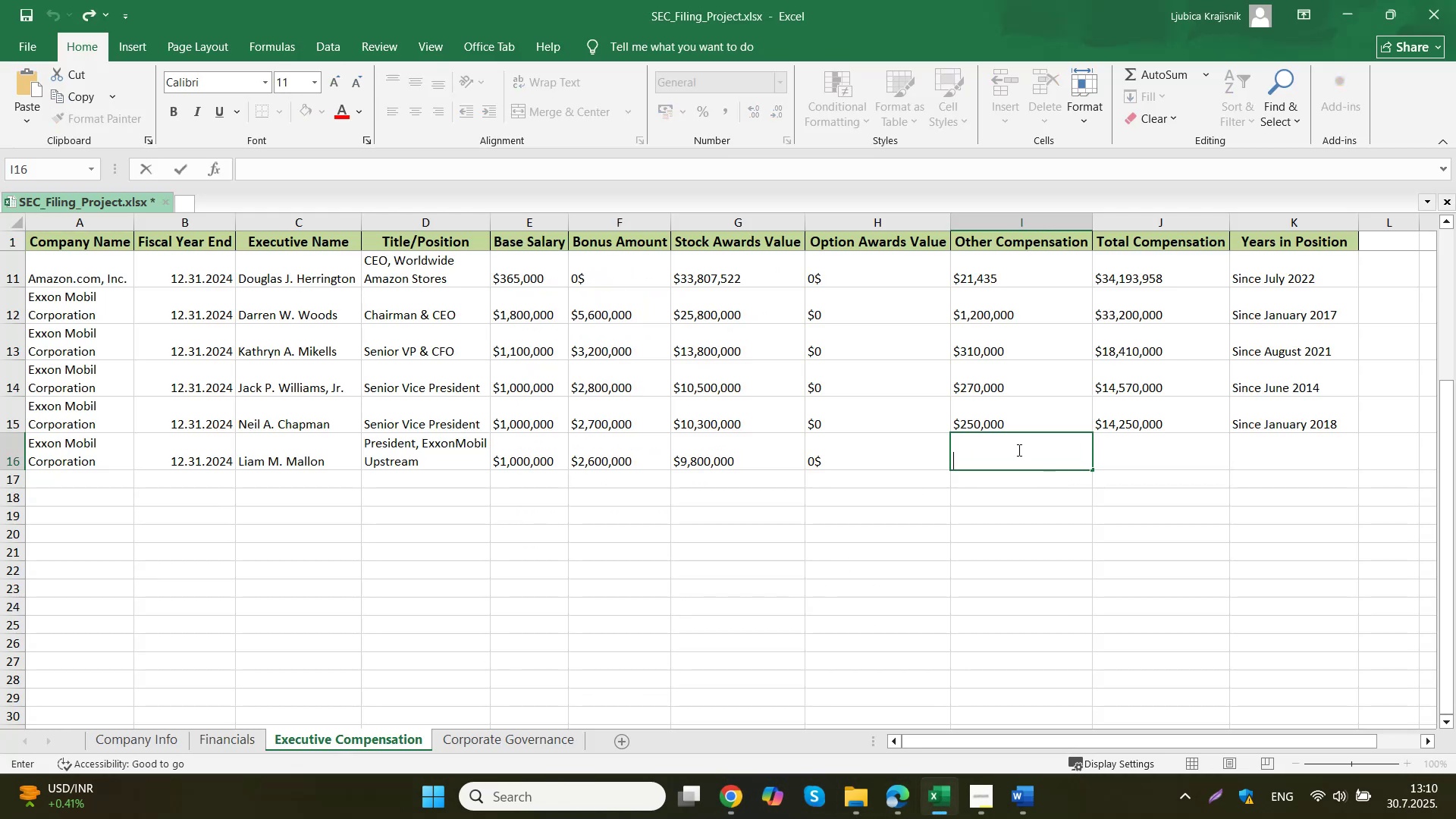 
left_click([1125, 449])
 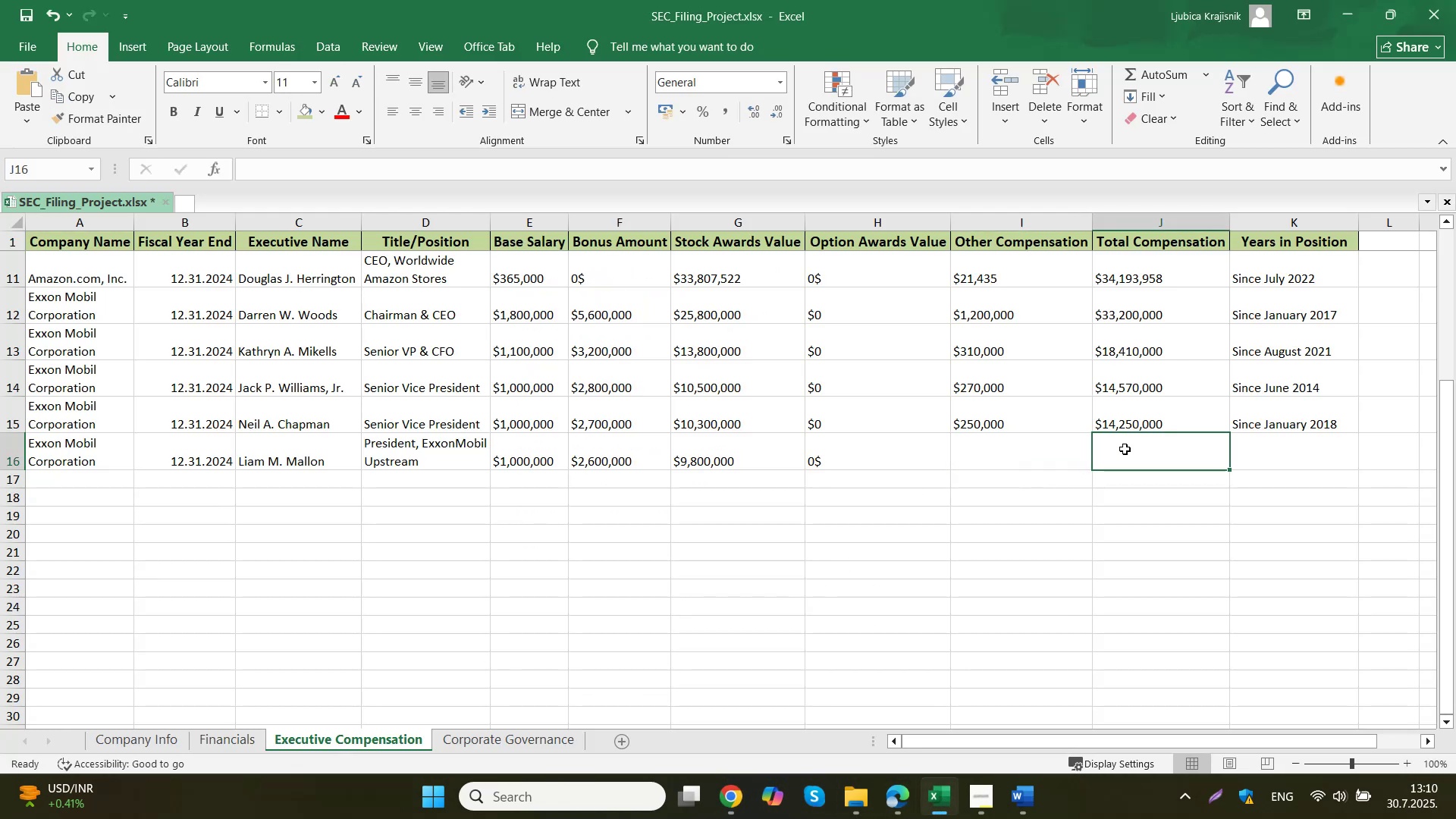 
left_click([1056, 451])
 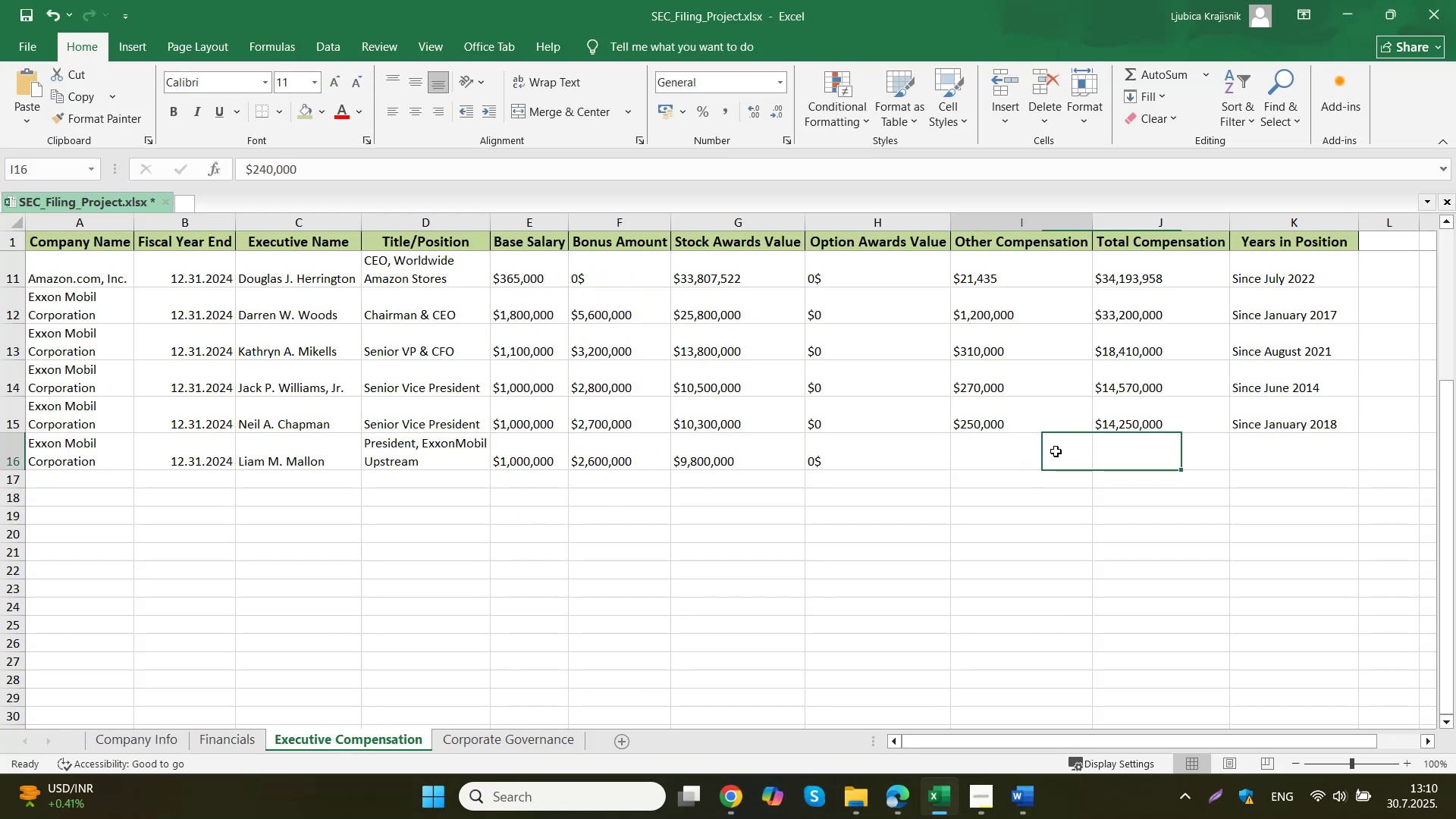 
key(Control+Z)
 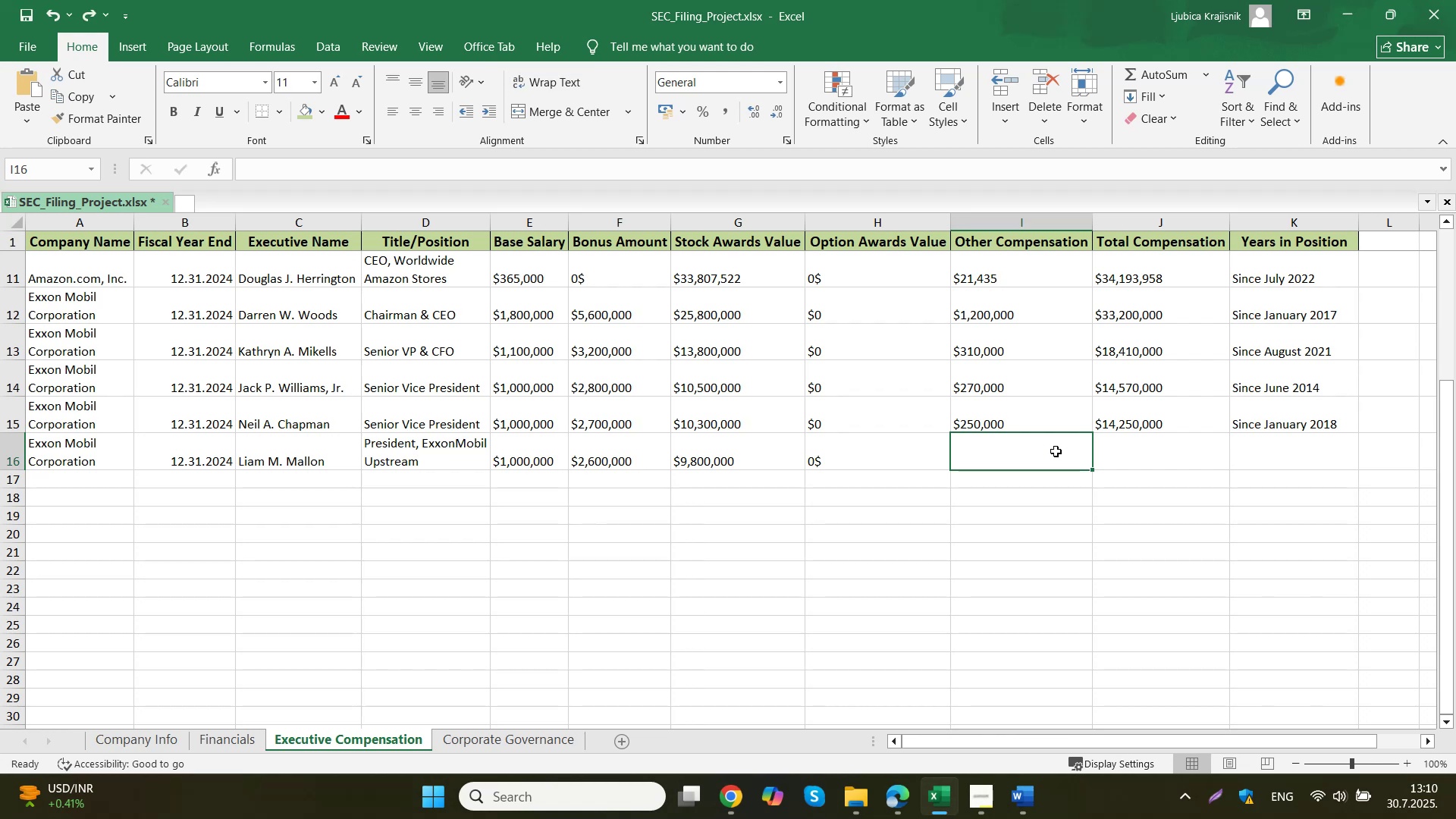 
key(Control+ControlLeft)
 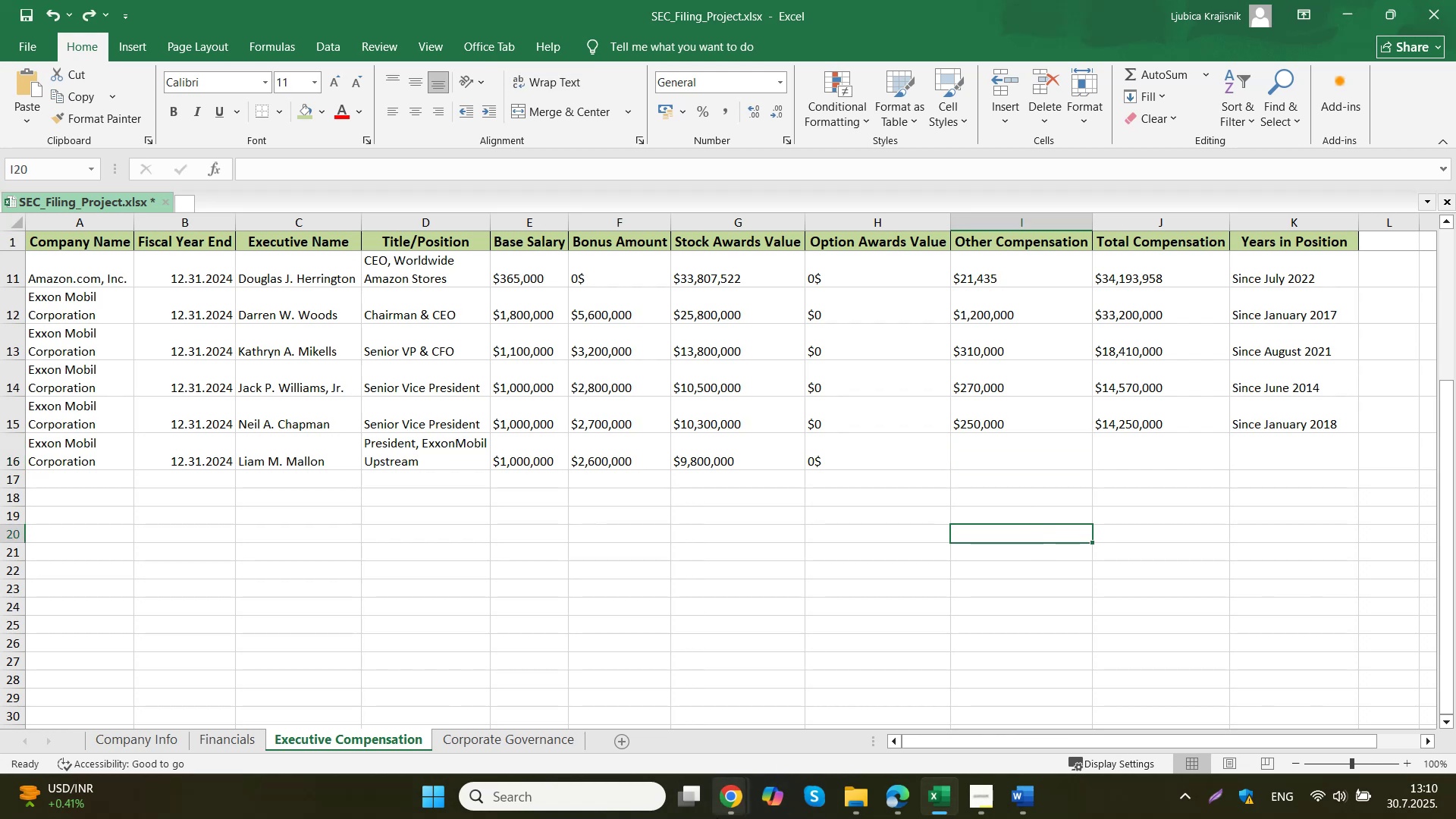 
left_click([664, 714])
 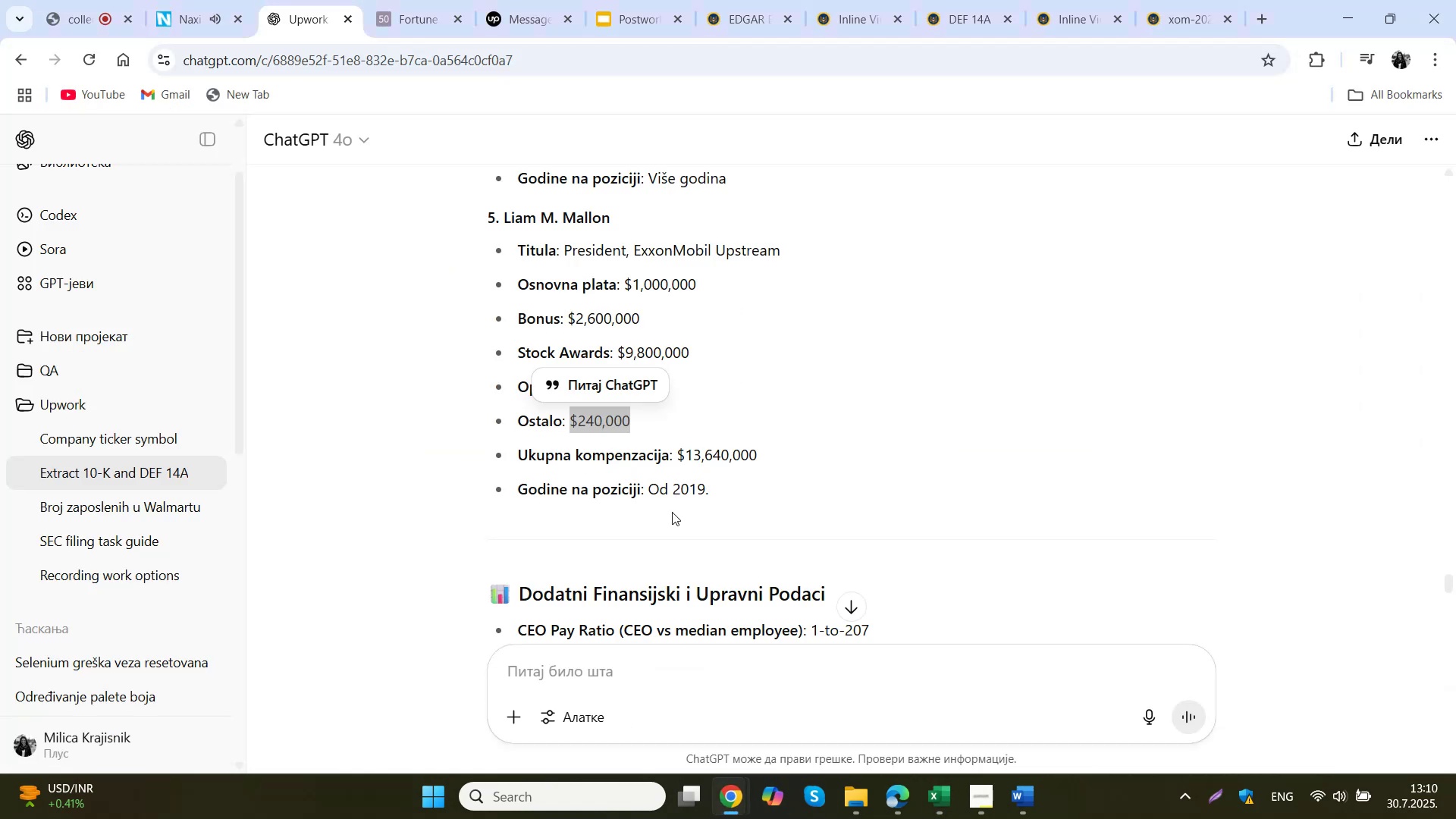 
left_click([648, 442])
 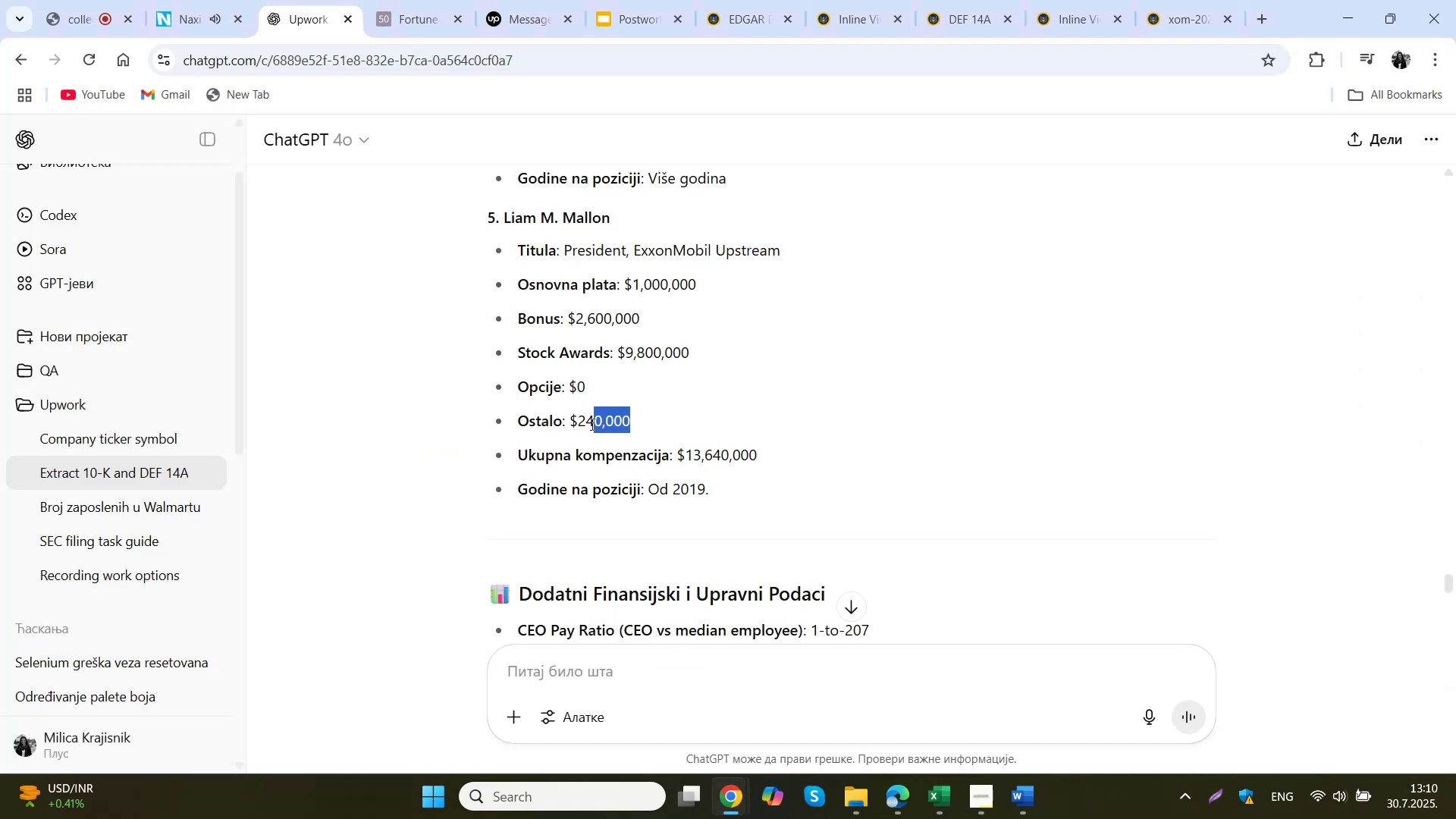 
key(Control+C)
 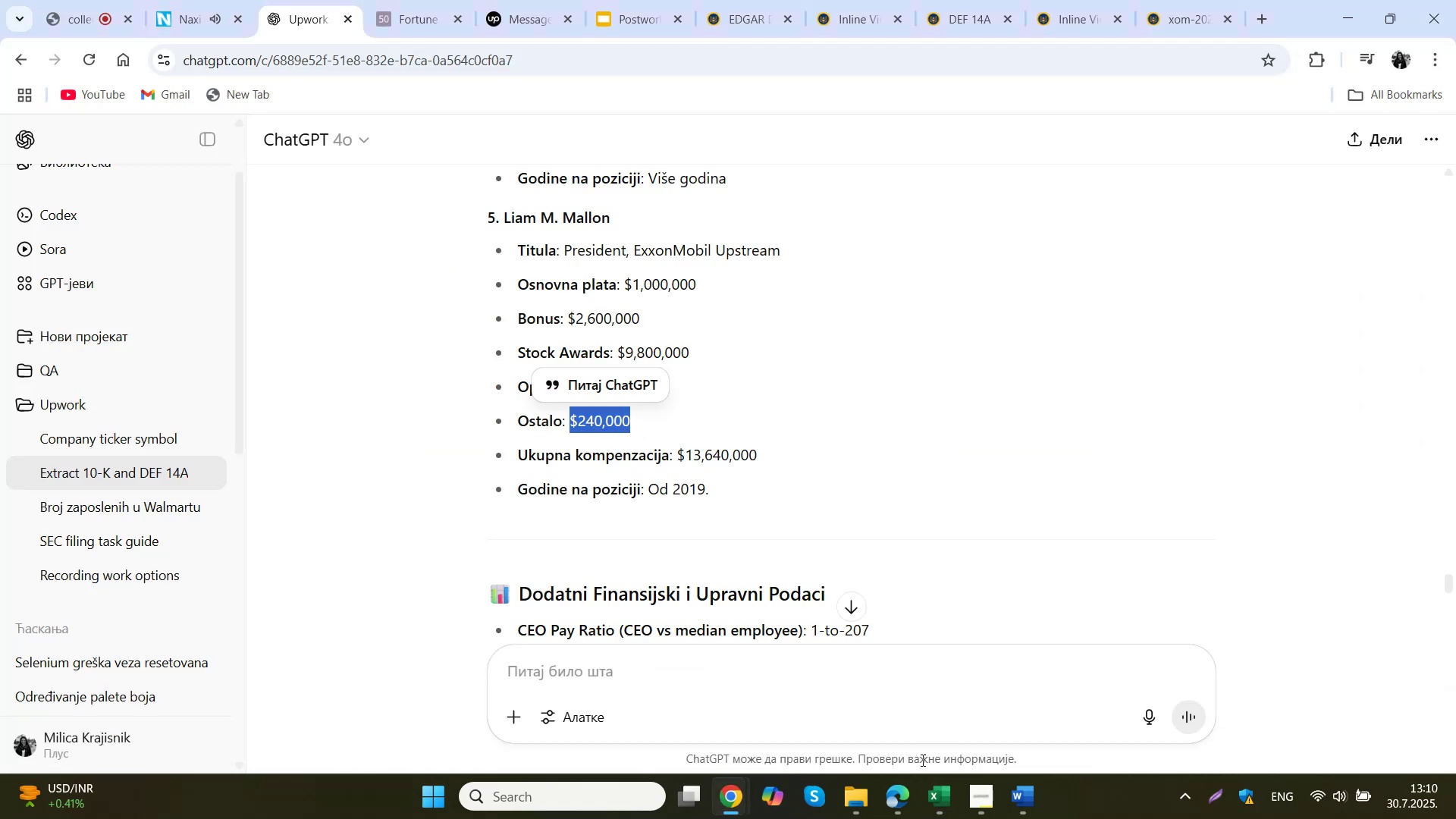 
left_click([929, 802])
 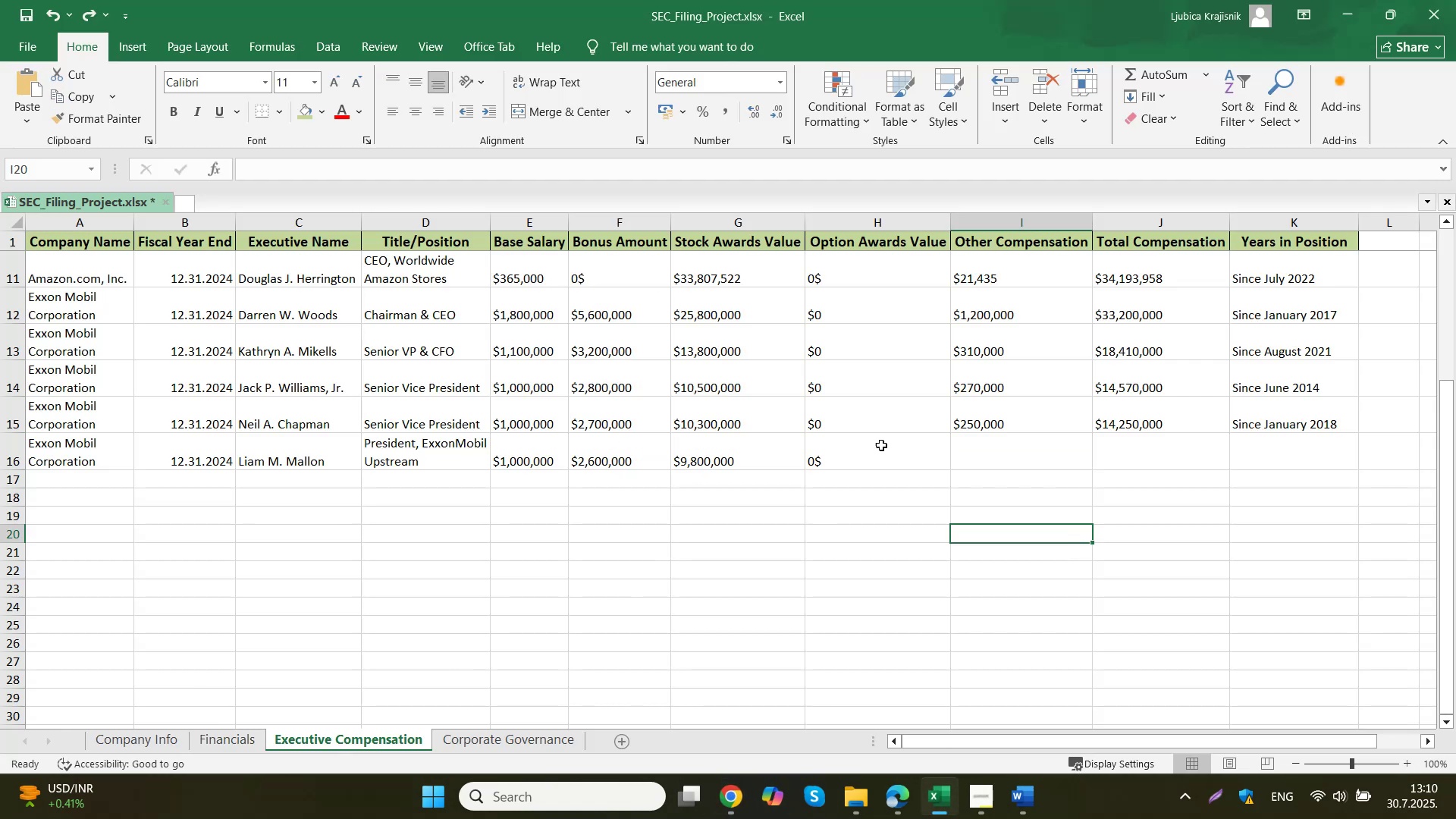 
double_click([1004, 453])
 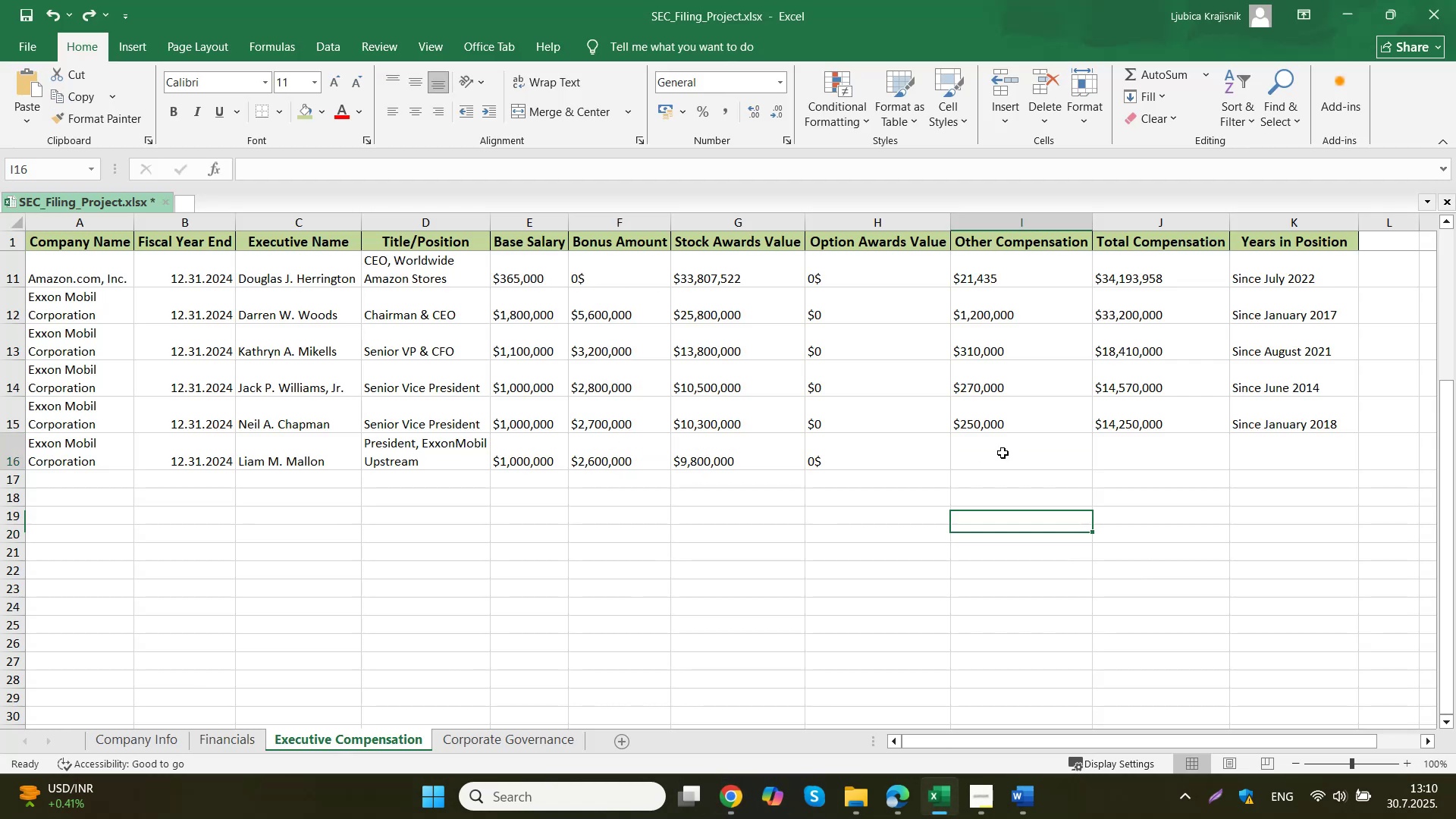 
key(Control+ControlLeft)
 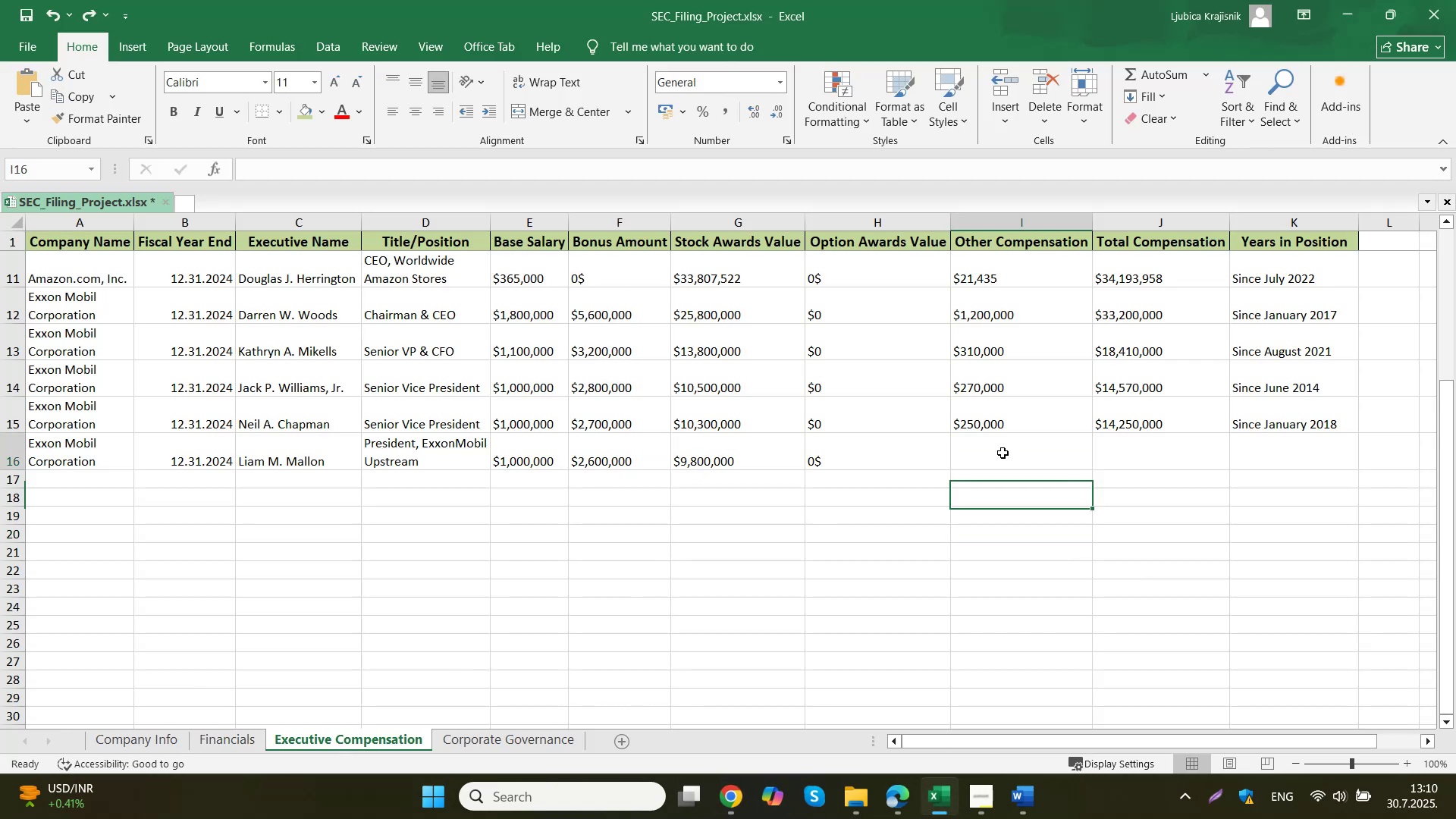 
key(Control+V)
 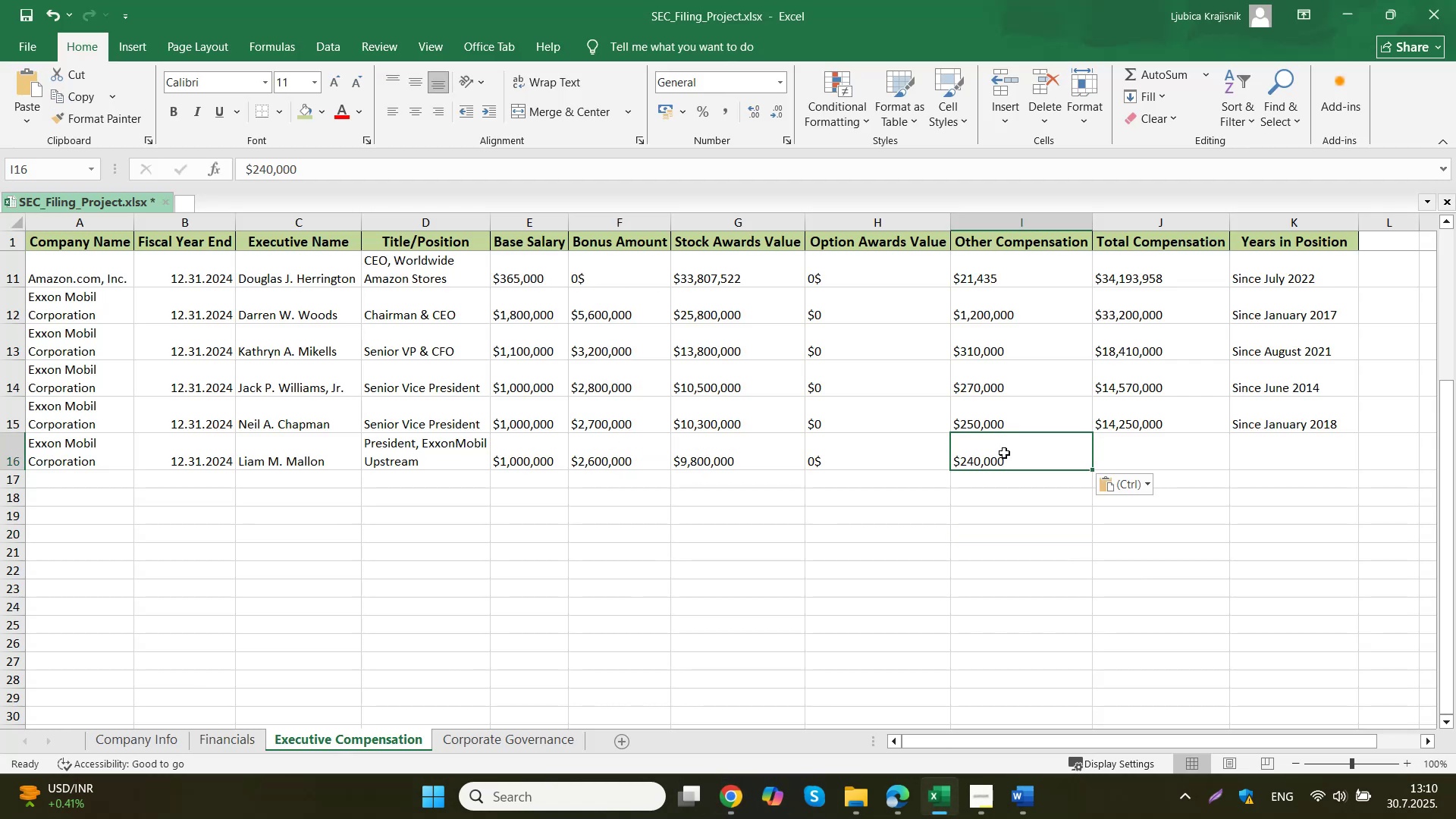 
left_click([1117, 472])
 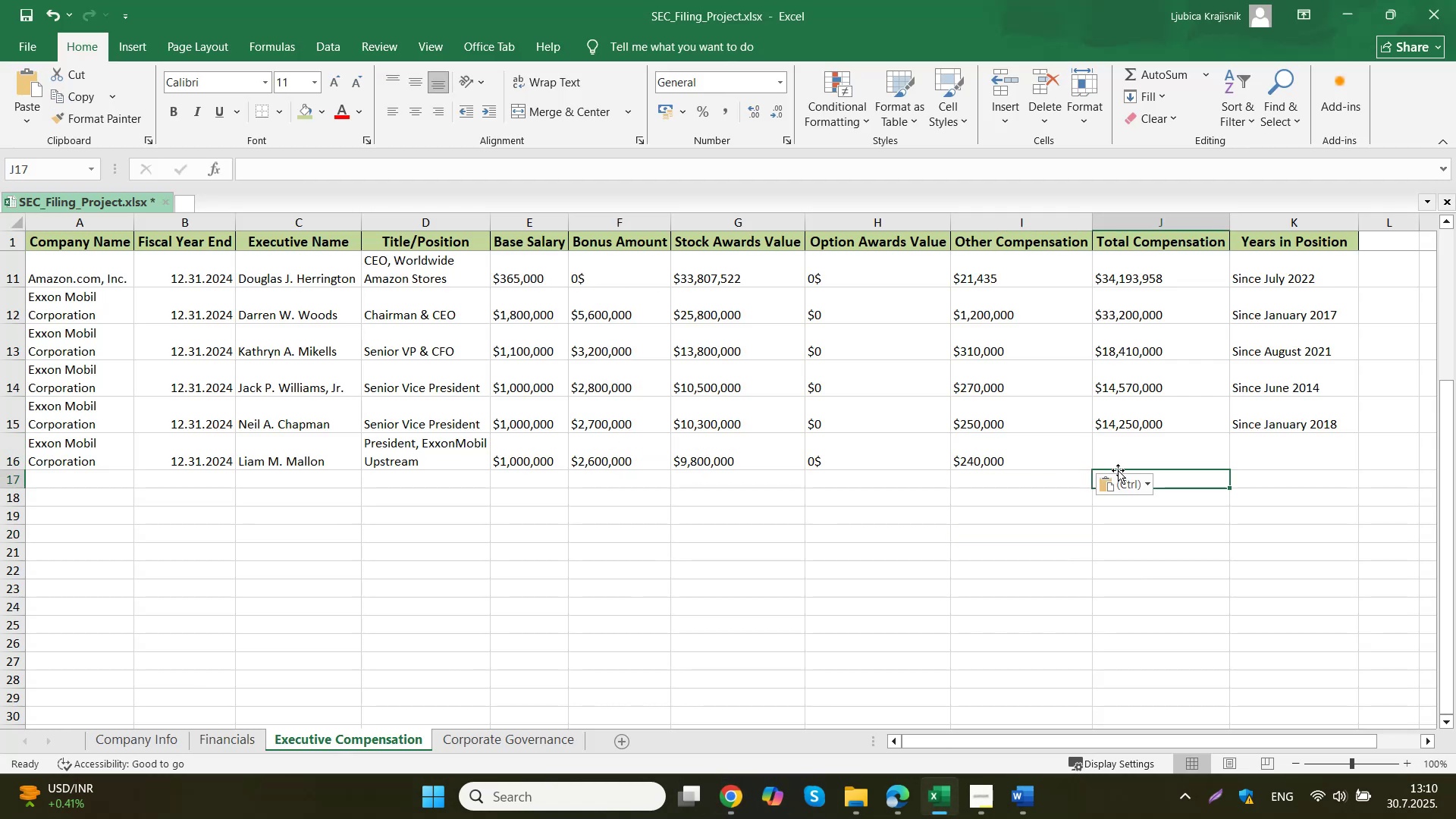 
left_click([1136, 450])
 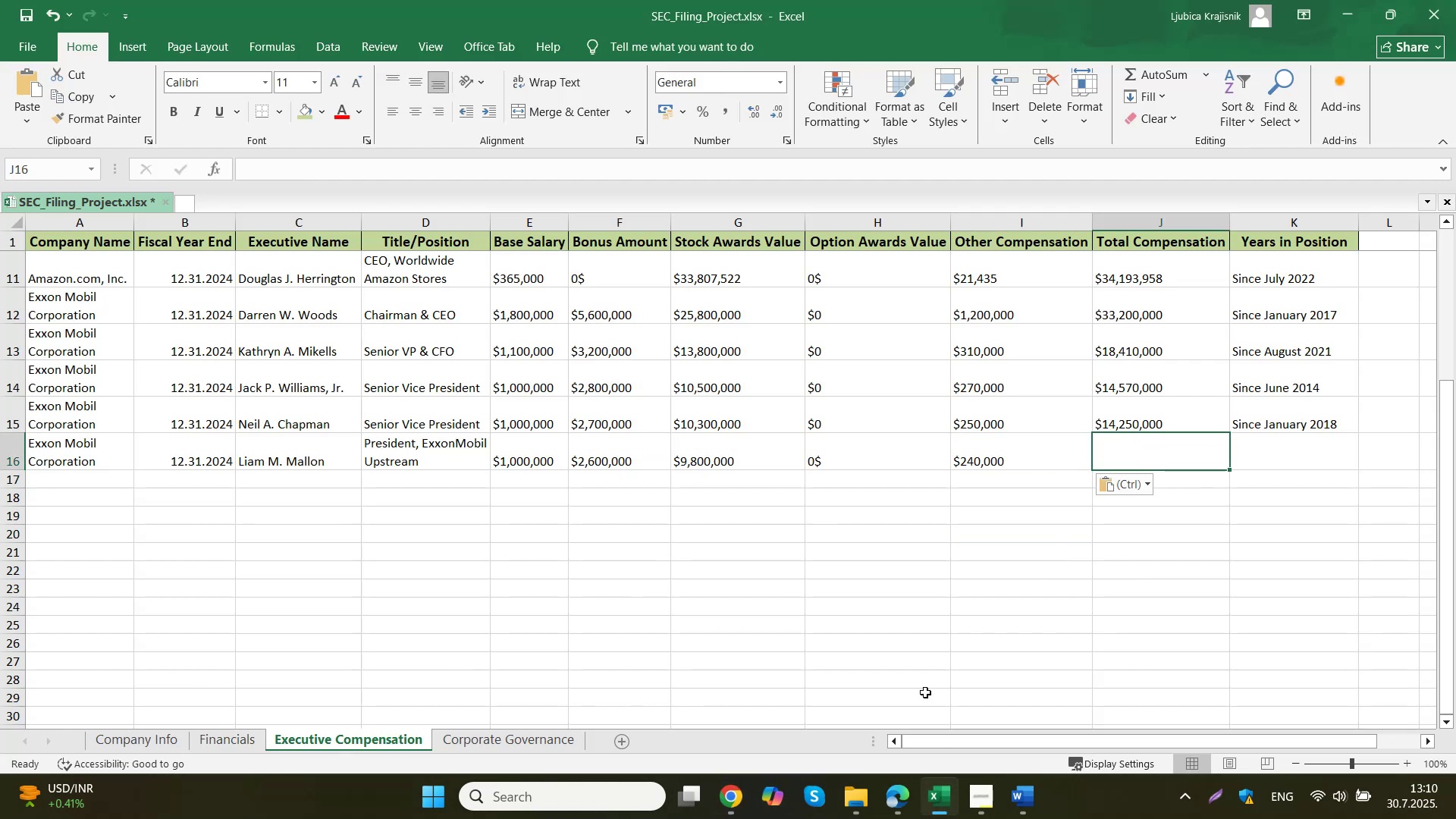 
left_click([746, 788])
 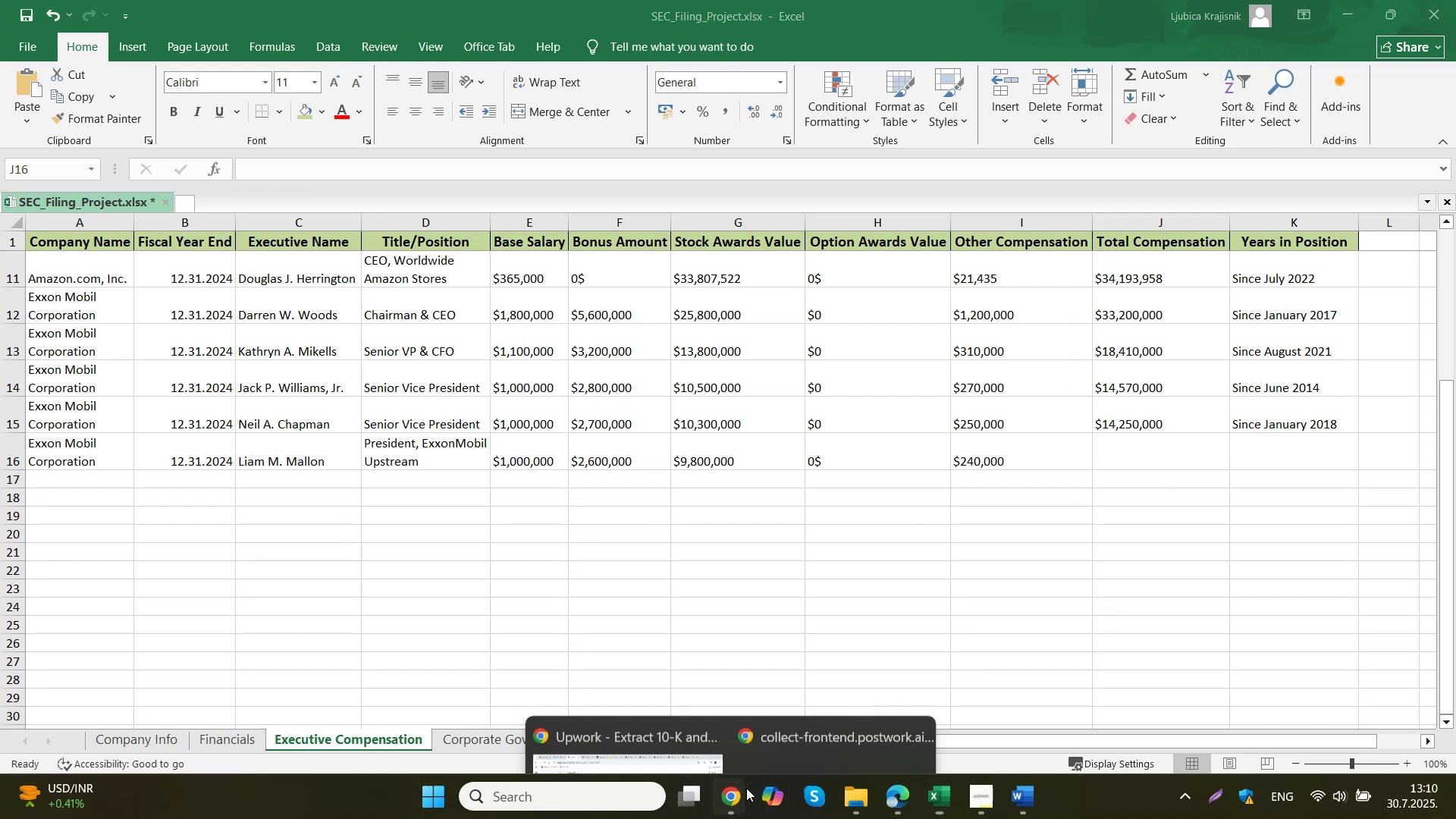 
left_click([654, 726])
 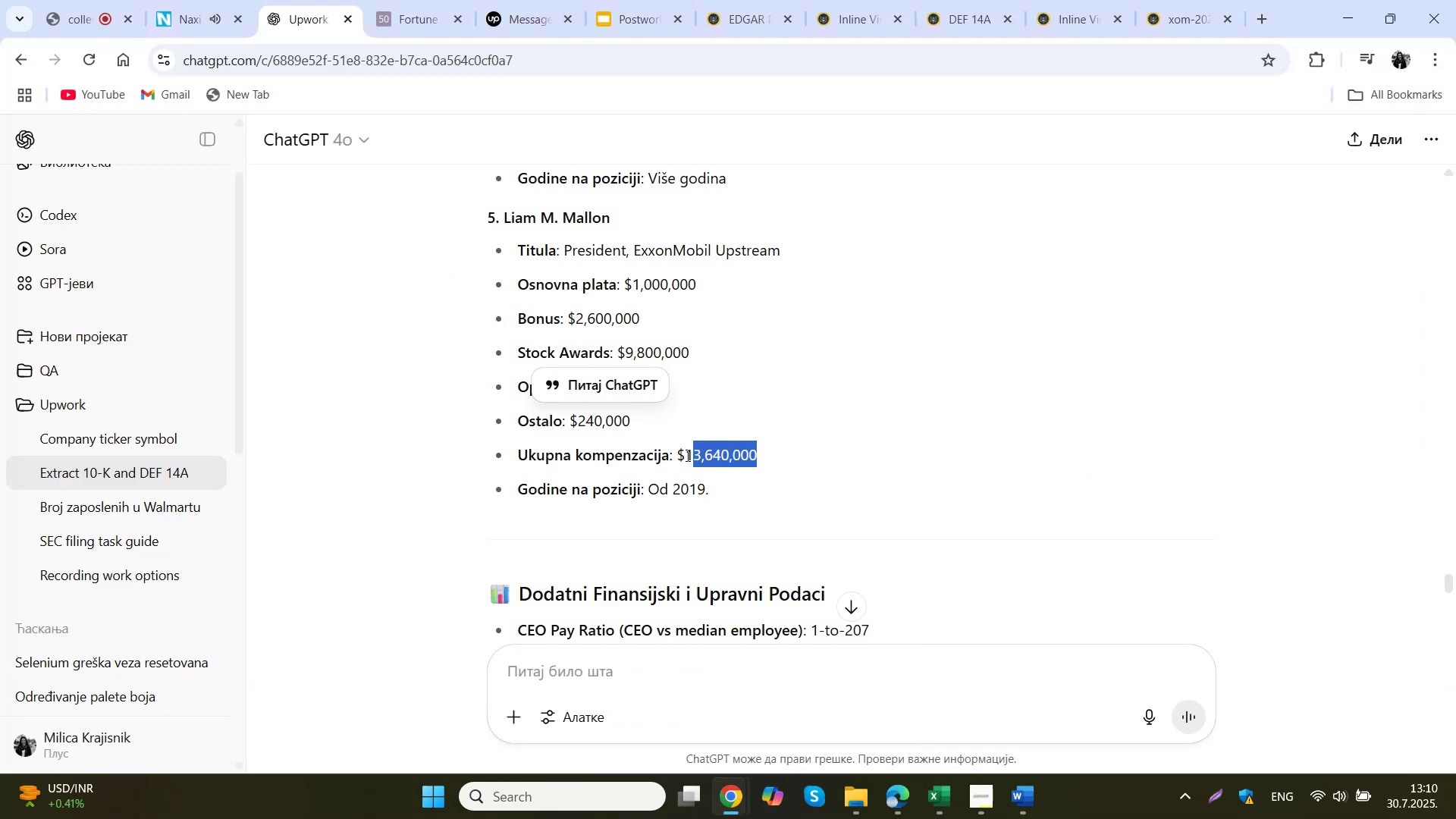 
key(Control+ControlLeft)
 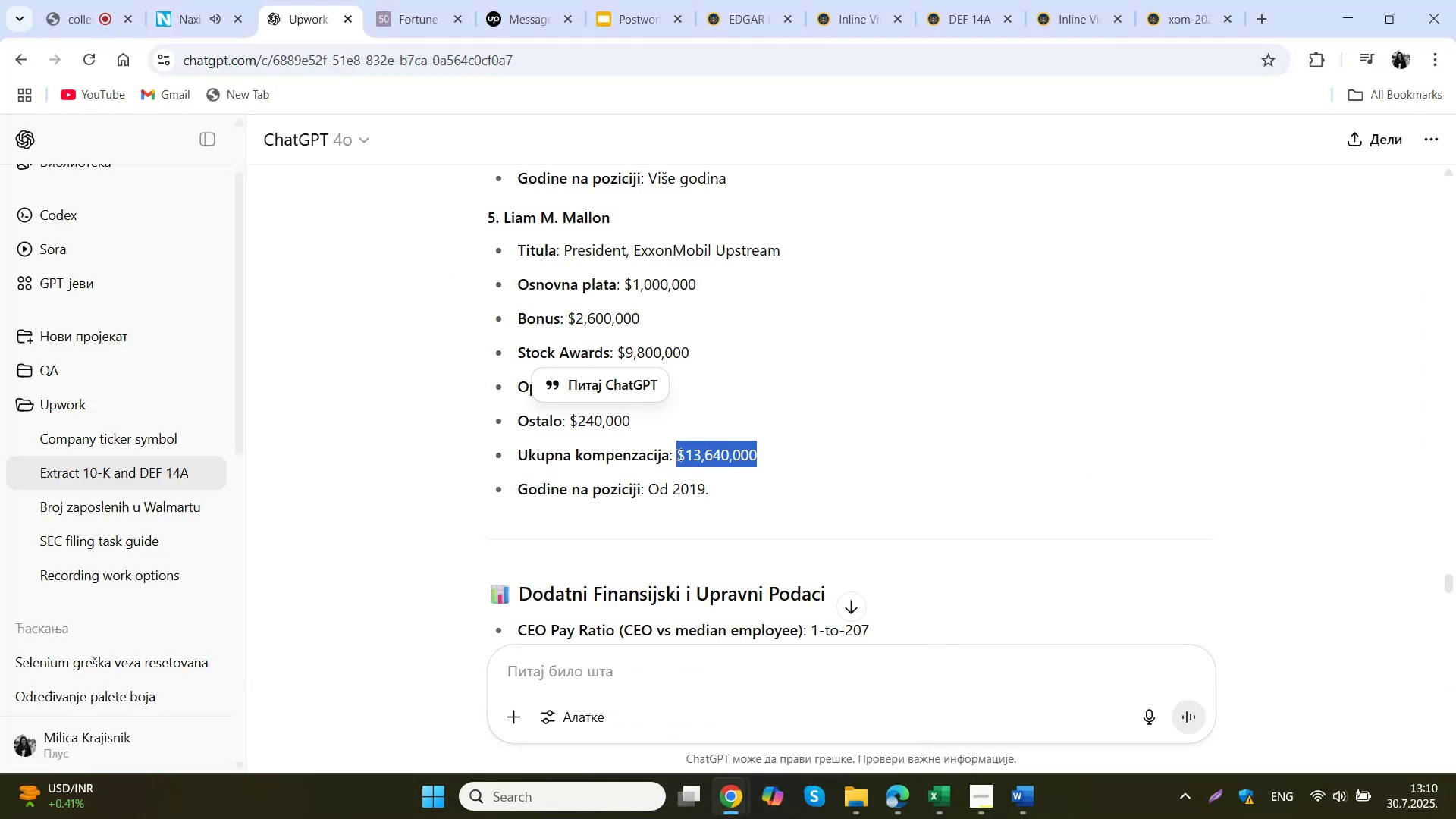 
key(Control+C)
 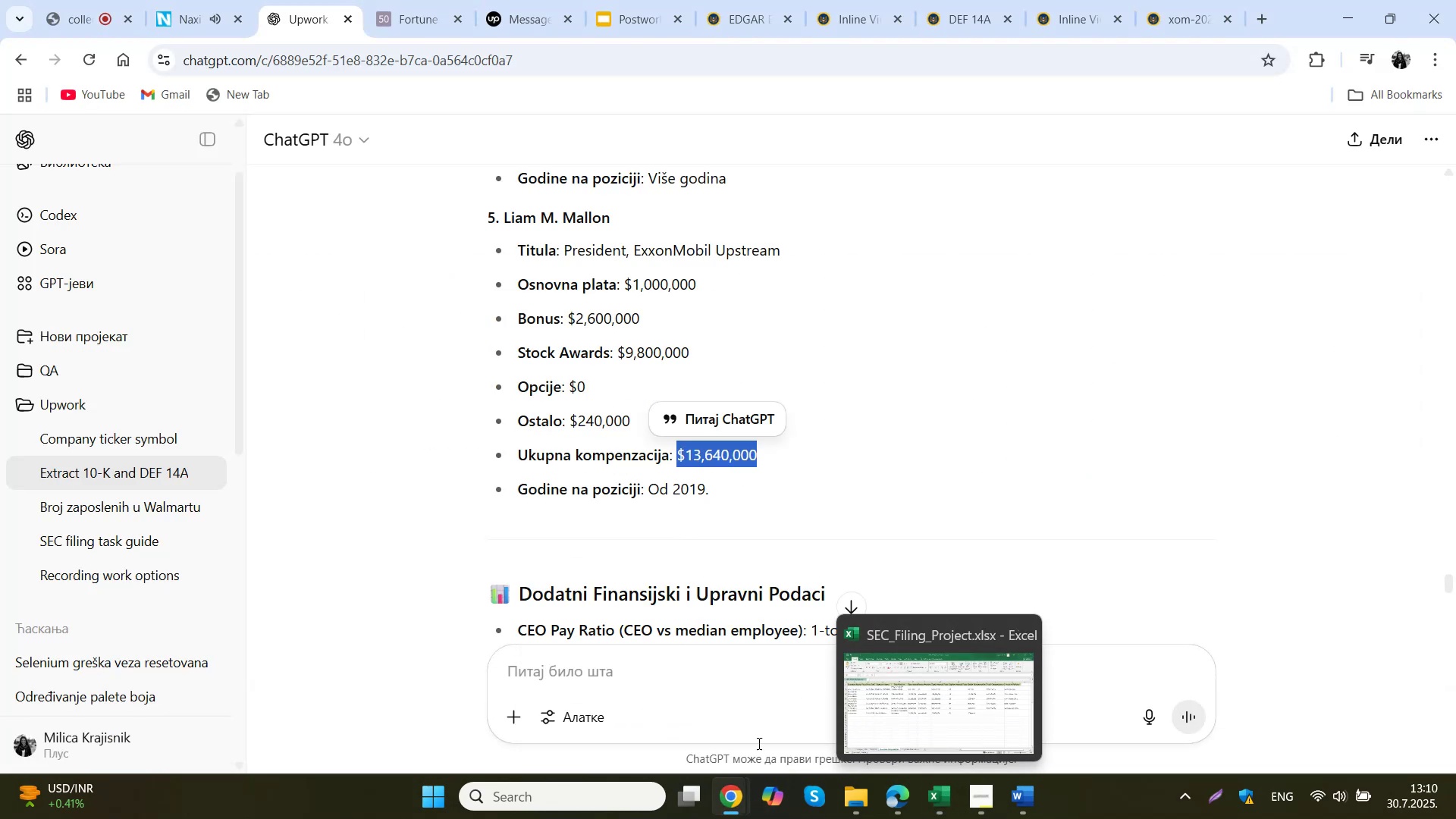 
left_click([669, 692])
 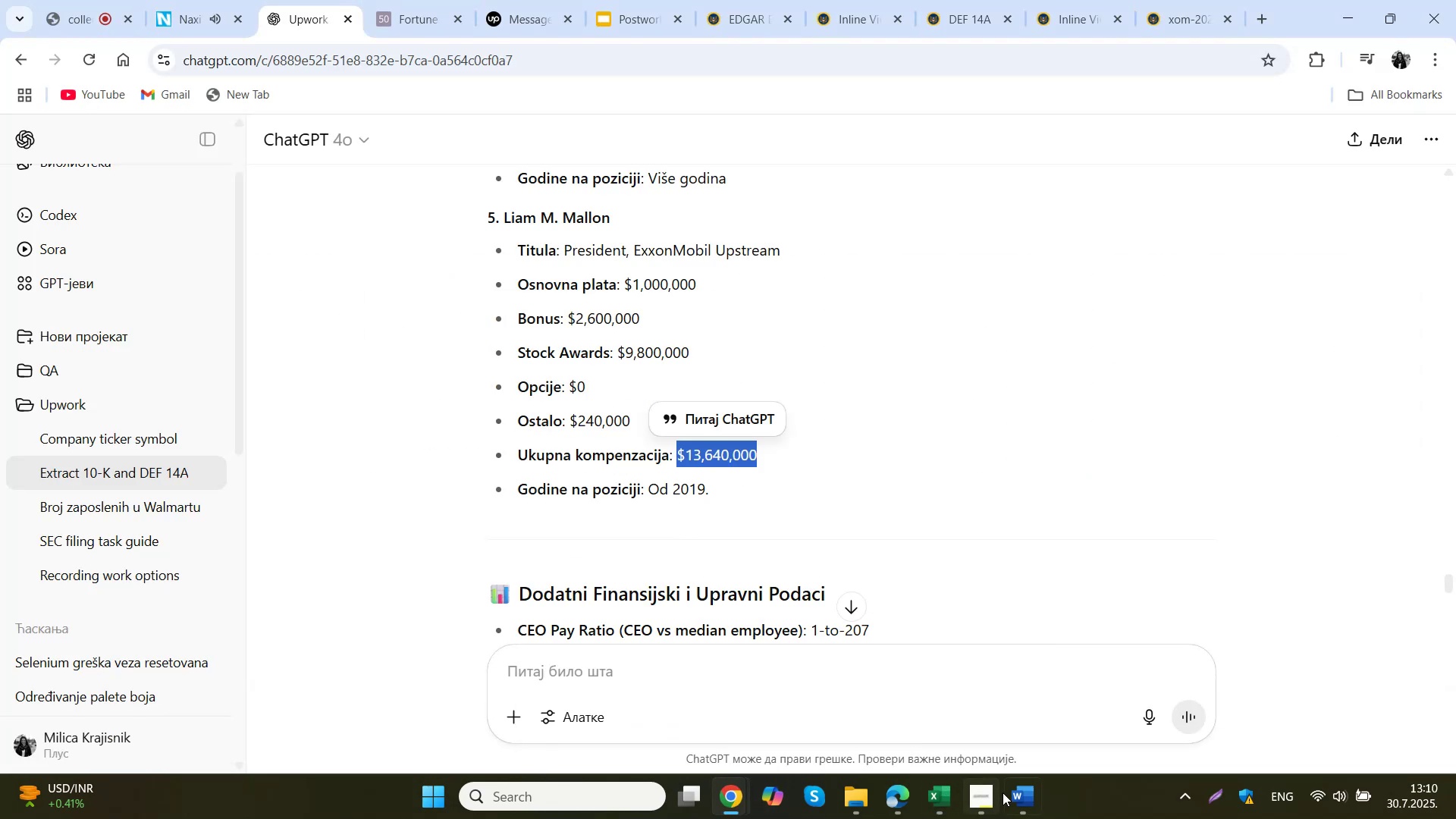 
left_click([937, 795])
 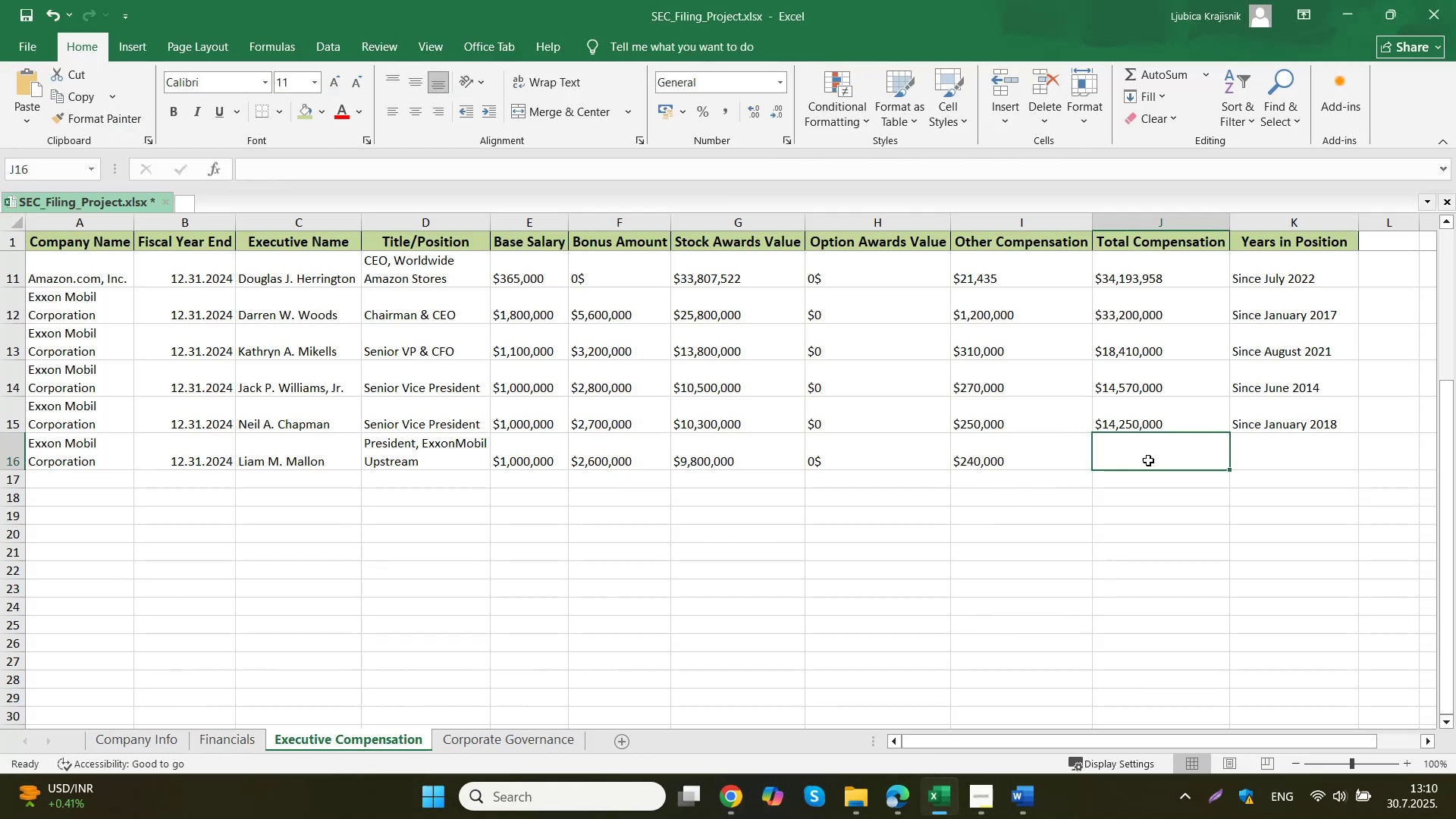 
double_click([1159, 445])
 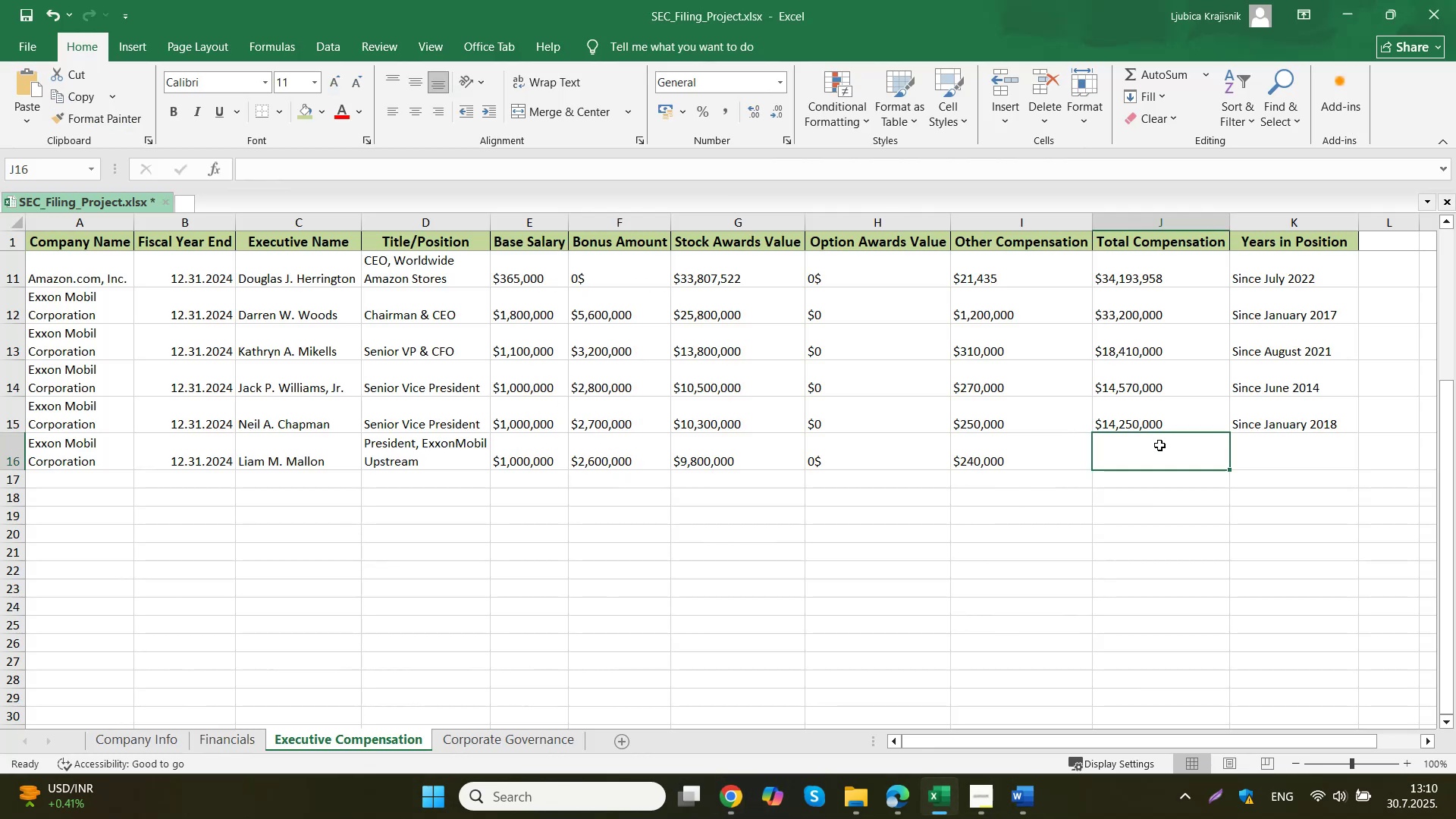 
key(Control+ControlLeft)
 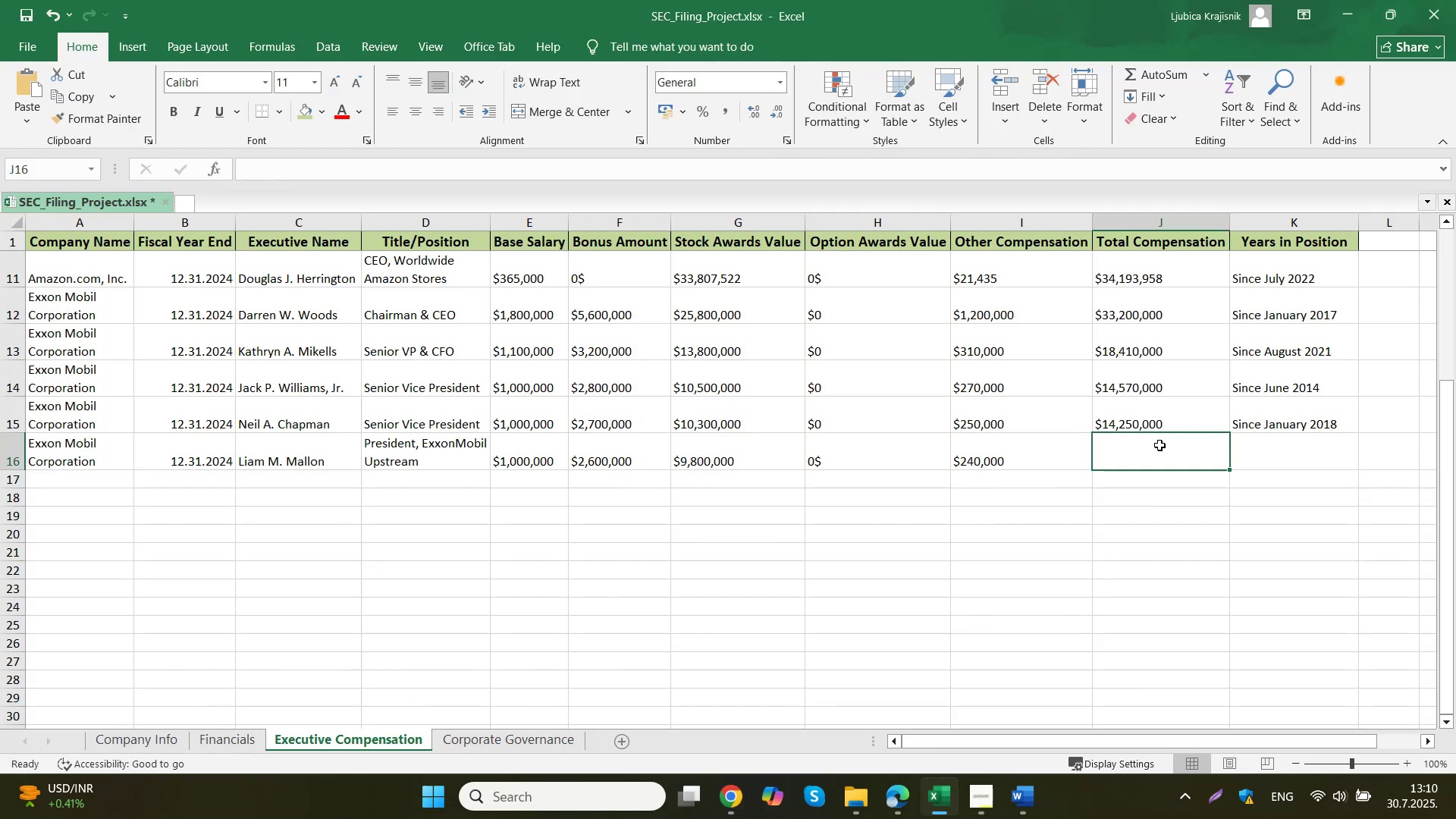 
key(Control+V)
 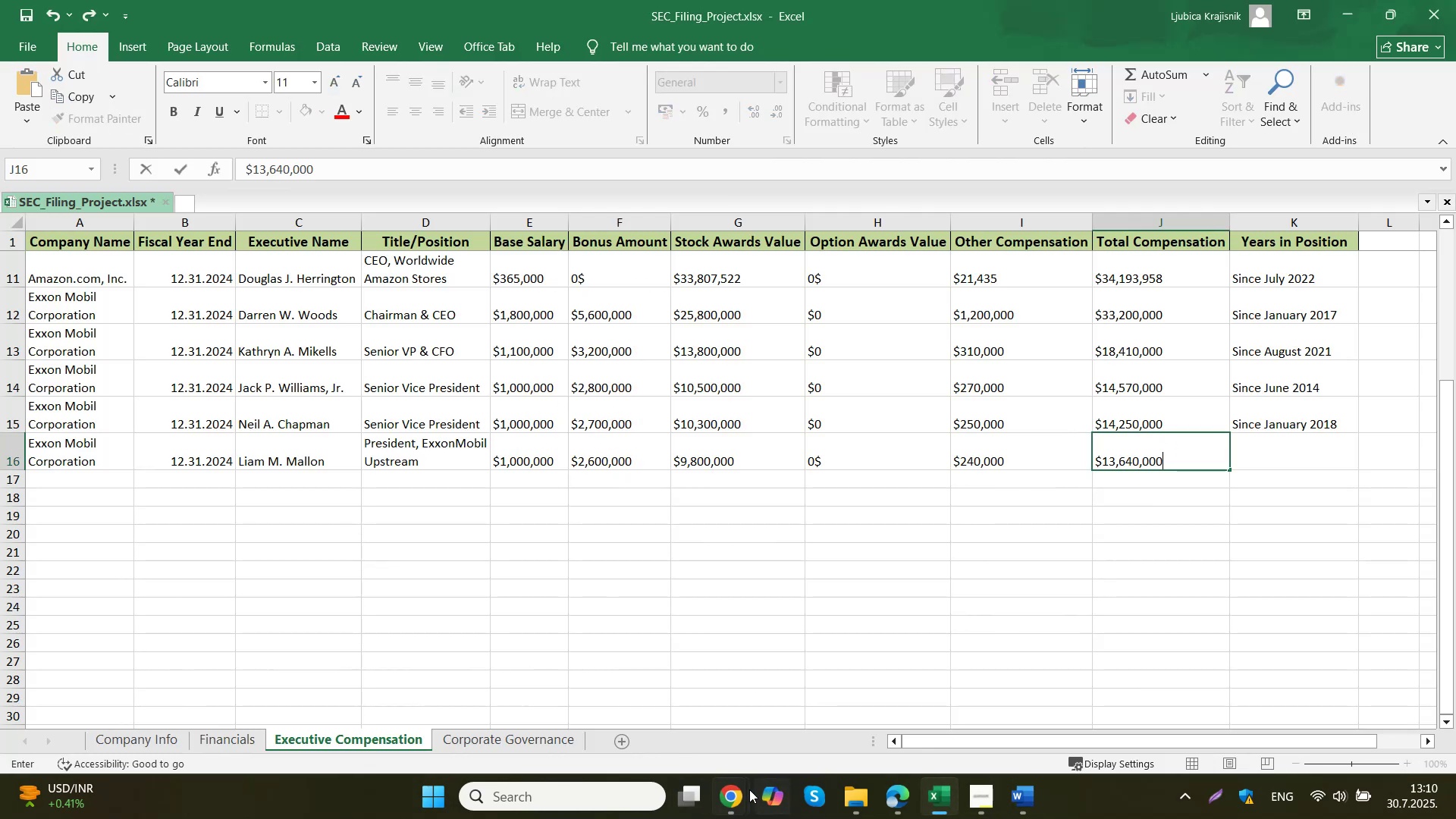 
double_click([659, 695])
 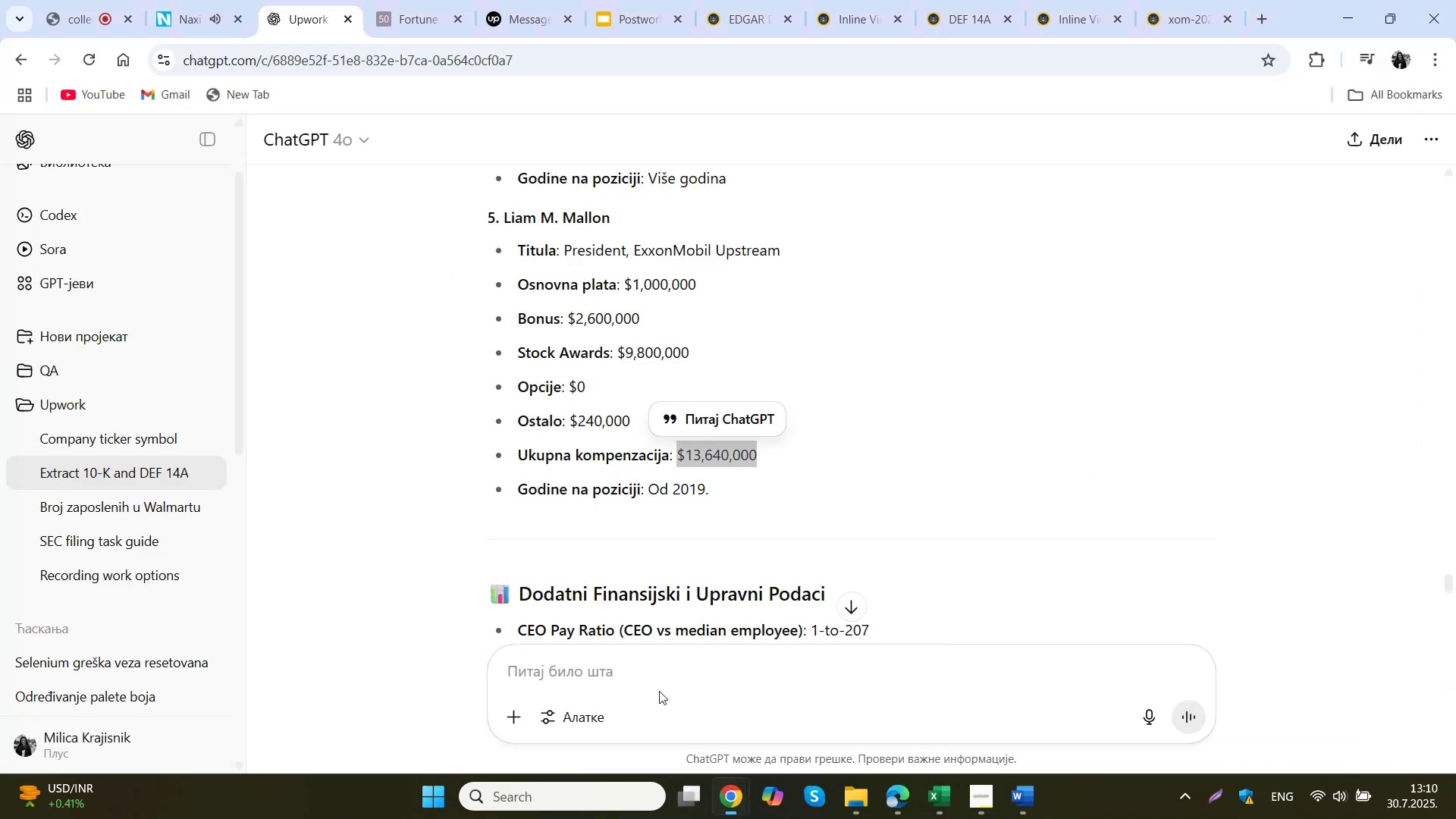 
scroll: coordinate [732, 534], scroll_direction: down, amount: 30.0
 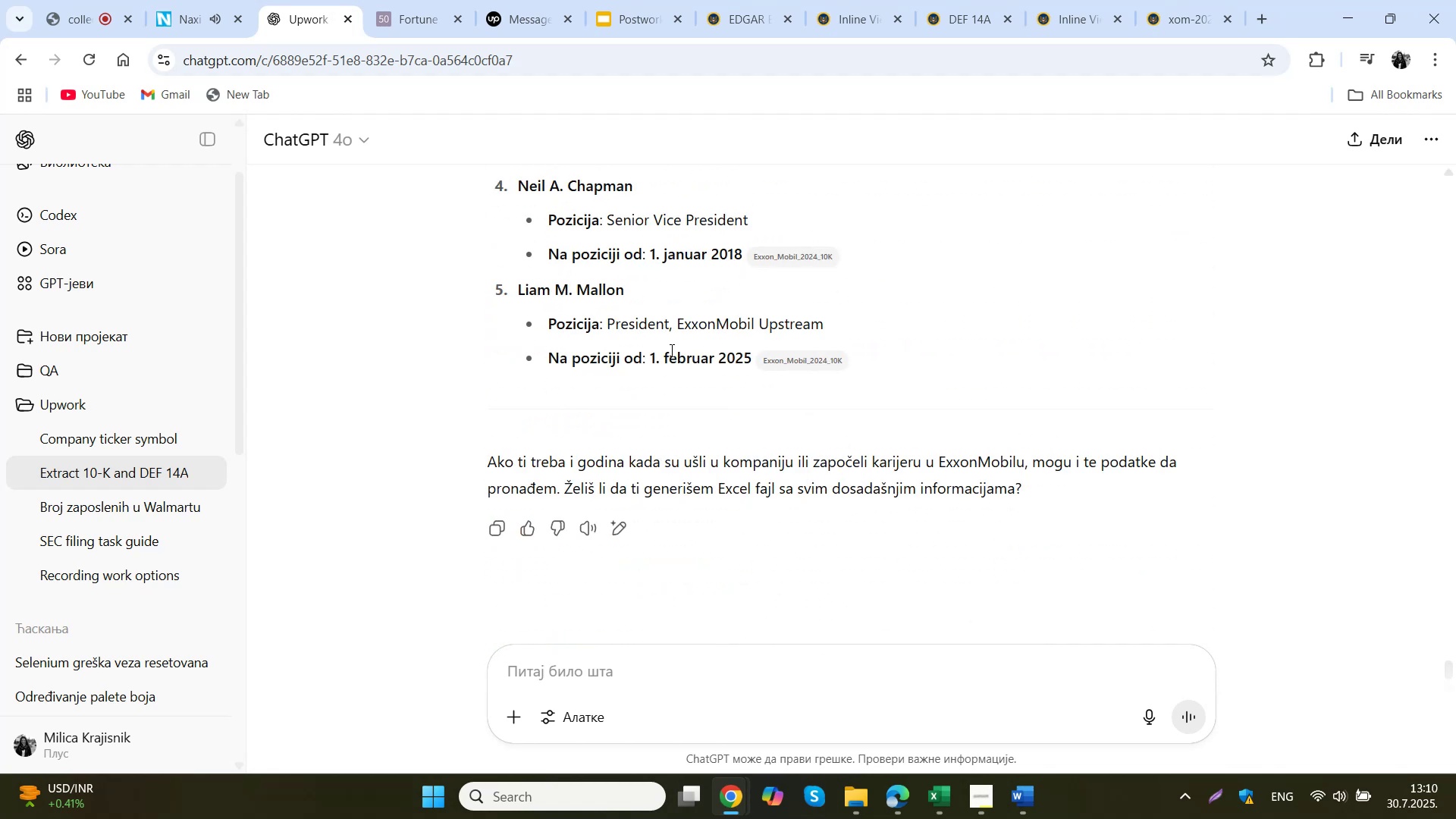 
mouse_move([811, 360])
 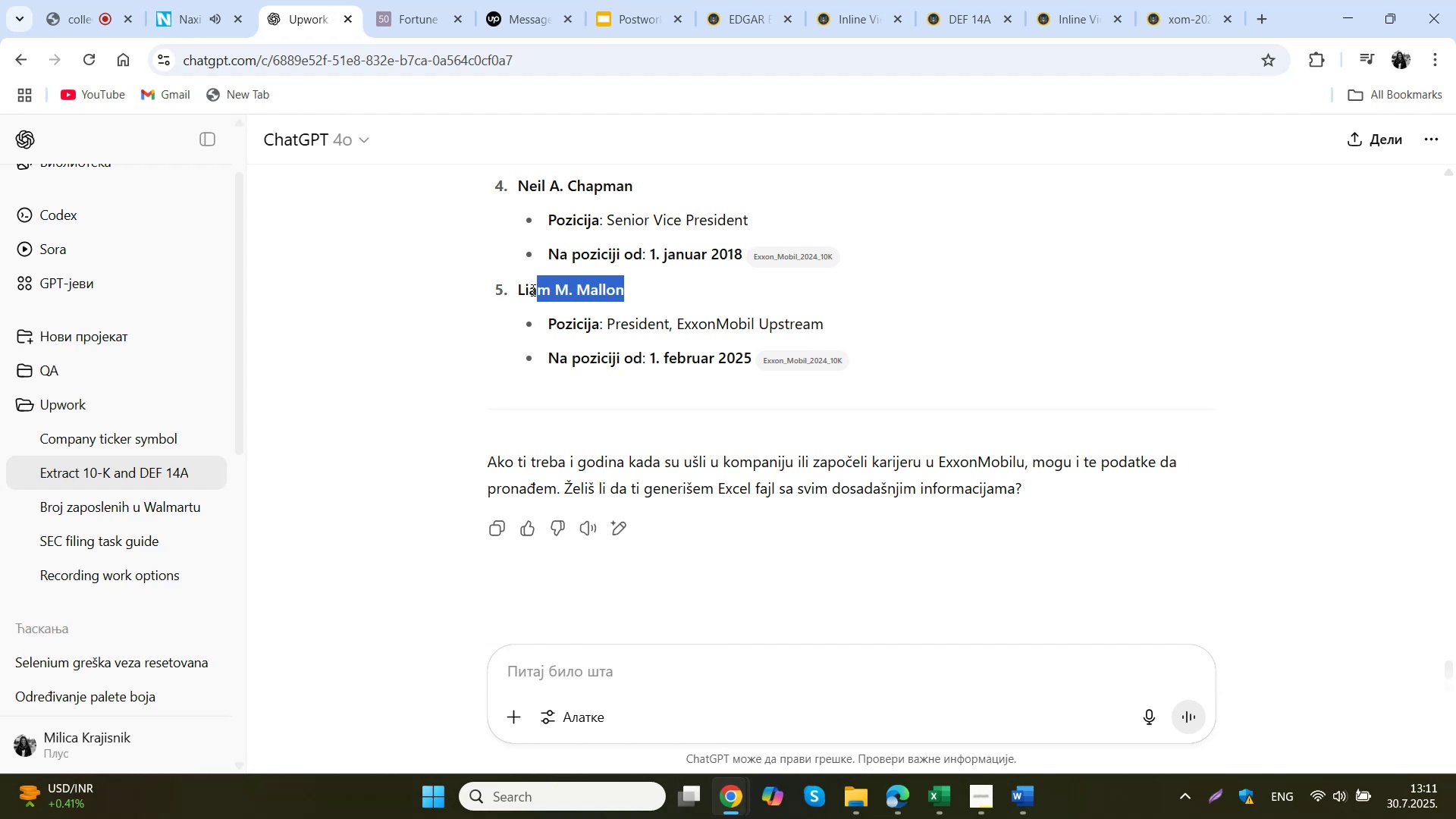 
key(V)
 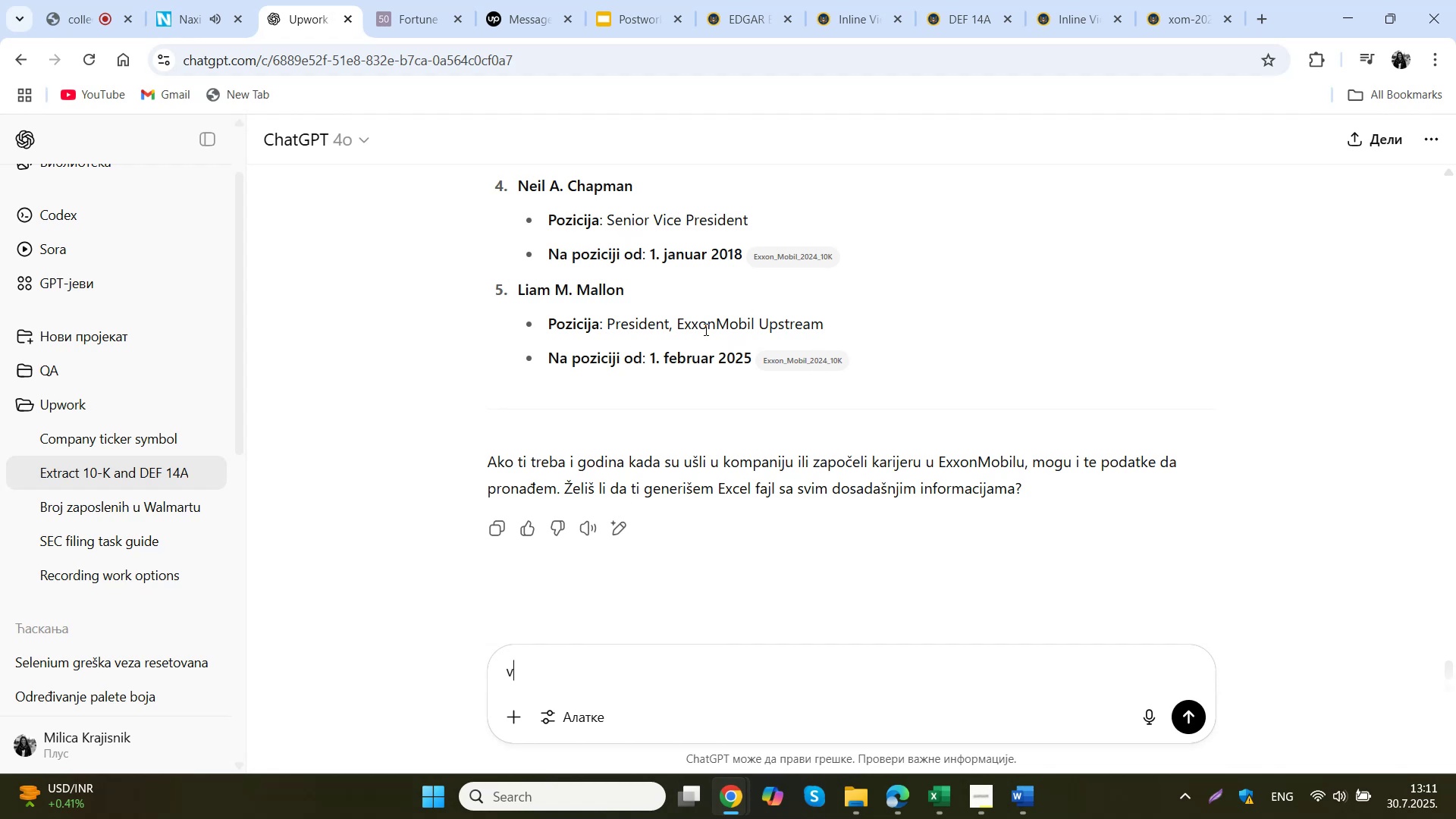 
key(Backspace)
 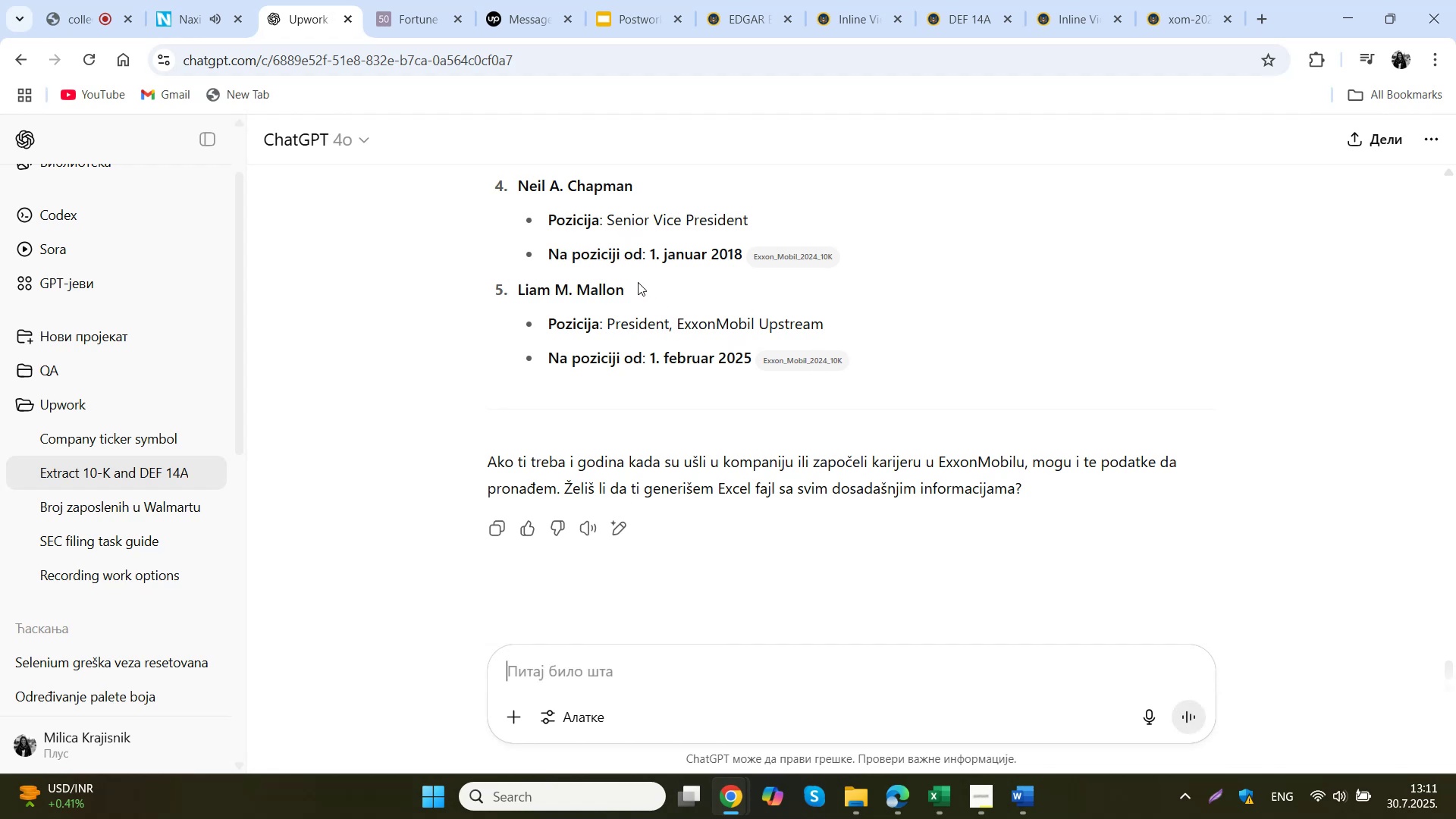 
key(Control+ControlLeft)
 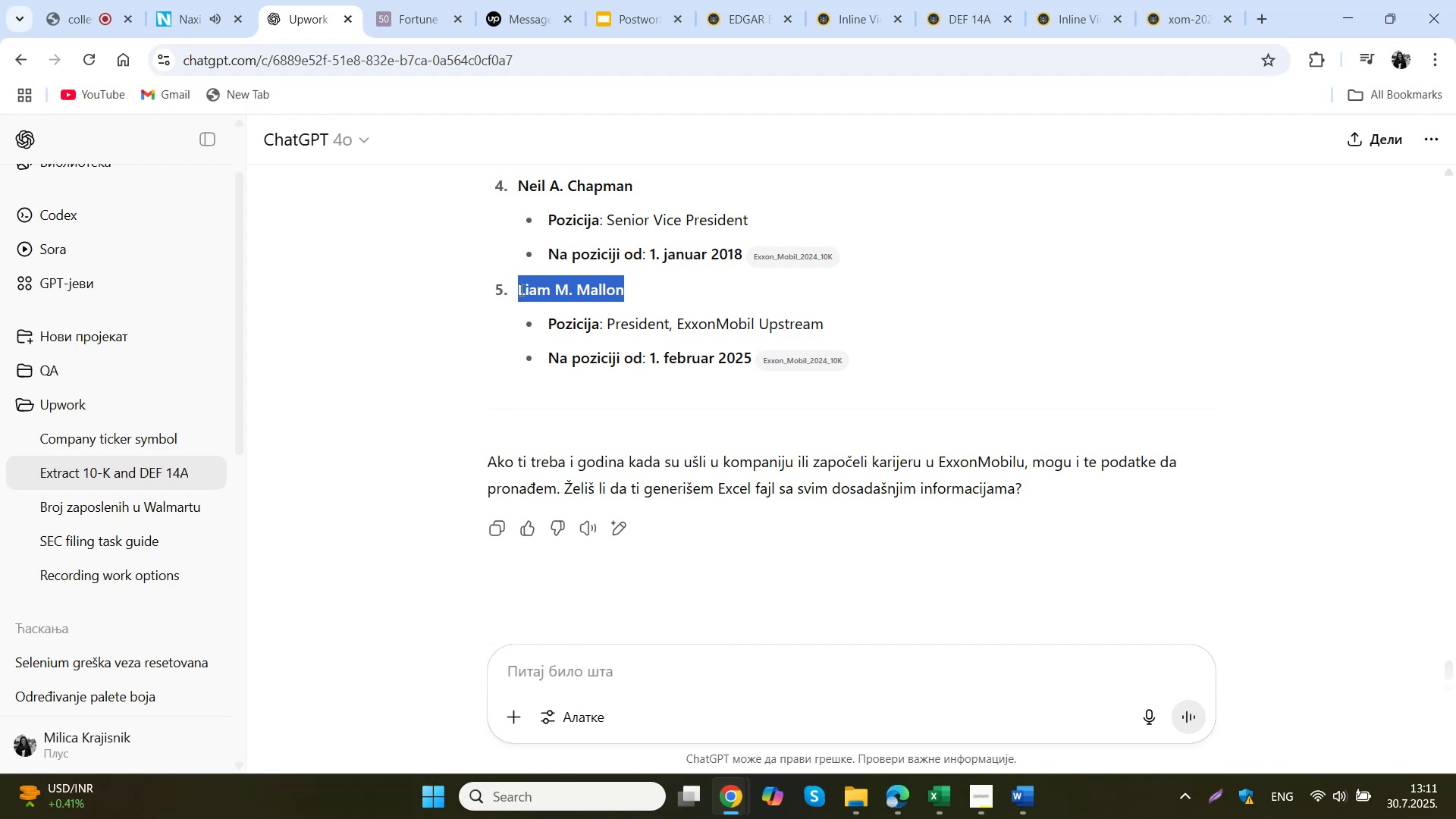 
key(Control+C)
 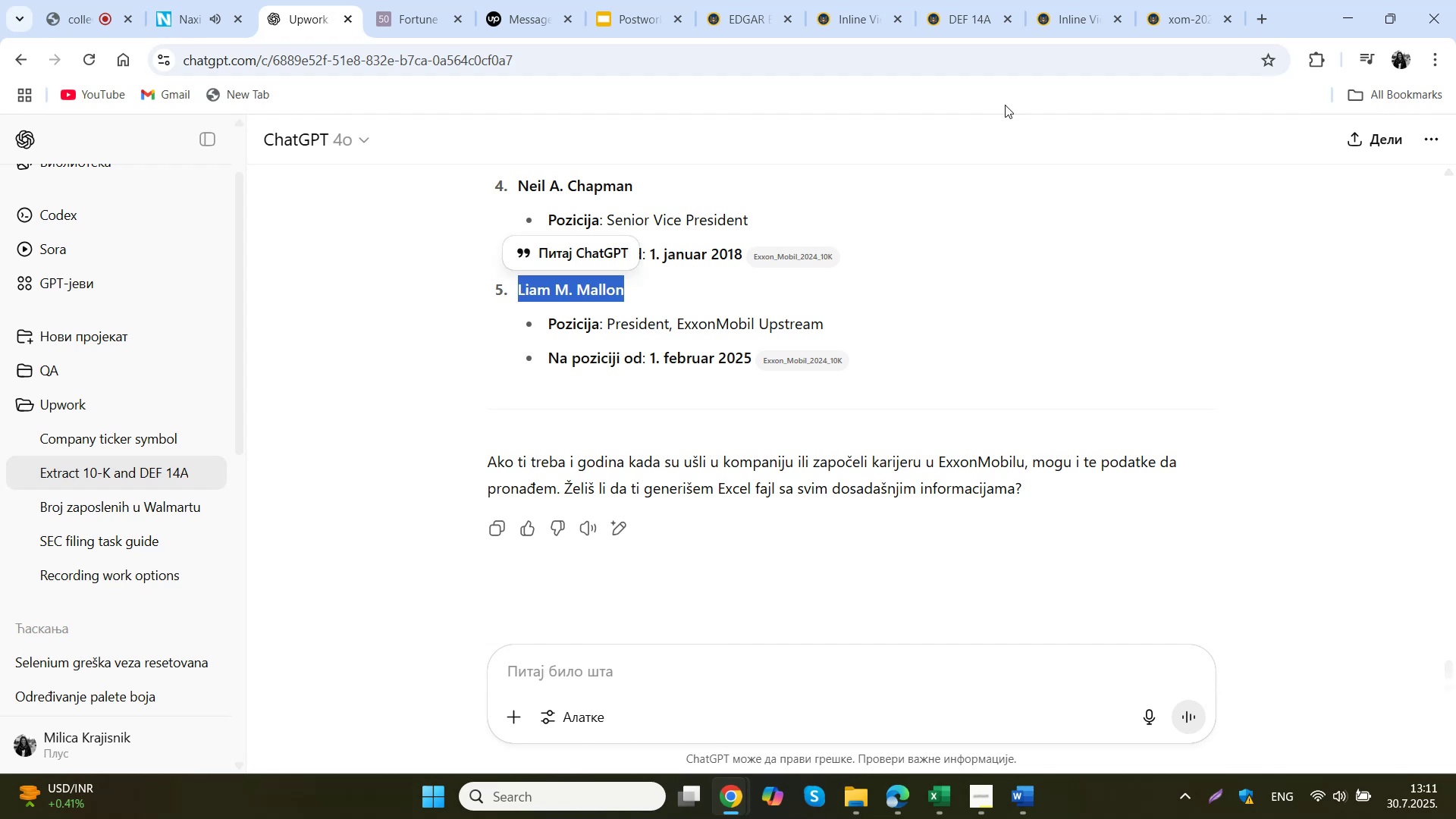 
left_click([1039, 0])
 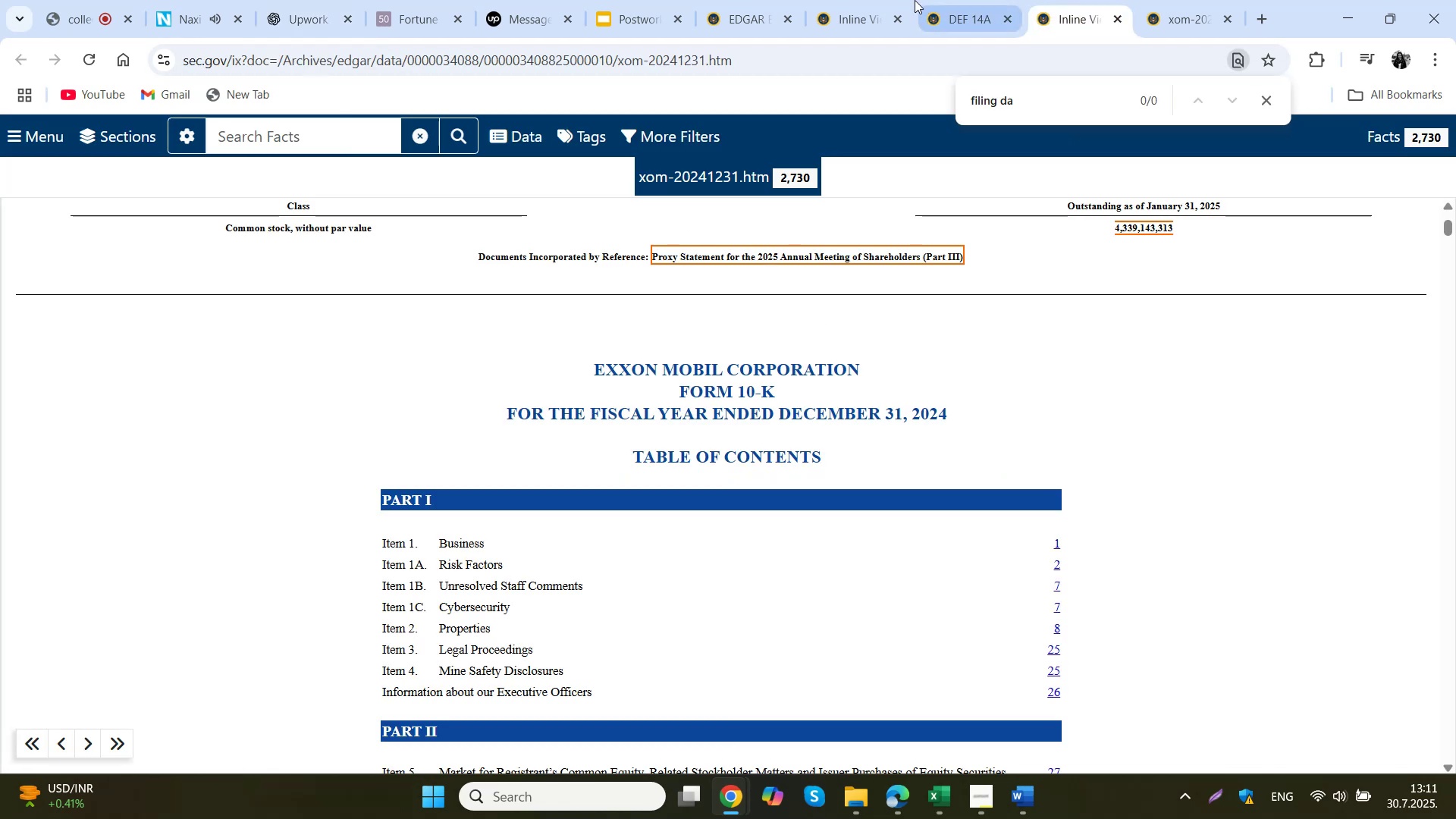 
left_click([838, 0])
 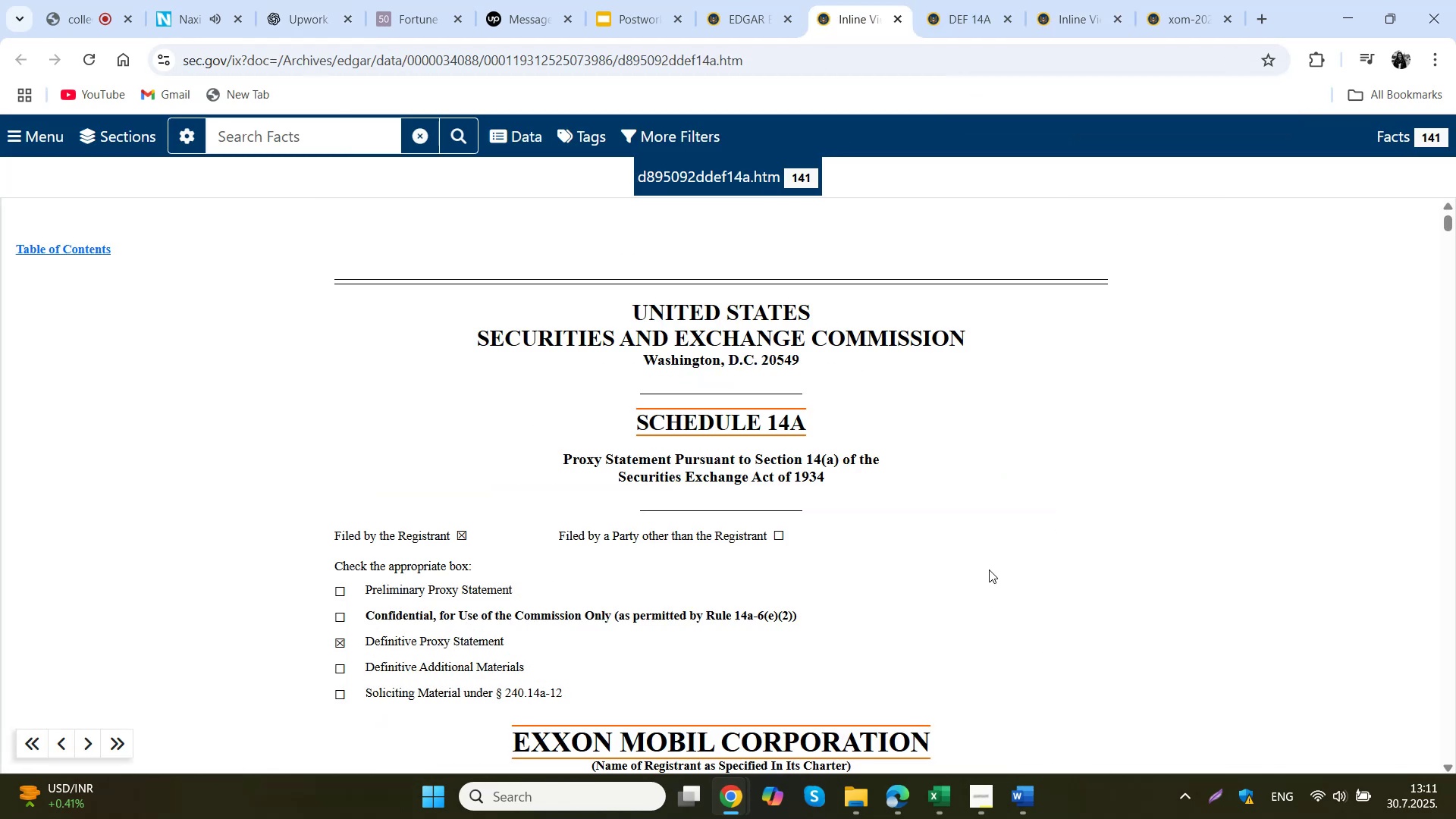 
left_click([982, 528])
 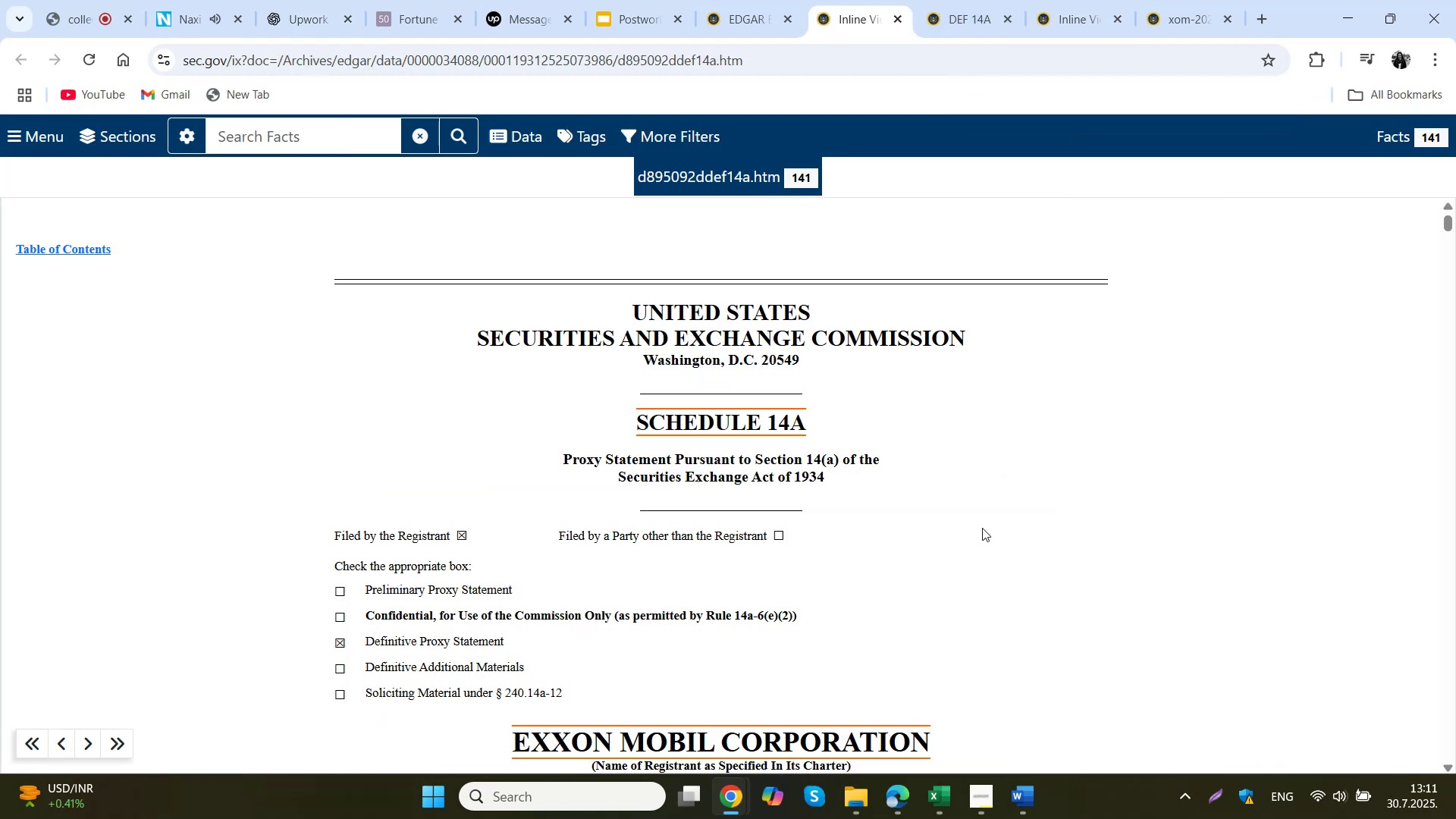 
key(Control+F)
 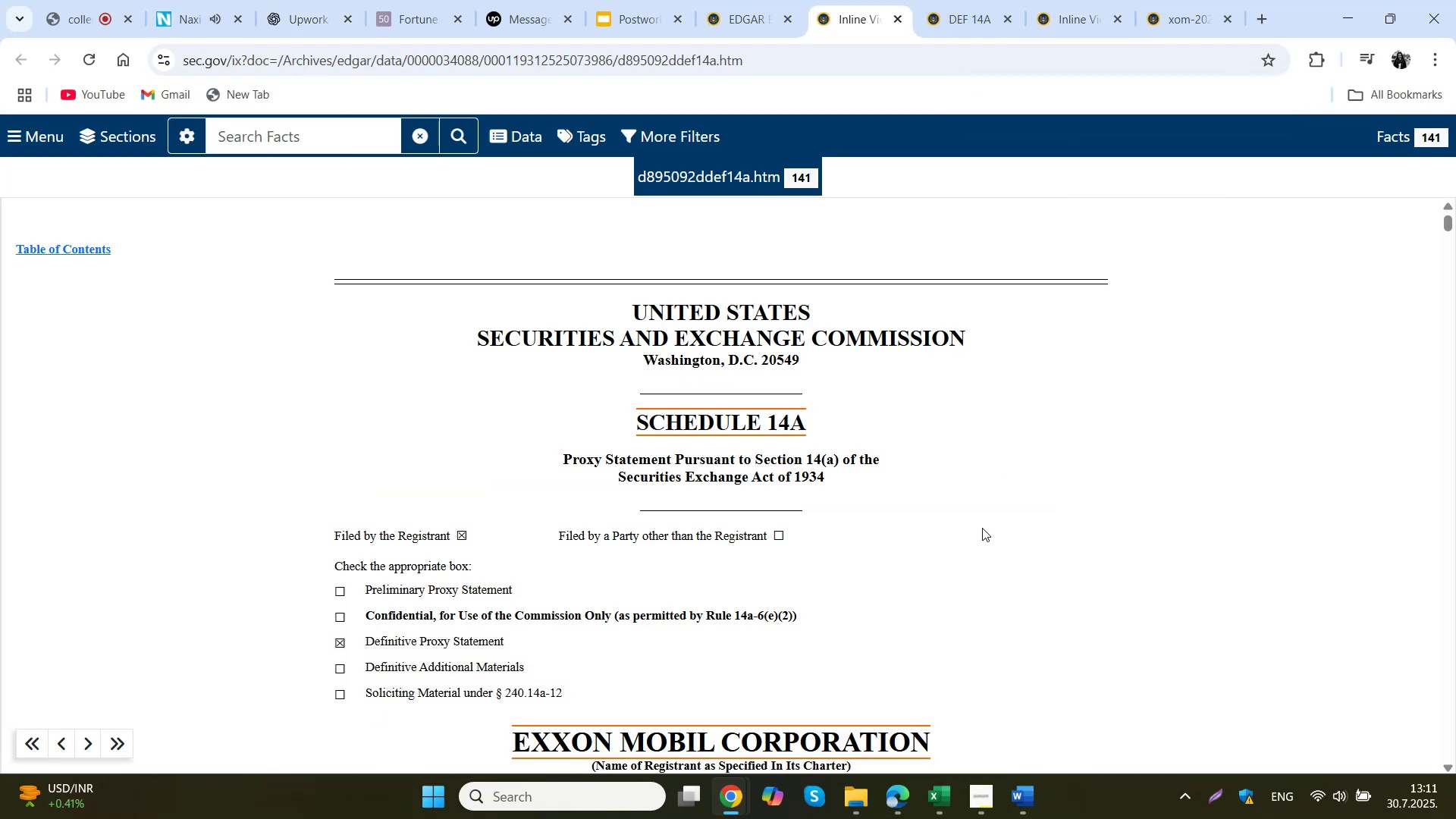 
key(Control+V)
 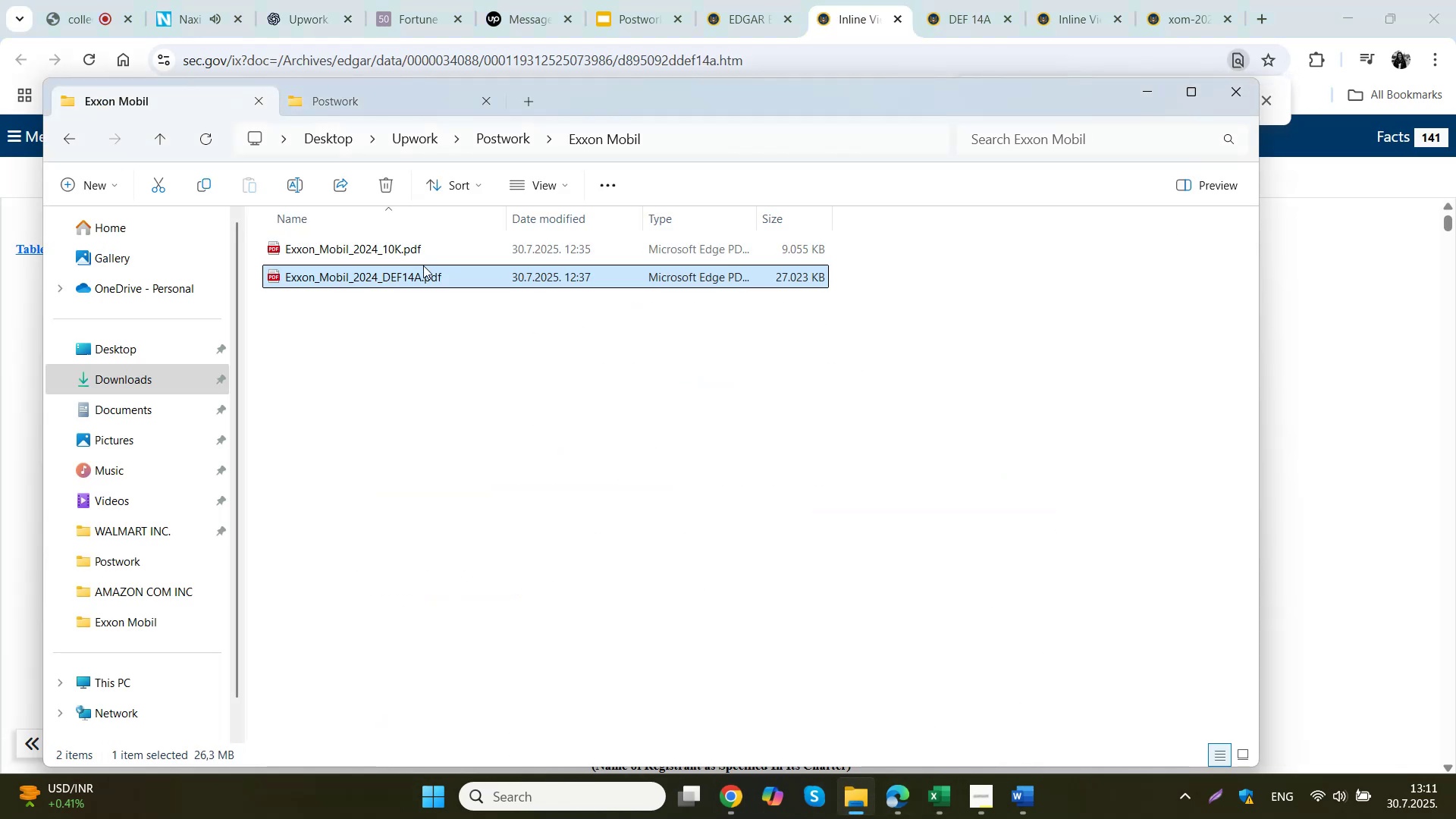 
wait(5.65)
 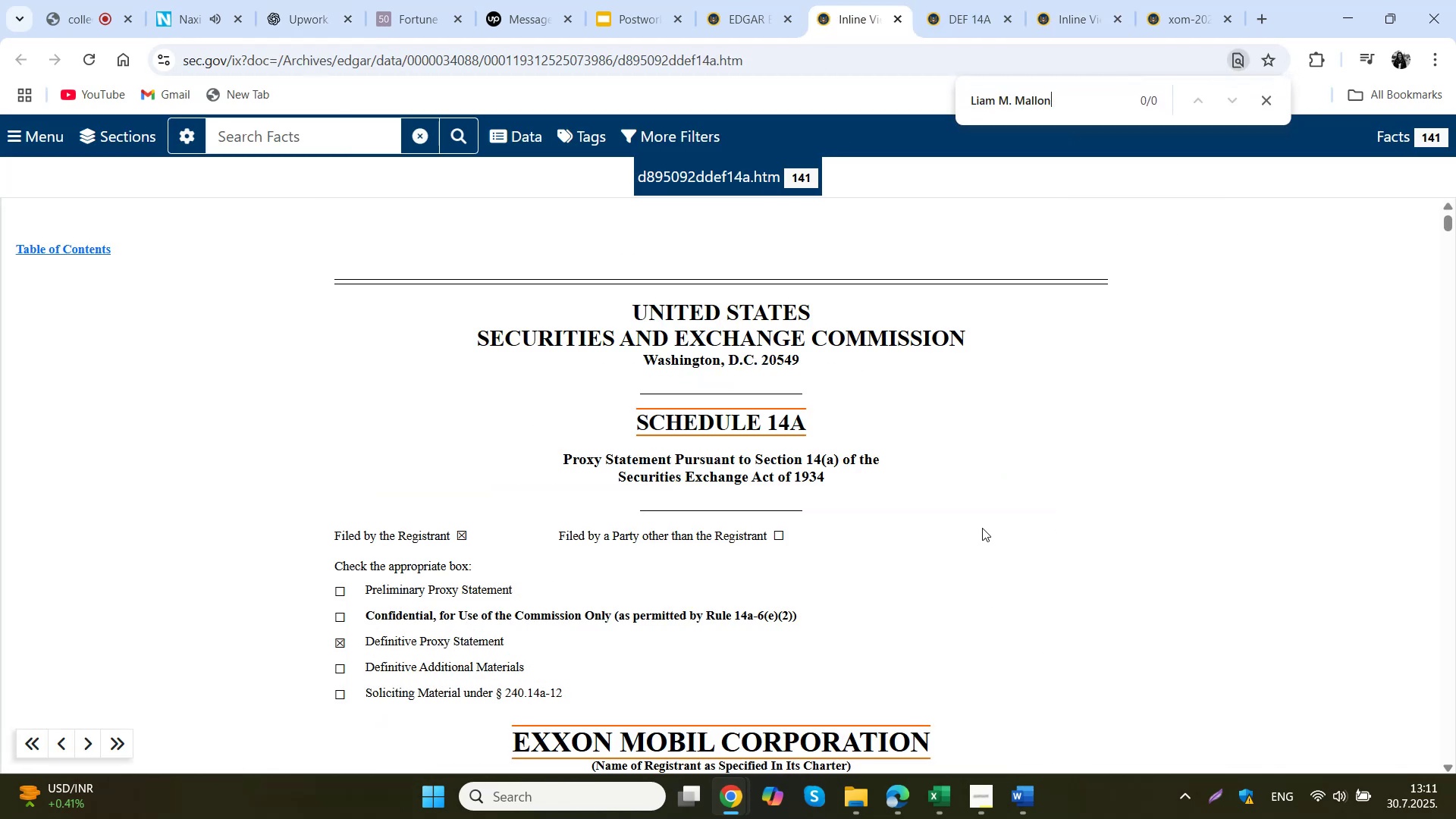 
left_click([909, 802])
 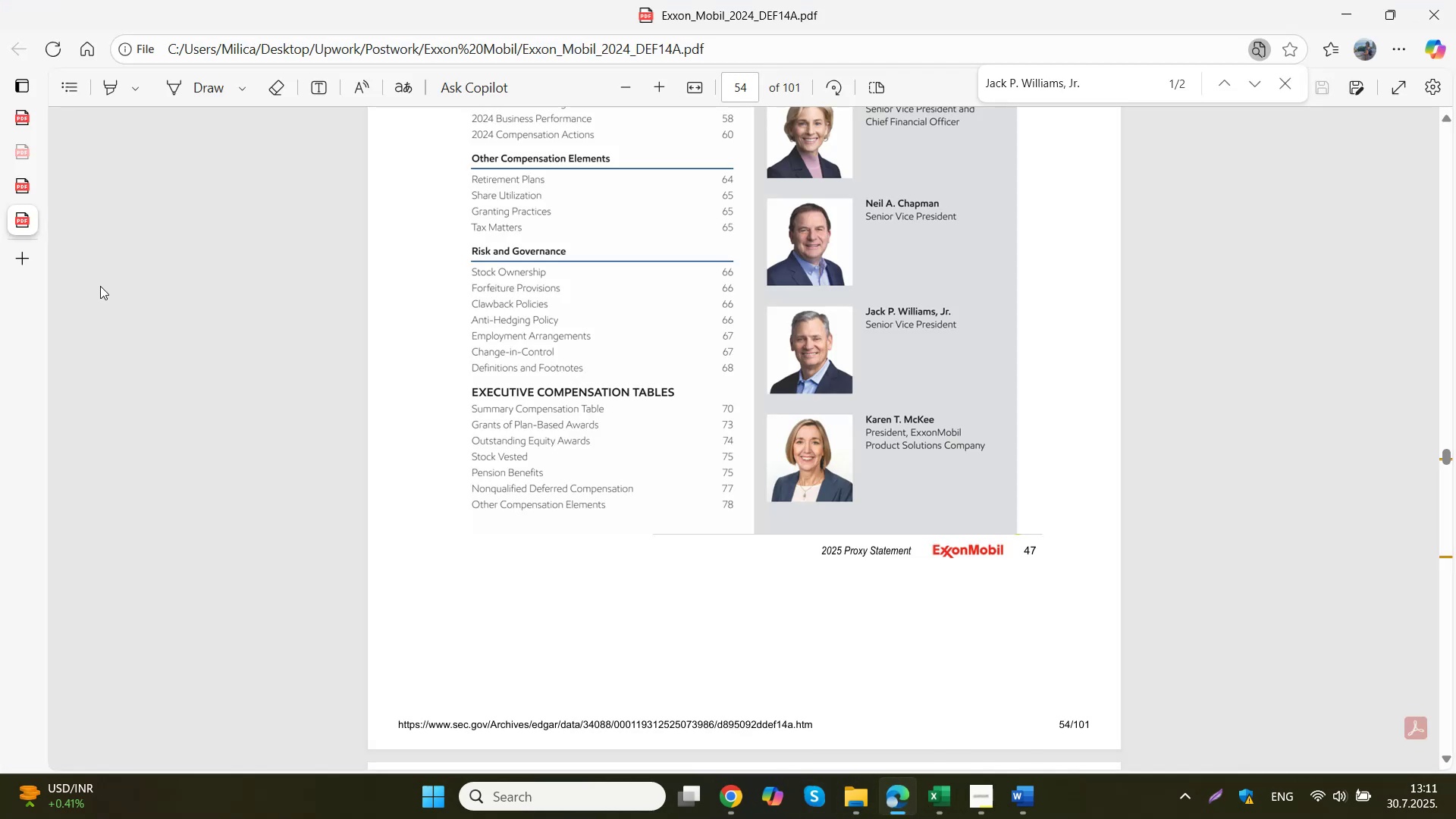 
left_click([689, 336])
 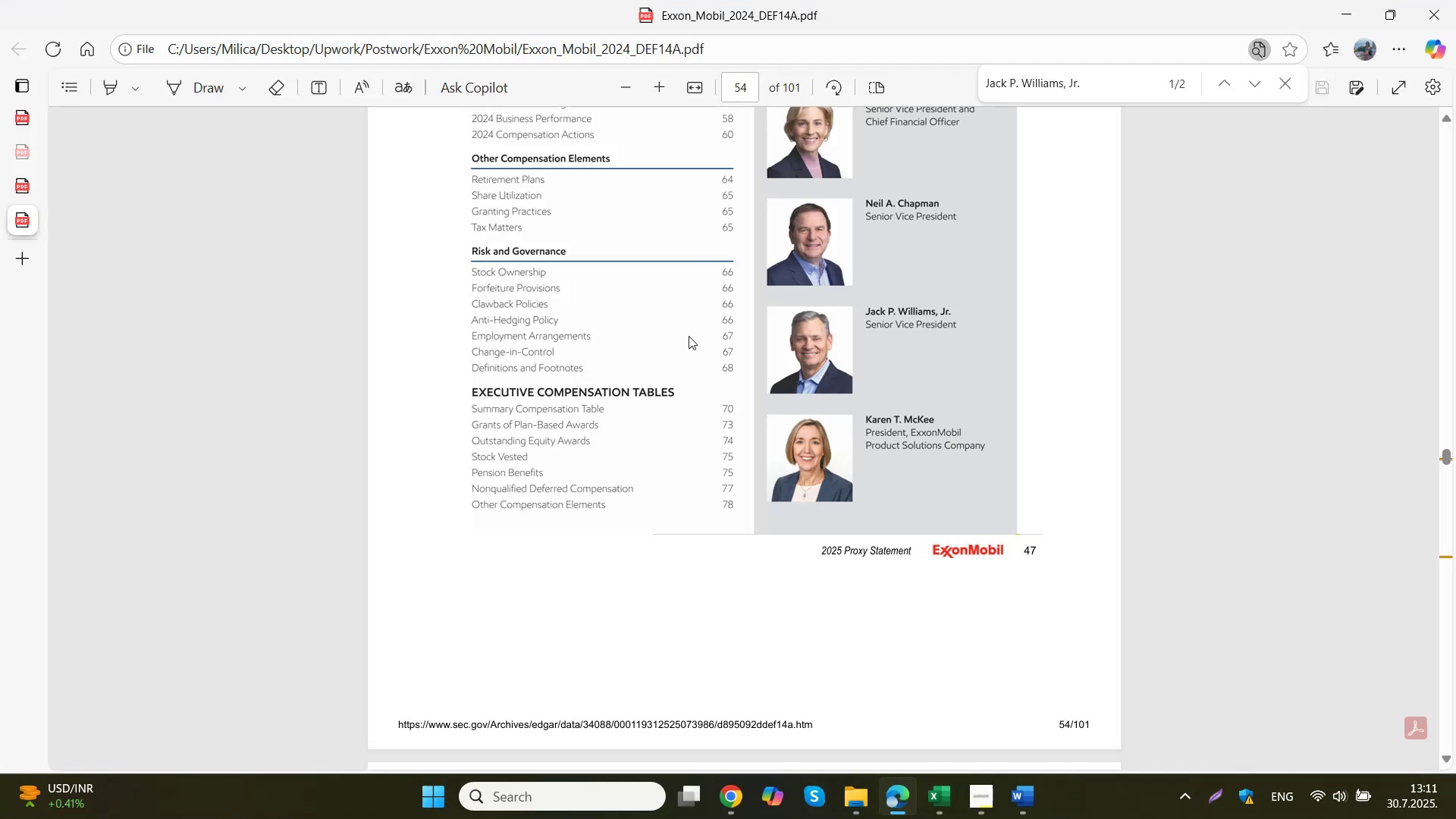 
key(Control+F)
 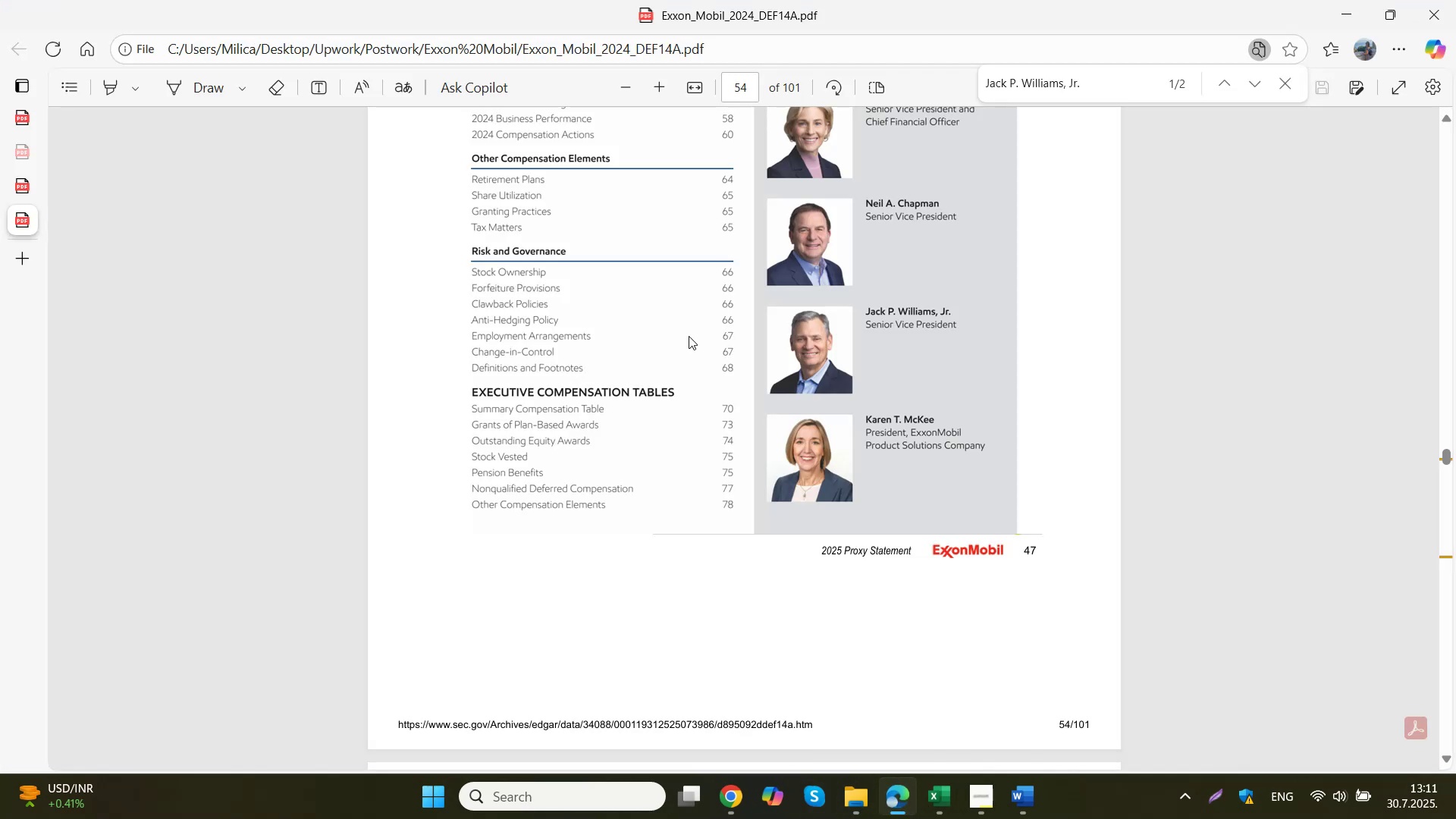 
key(Control+V)
 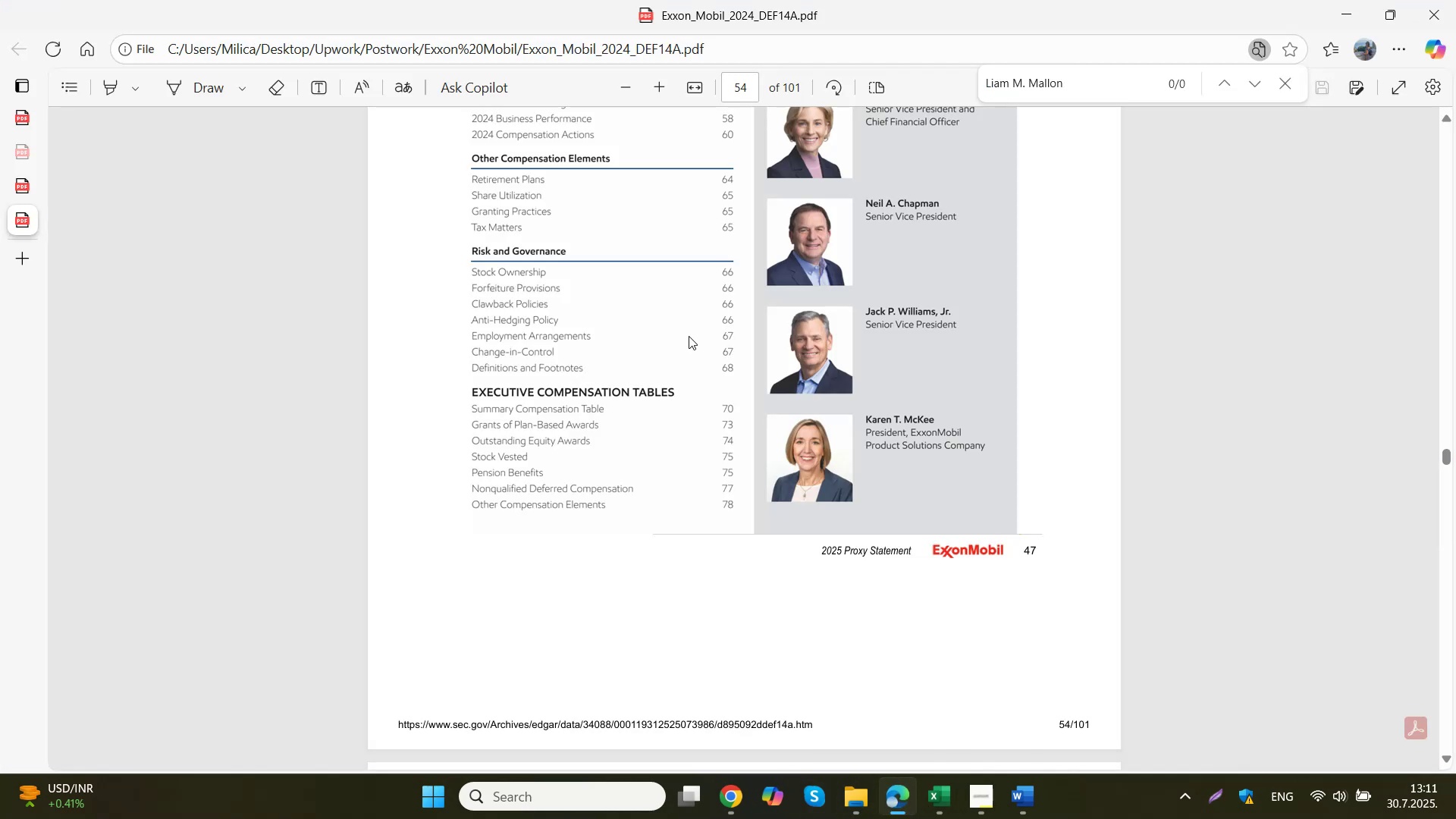 
left_click([721, 224])
 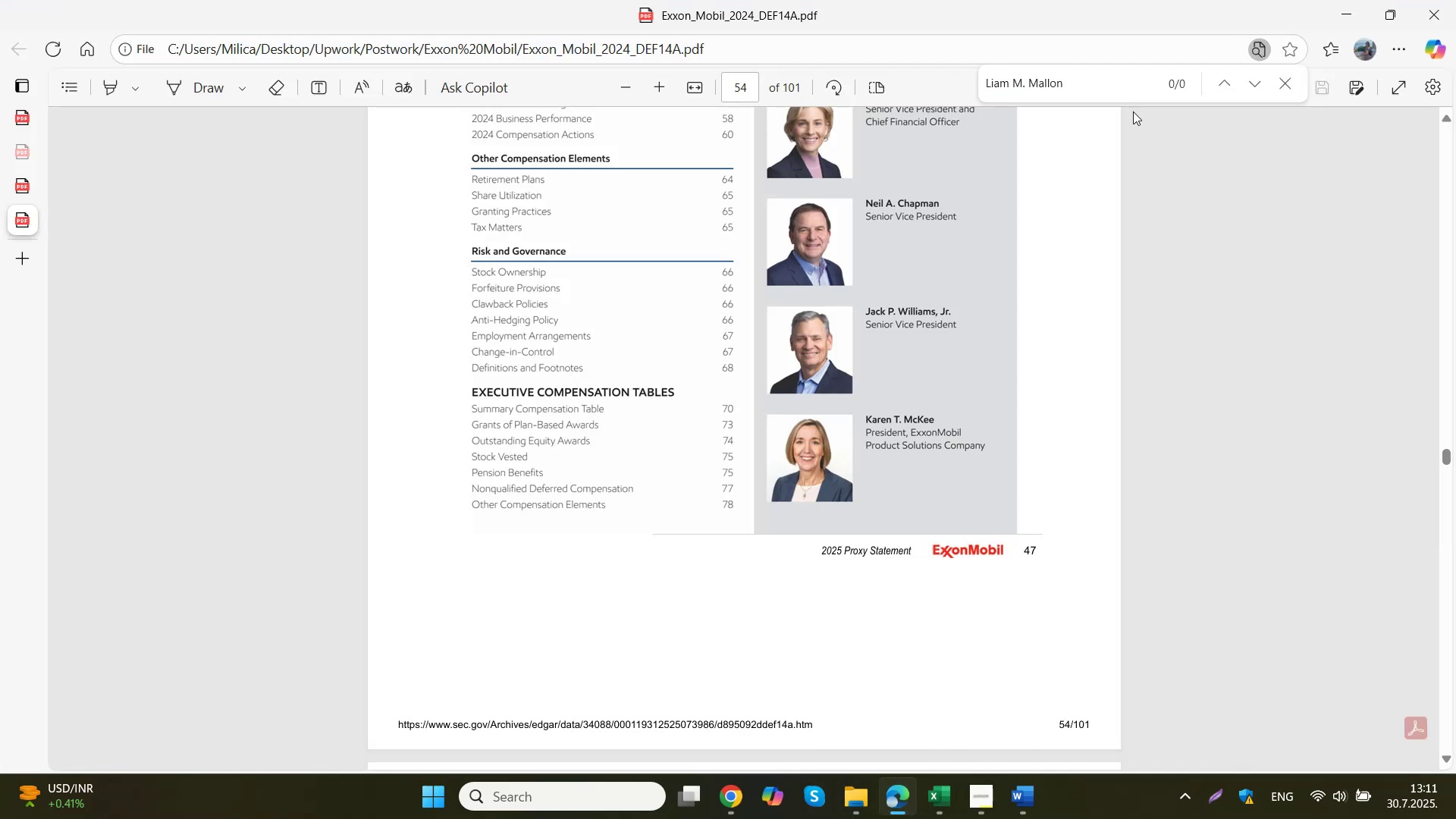 
left_click([1092, 80])
 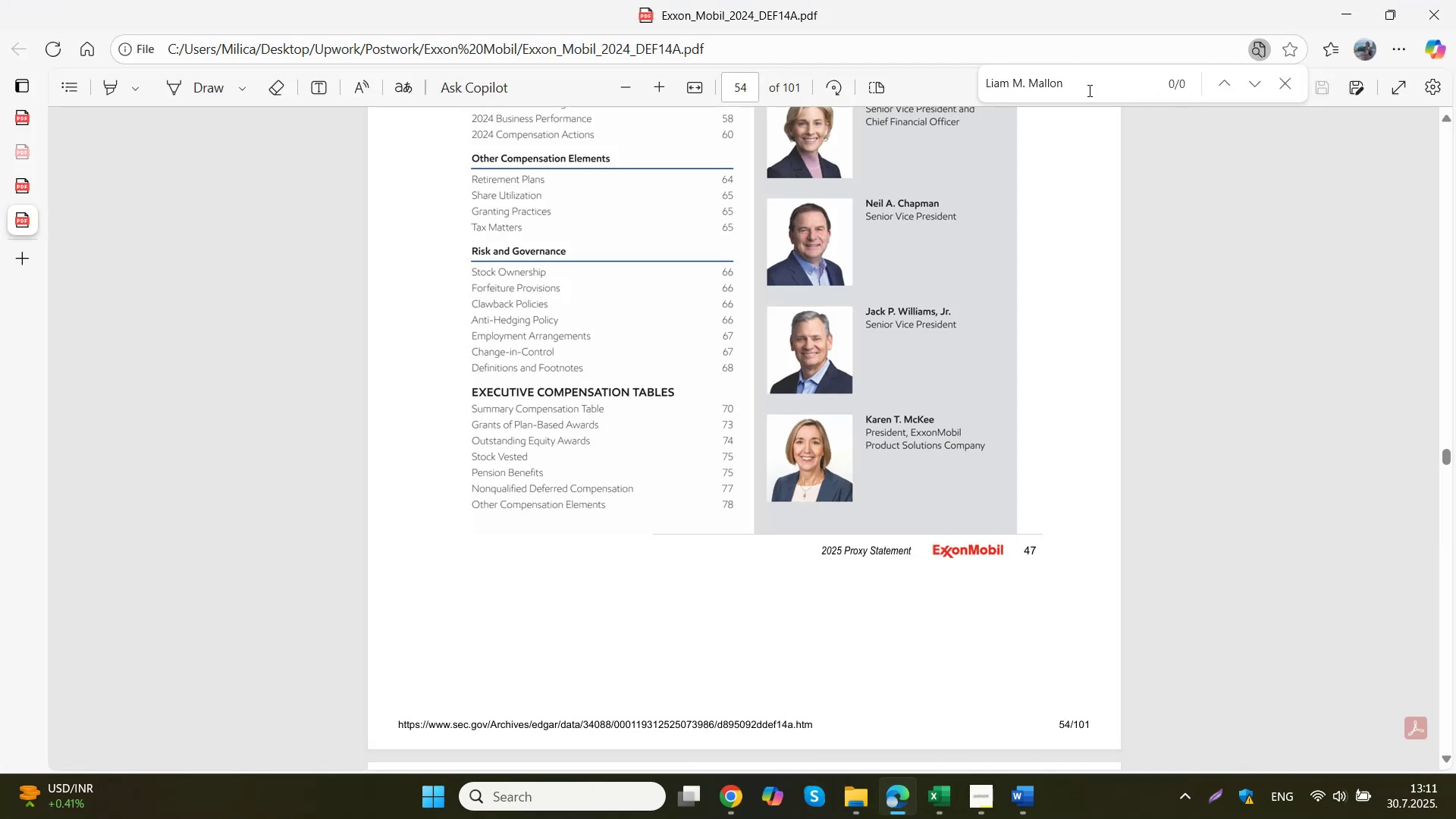 
scroll: coordinate [1109, 179], scroll_direction: up, amount: 1.0
 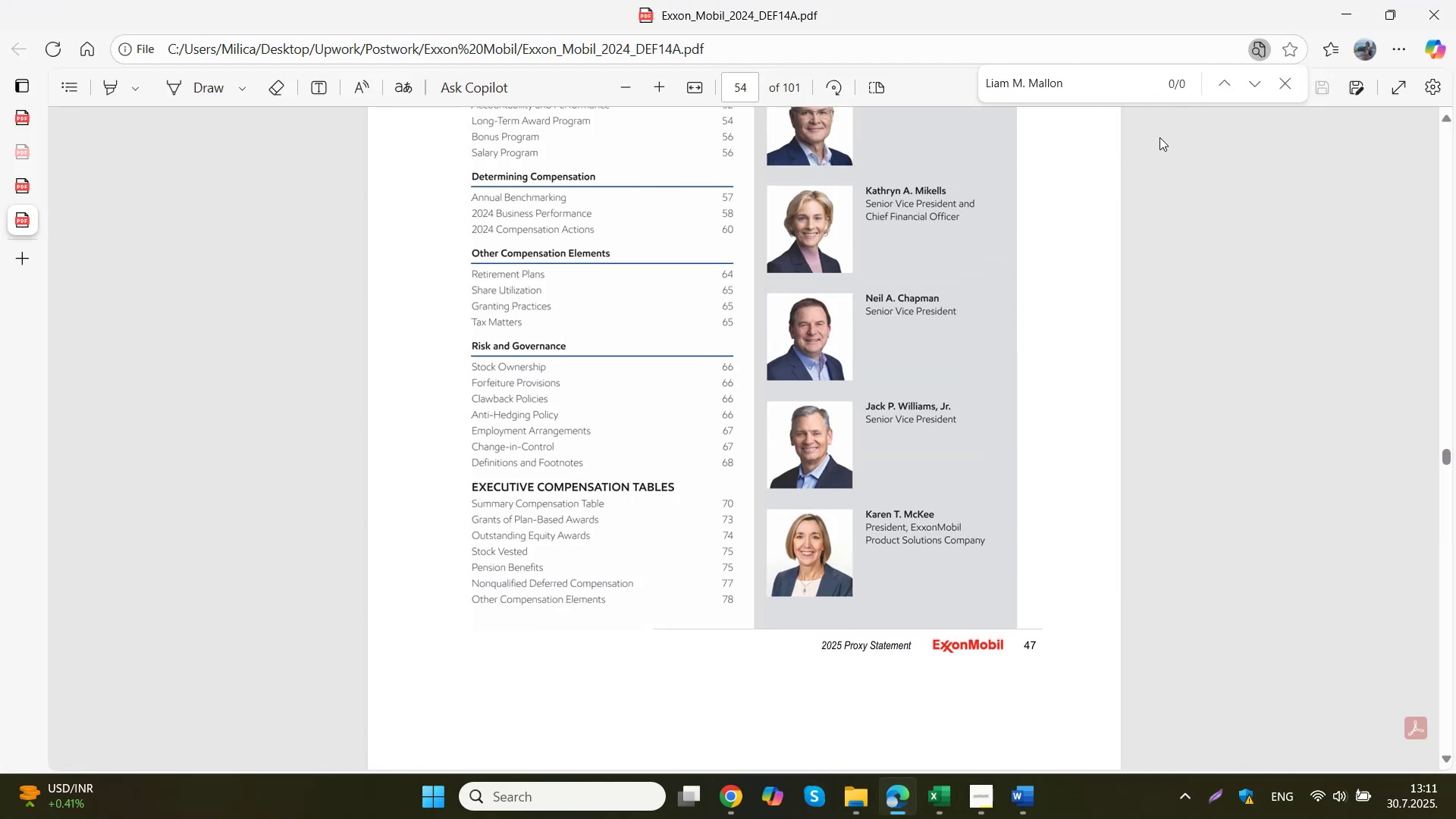 
left_click([1223, 79])
 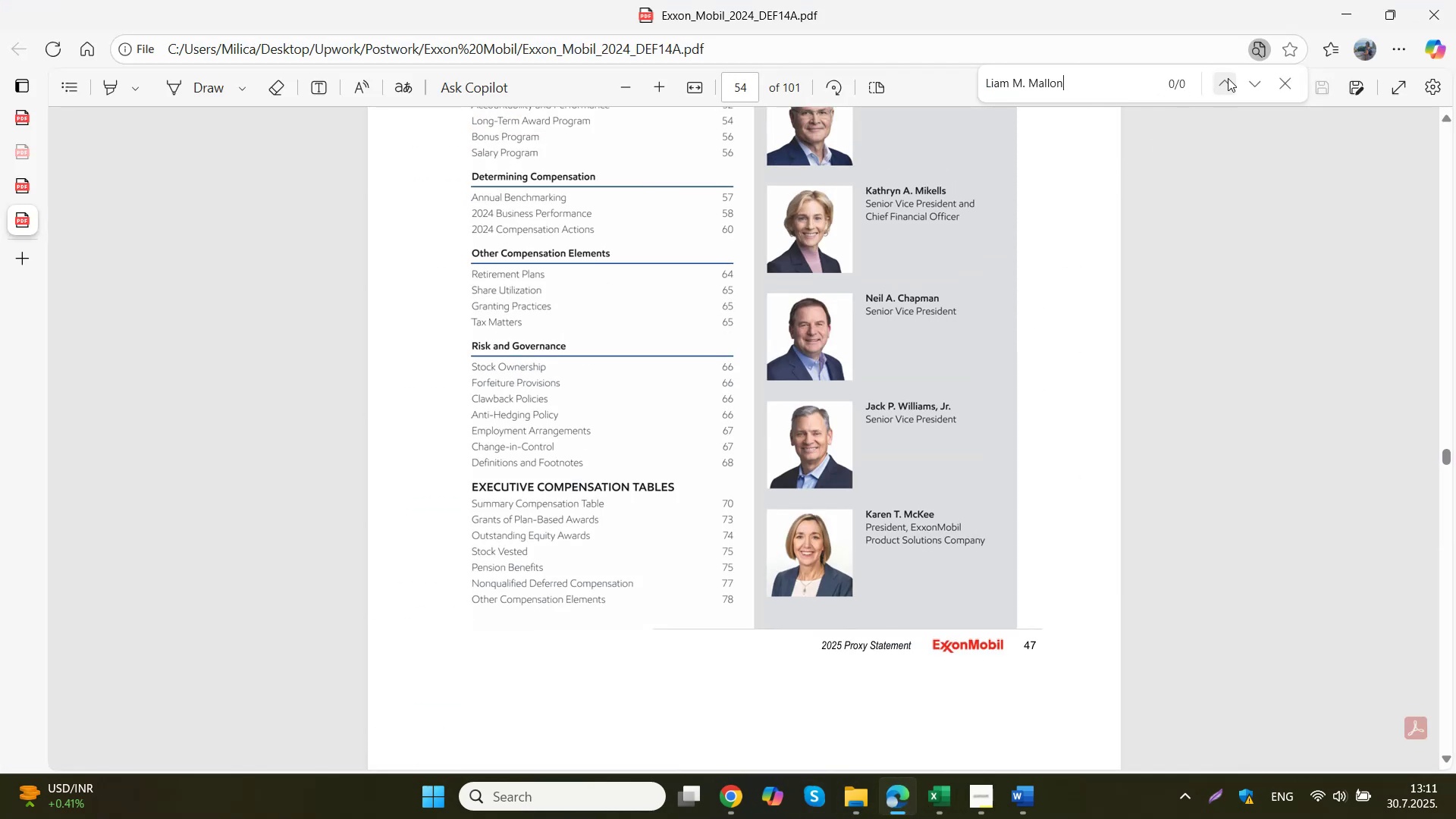 
left_click([1256, 83])
 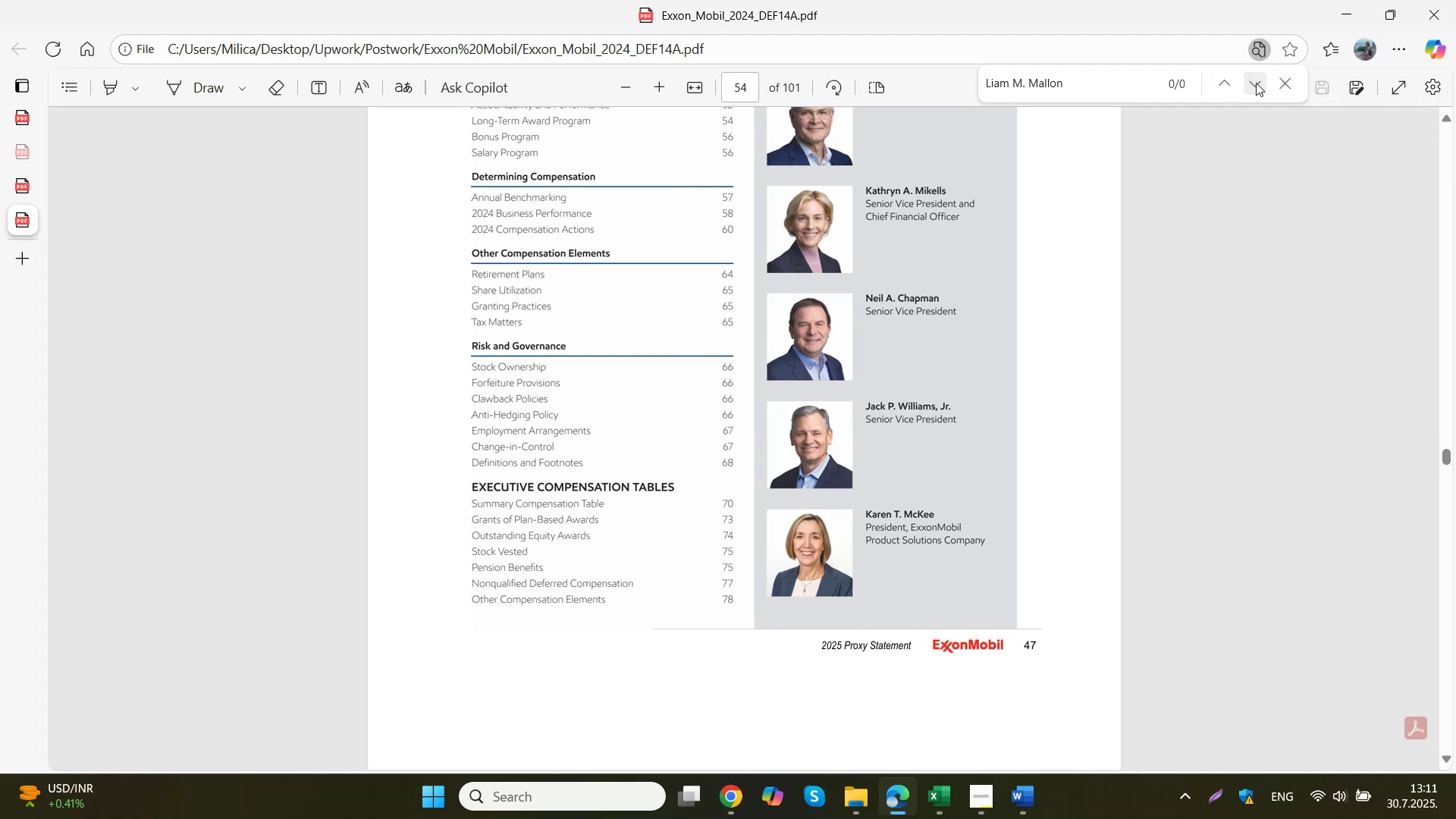 
scroll: coordinate [898, 255], scroll_direction: up, amount: 6.0
 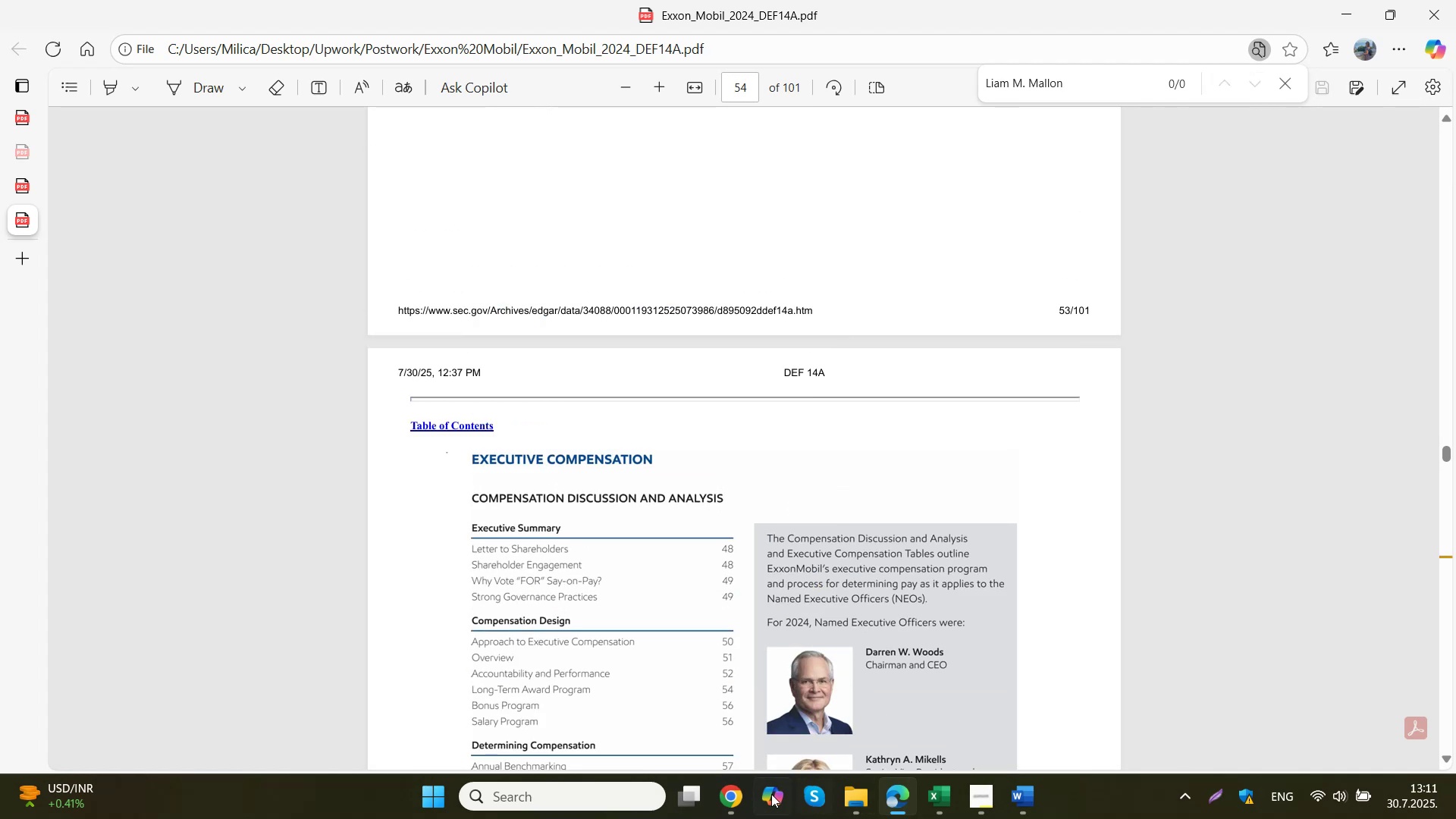 
double_click([632, 729])
 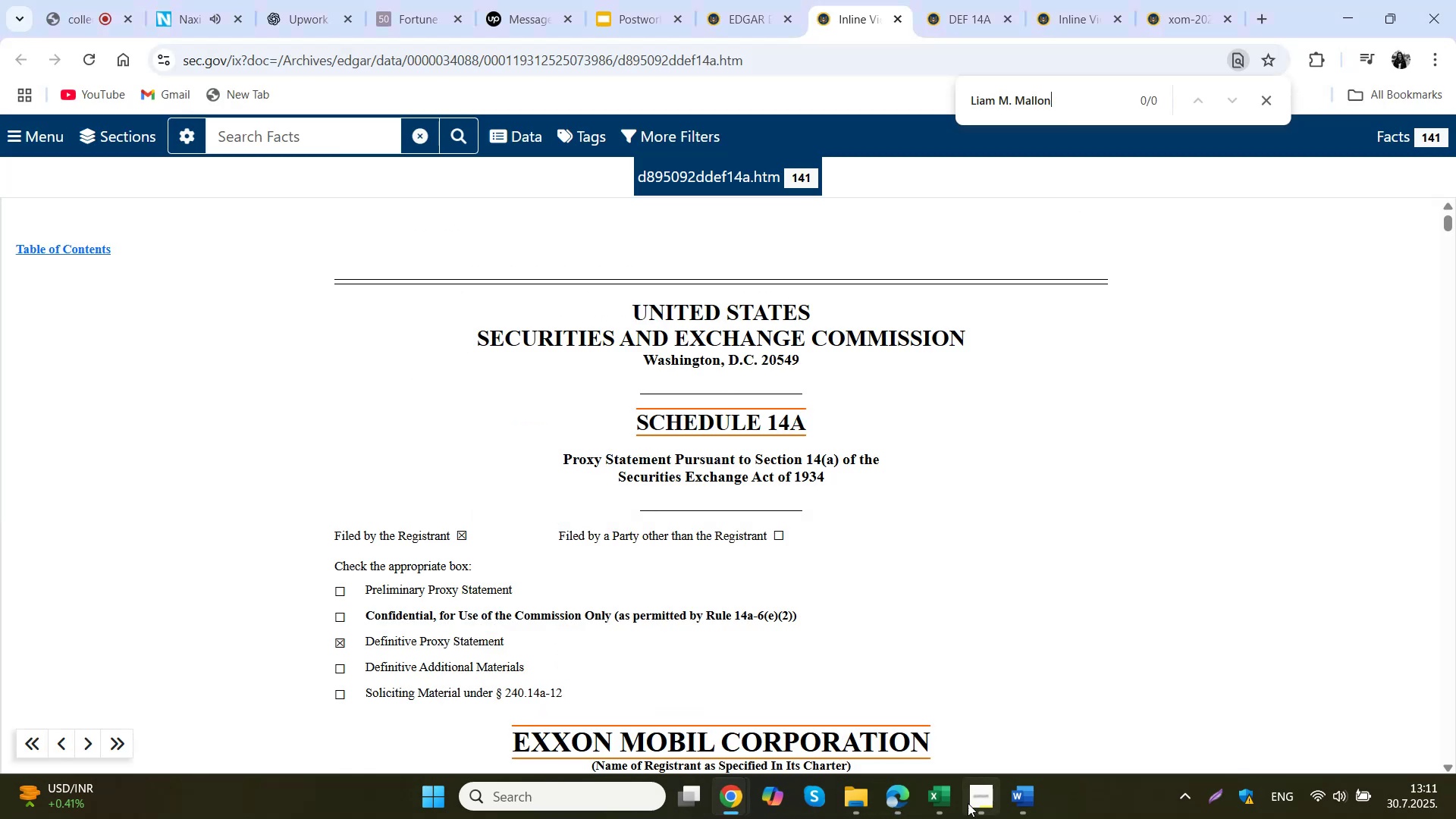 
left_click([315, 0])
 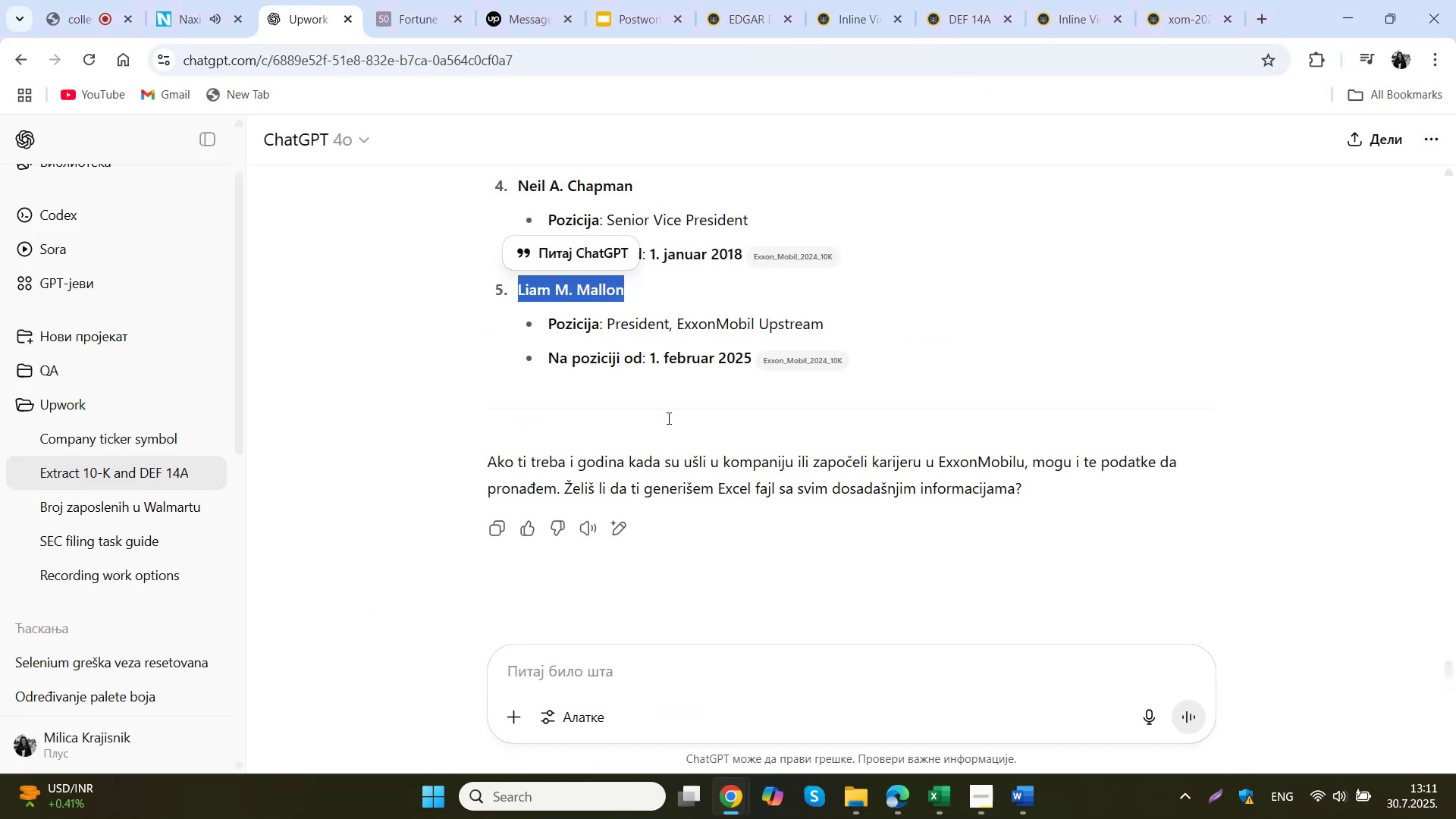 
scroll: coordinate [708, 312], scroll_direction: up, amount: 14.0
 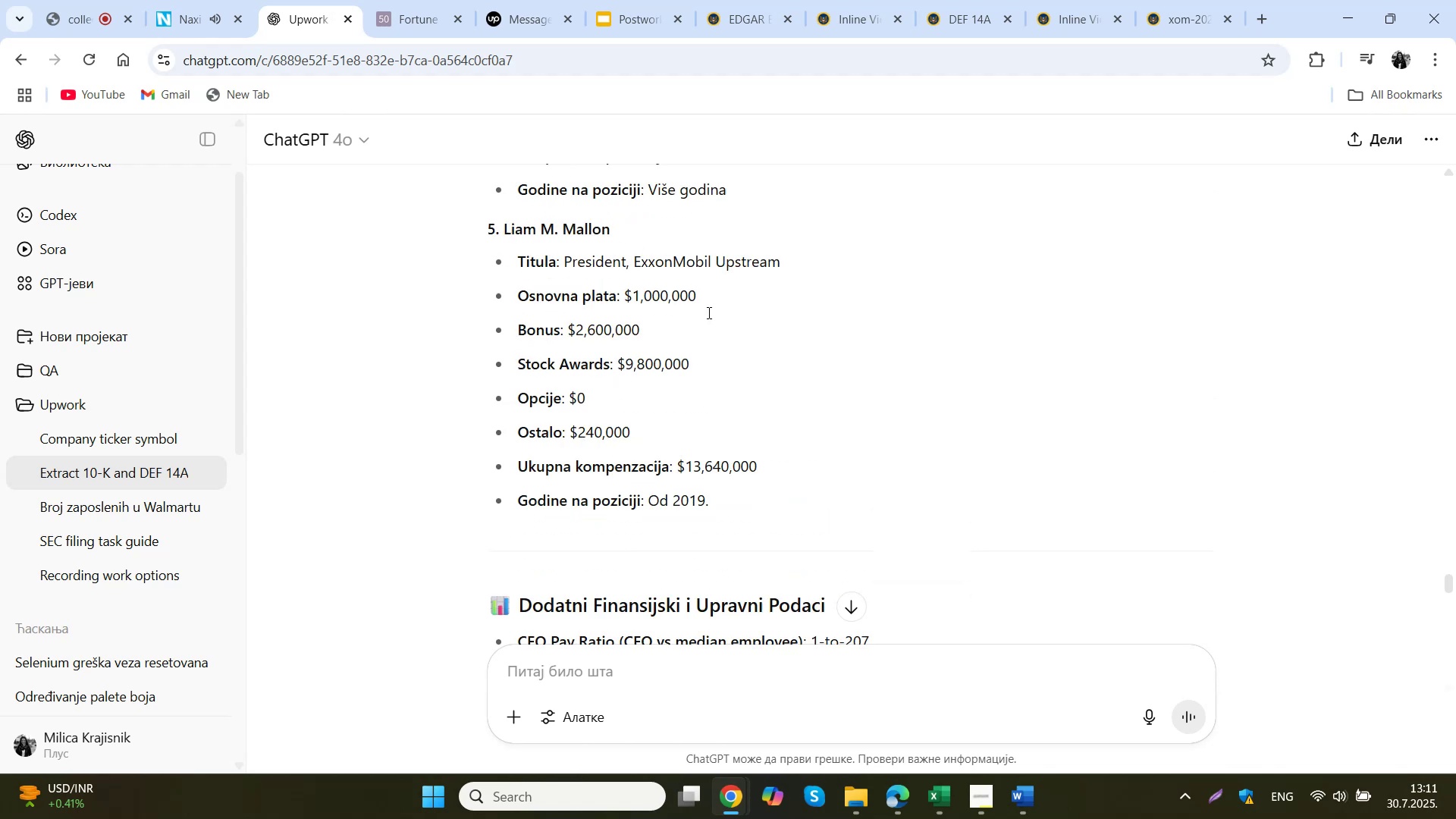 
scroll: coordinate [705, 361], scroll_direction: down, amount: 36.0
 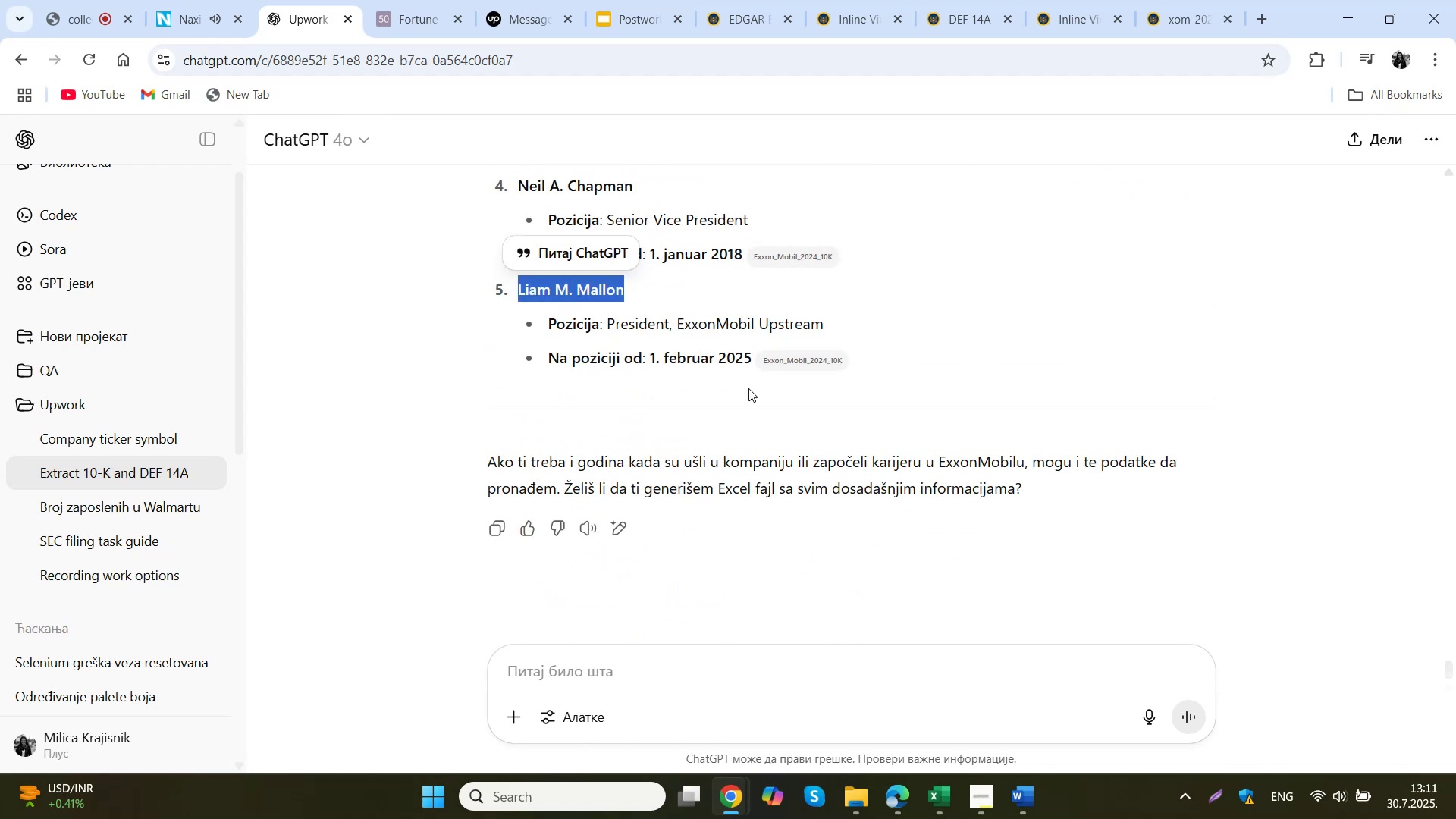 
scroll: coordinate [642, 459], scroll_direction: up, amount: 21.0
 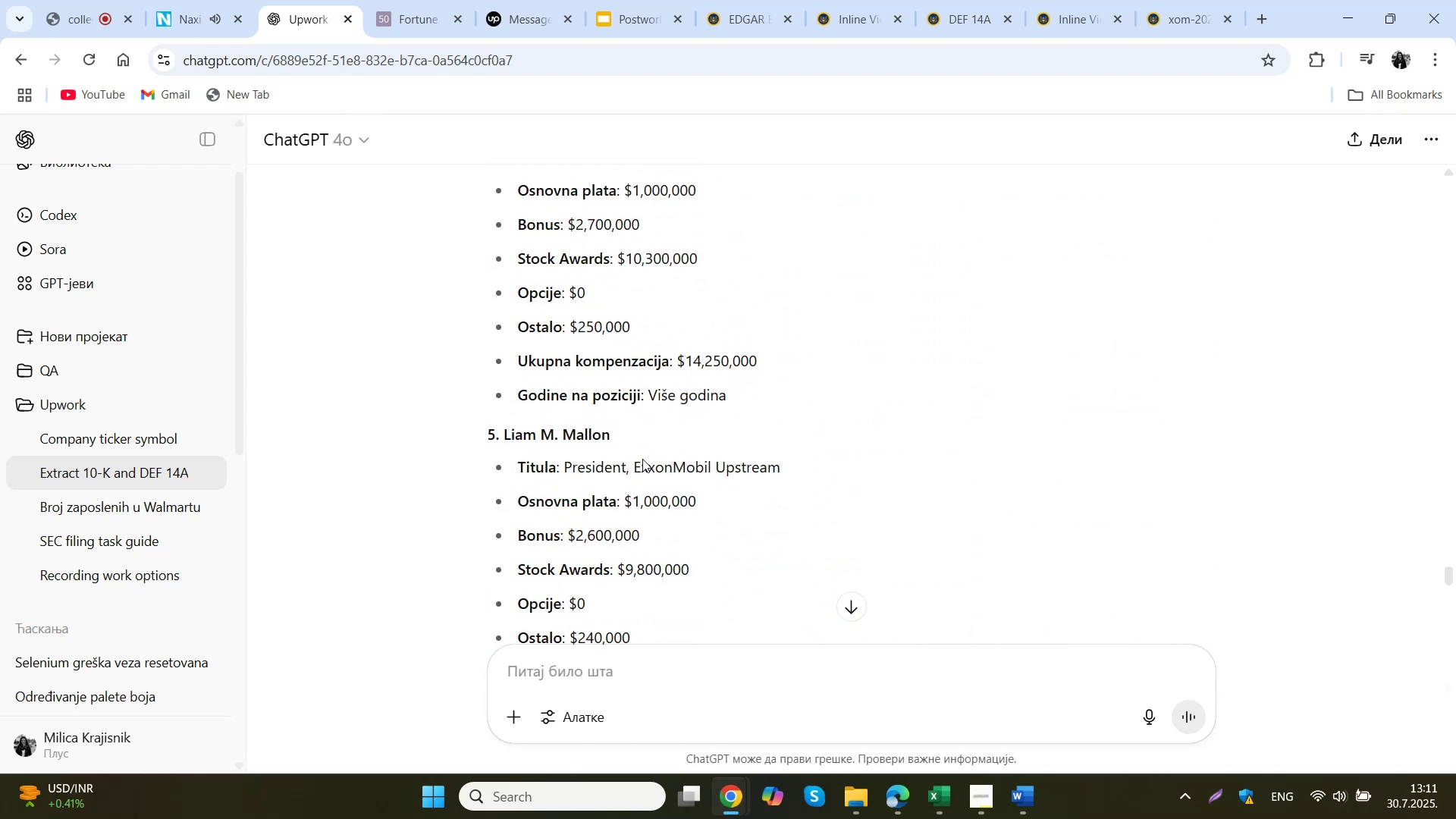 
scroll: coordinate [642, 459], scroll_direction: down, amount: 1.0
 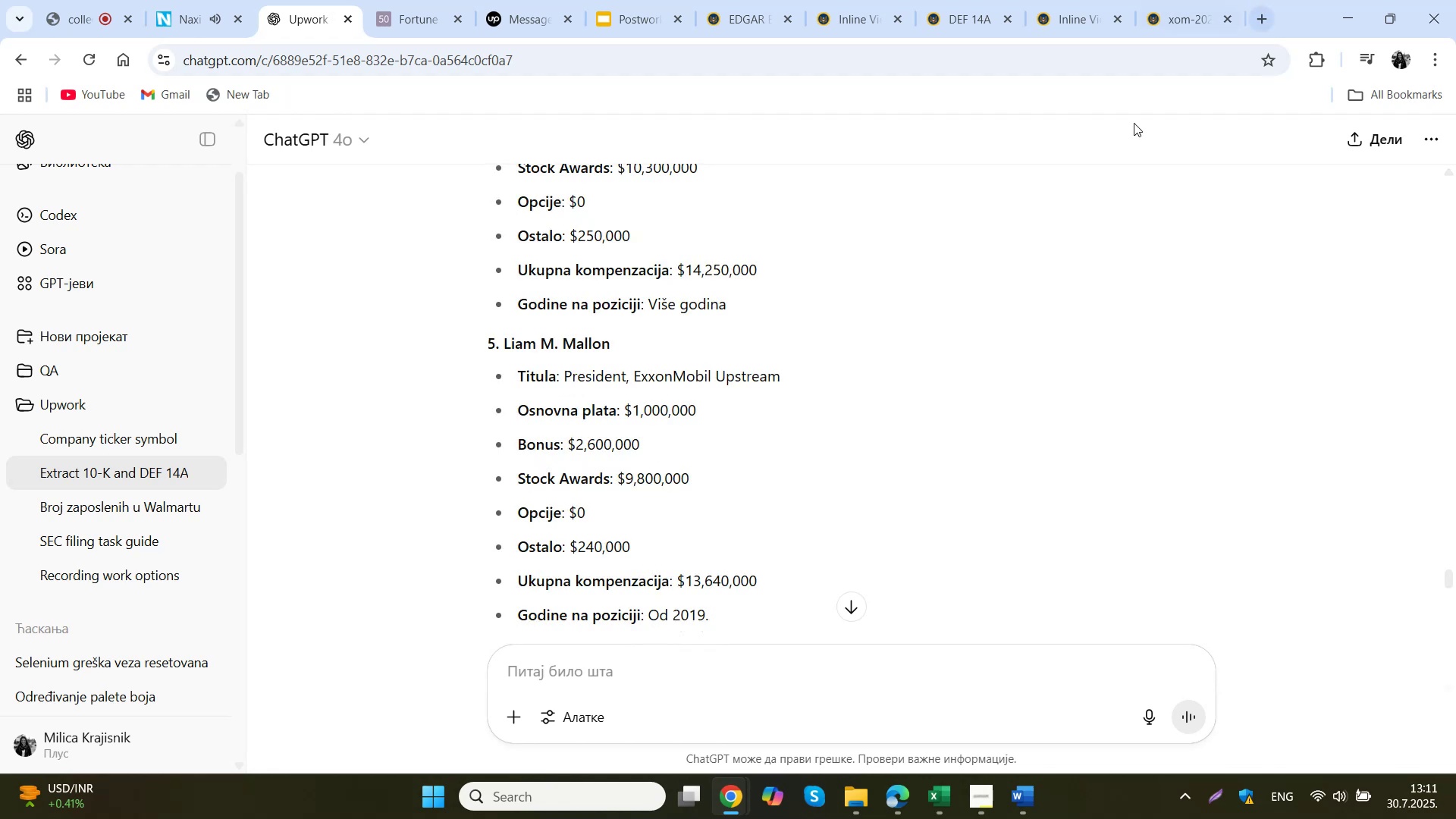 
left_click([889, 804])
 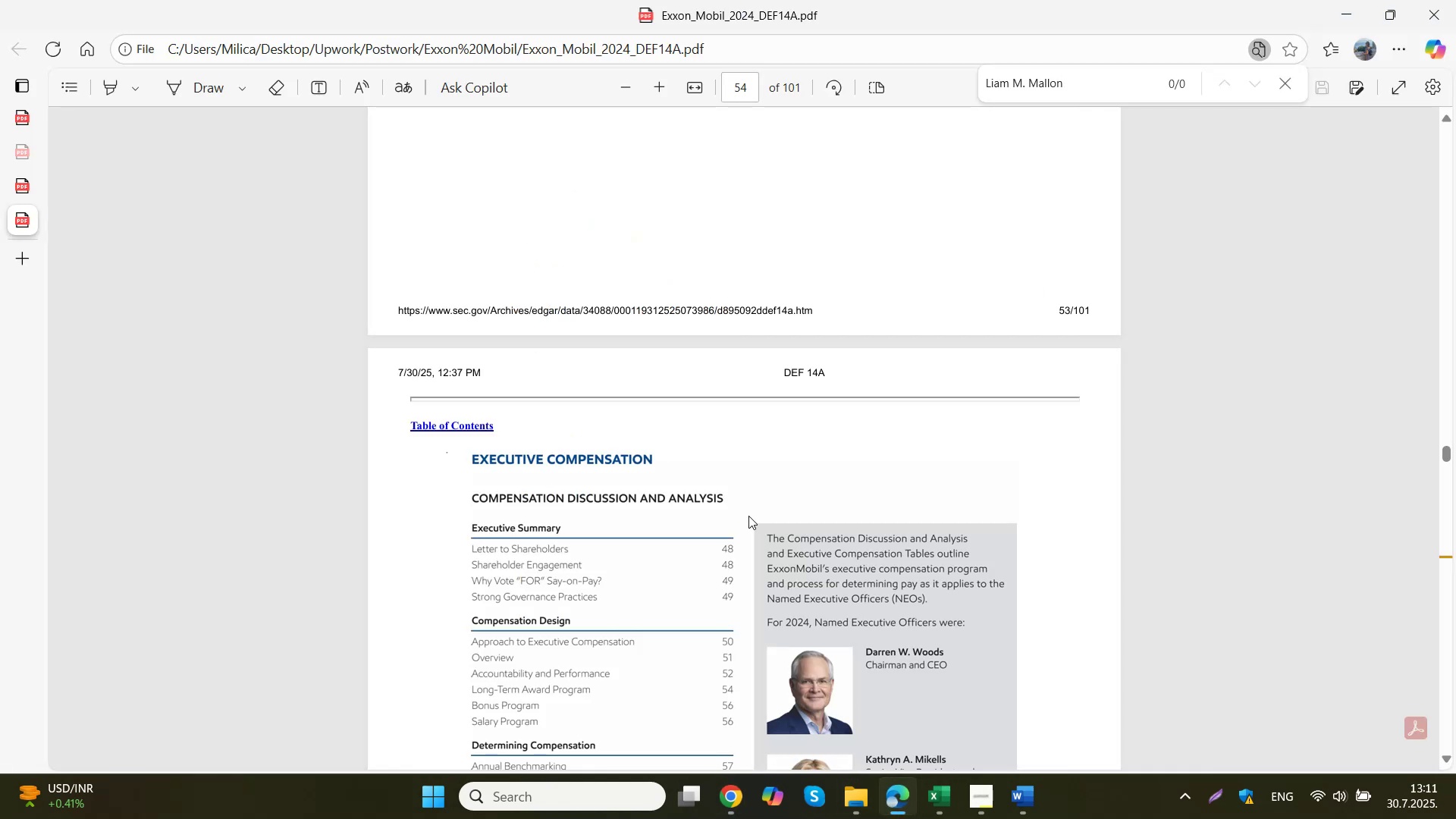 
left_click([753, 514])
 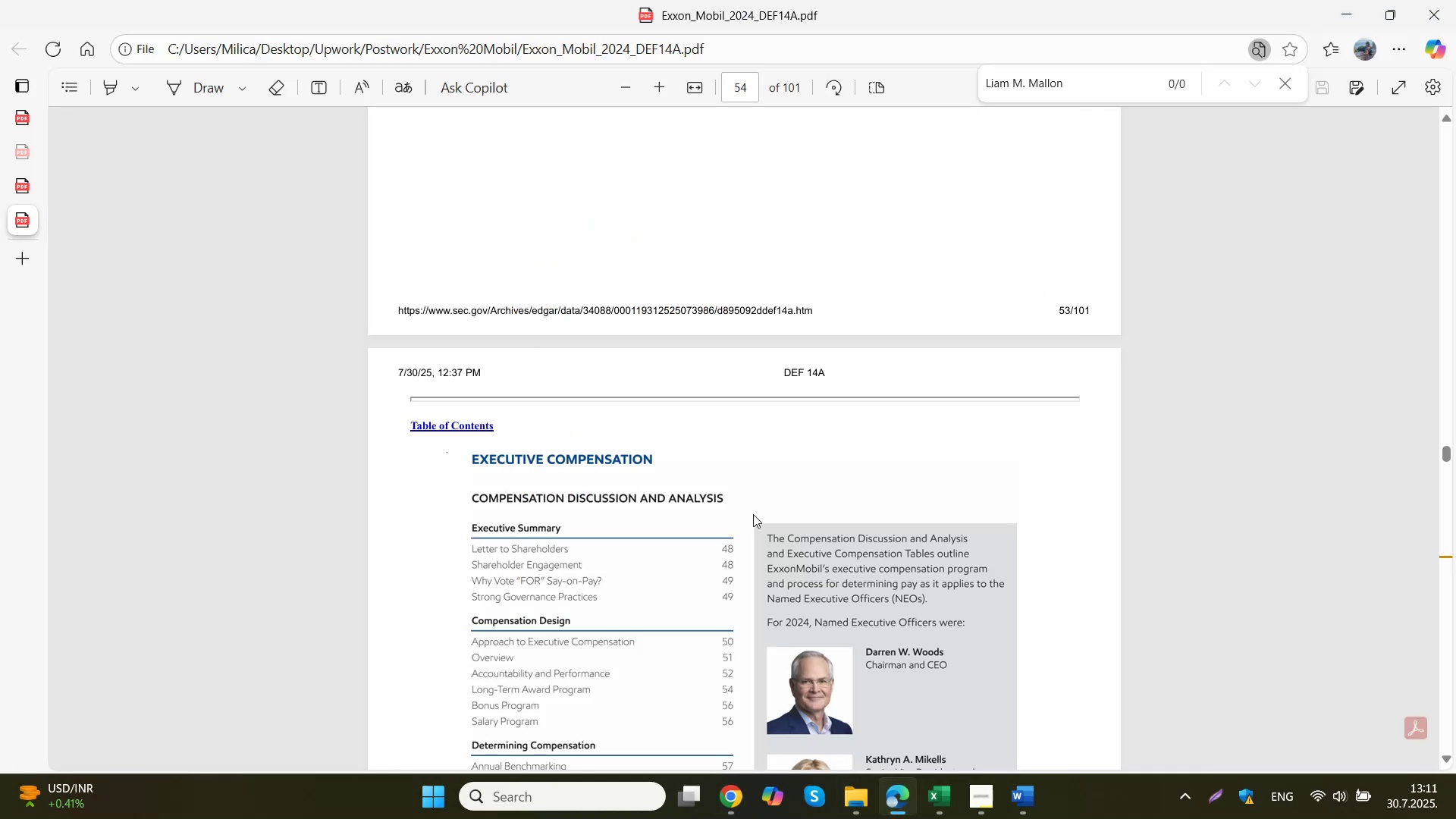 
key(Control+F)
 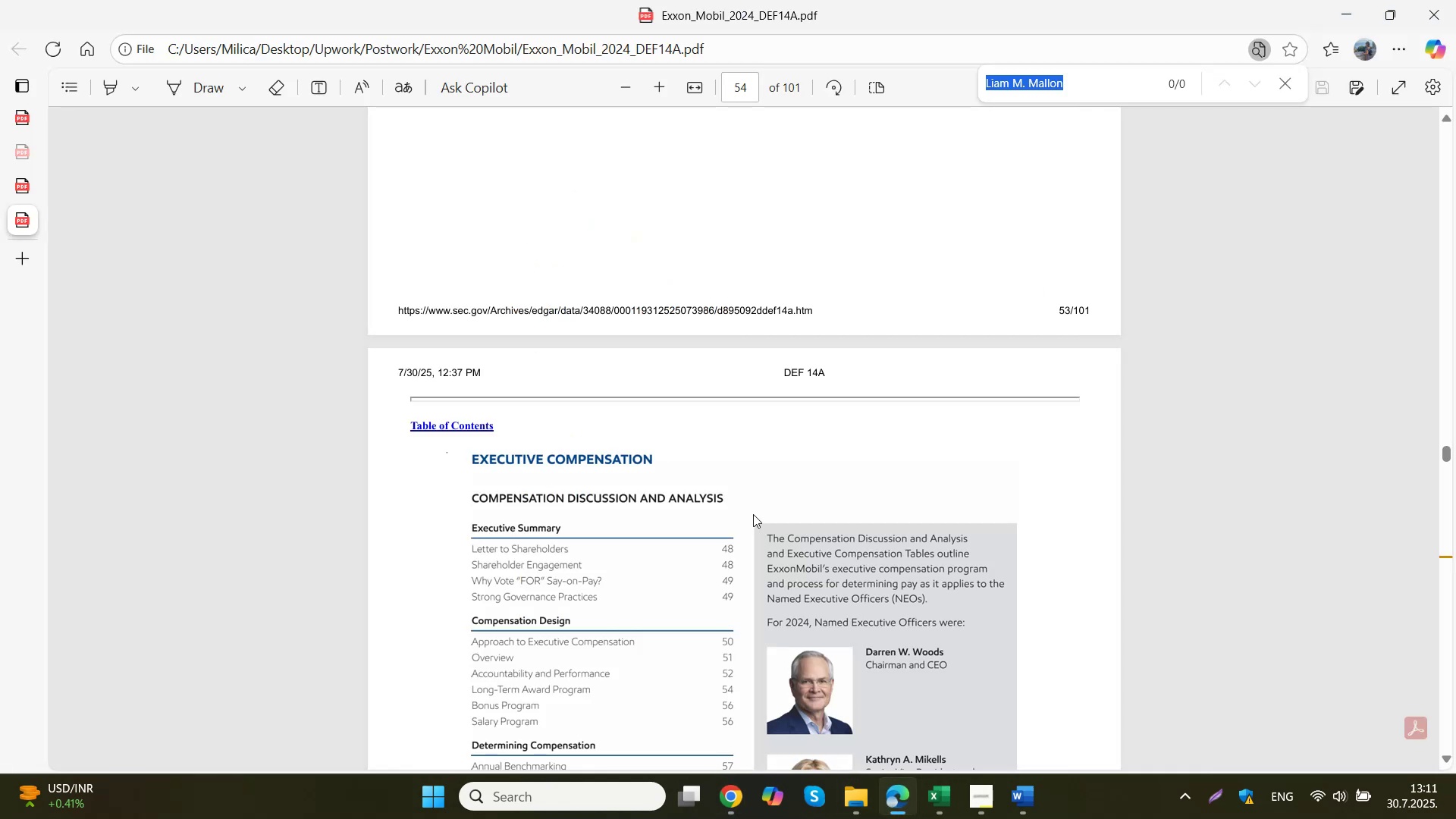 
type(president)
 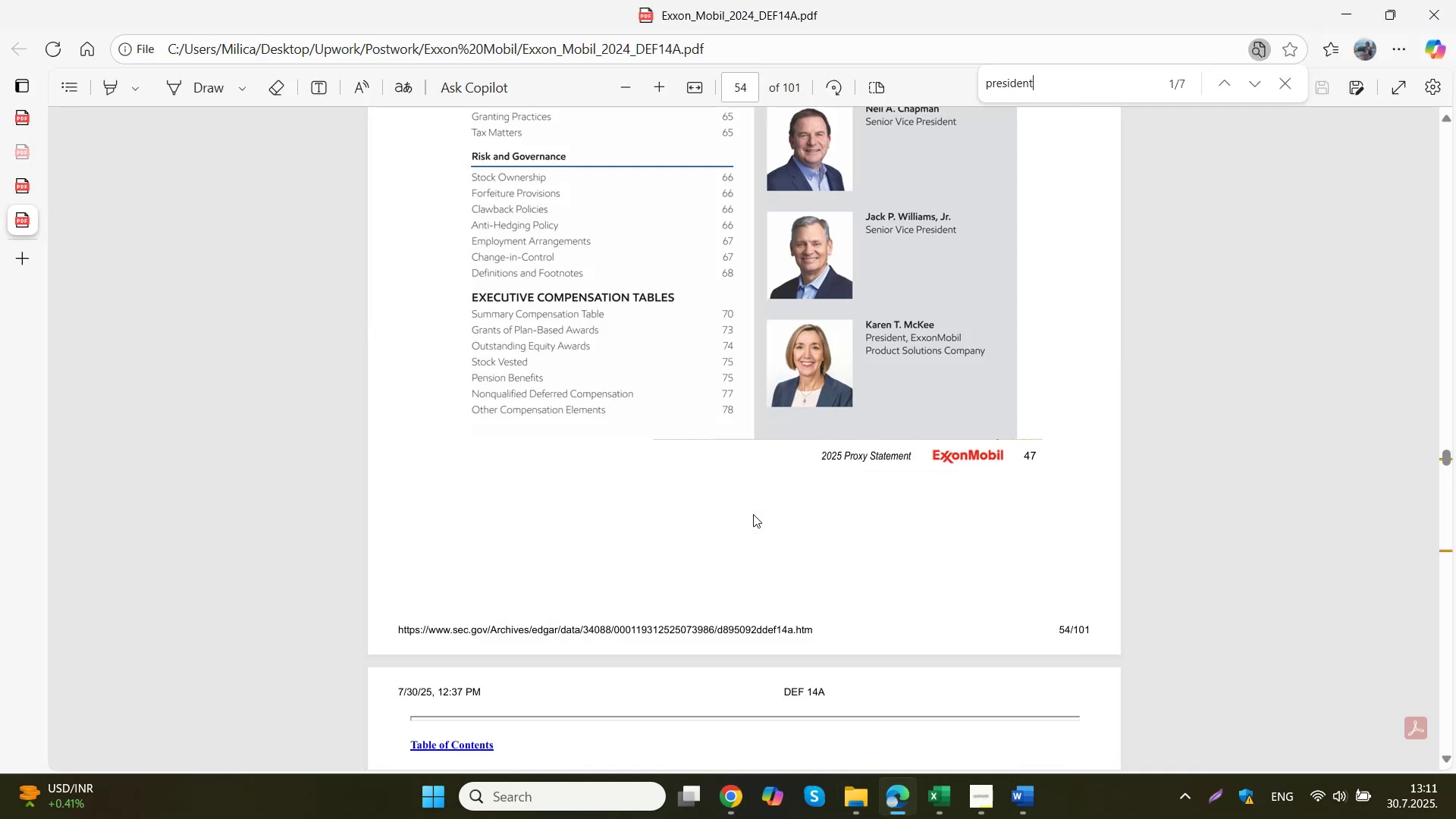 
key(Enter)
 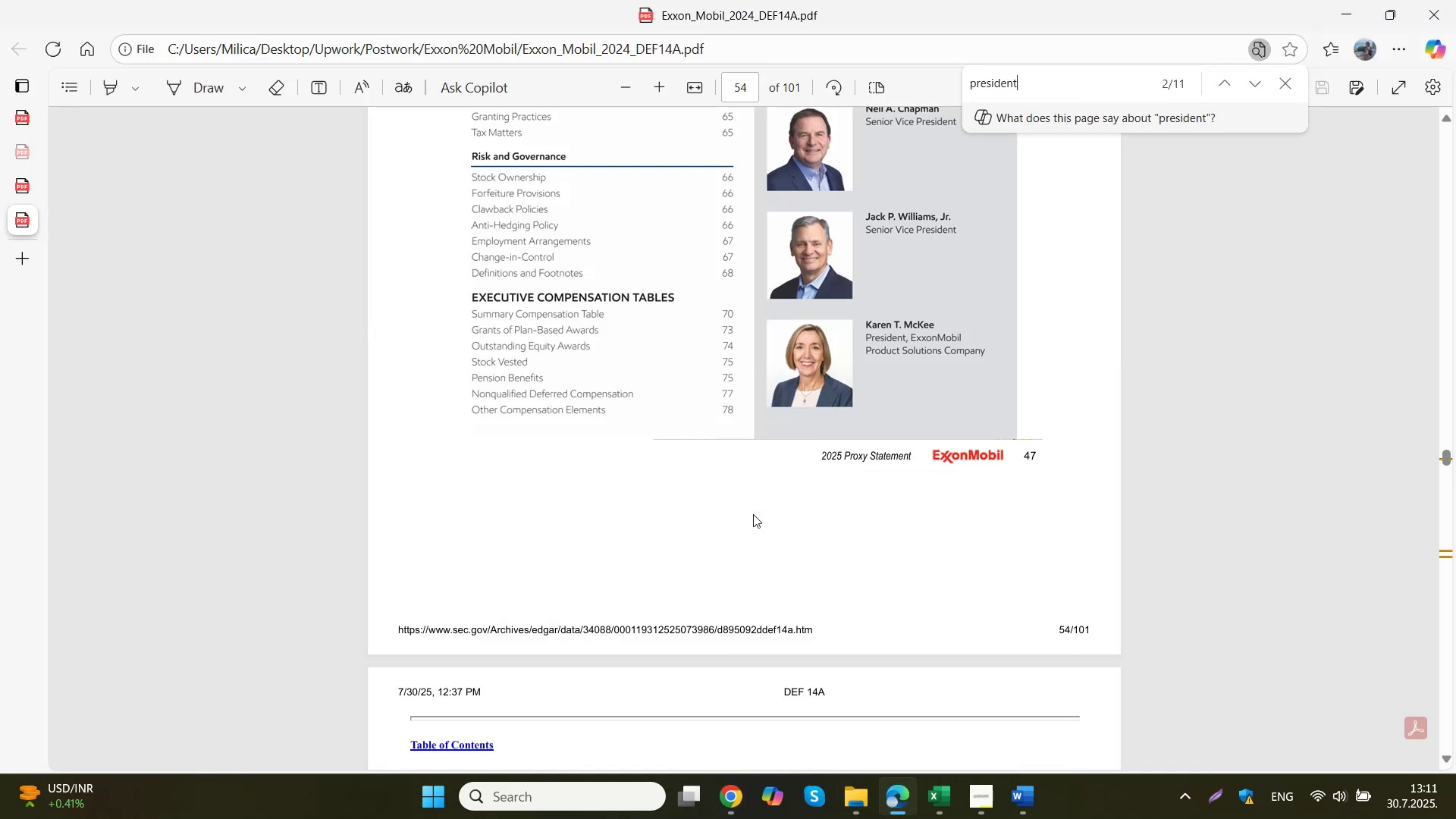 
key(Enter)
 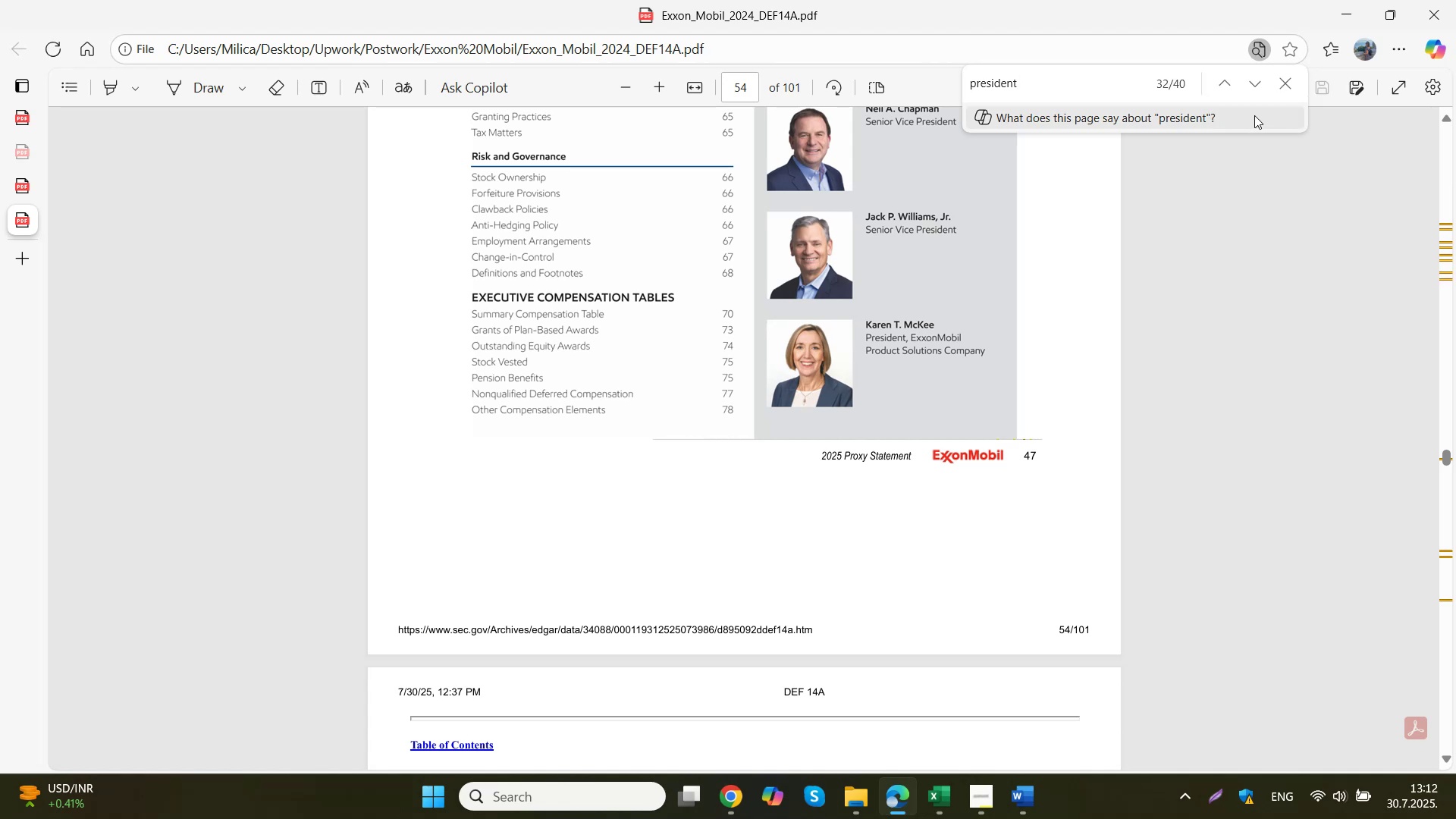 
left_click([1250, 85])
 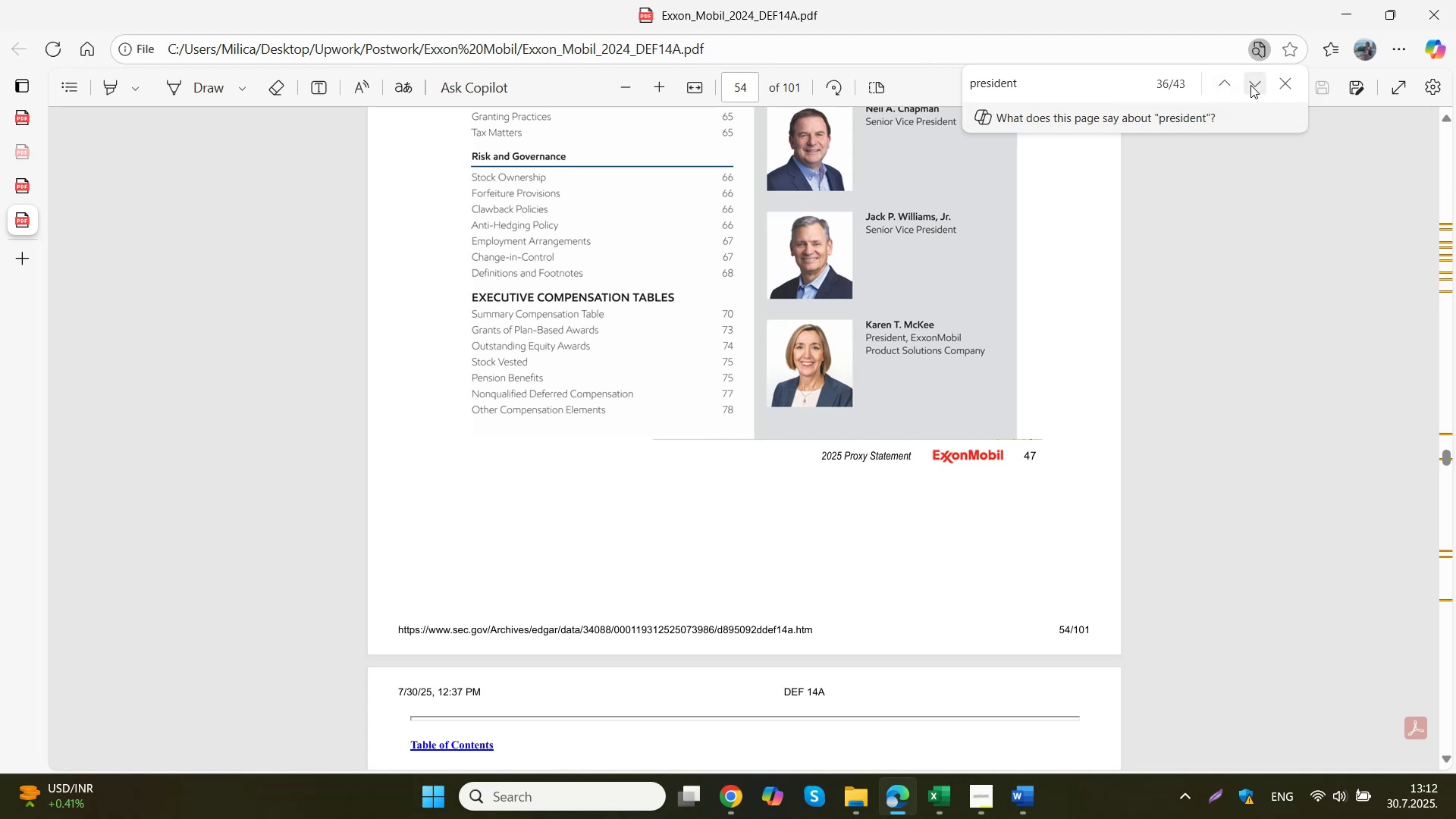 
left_click([1250, 85])
 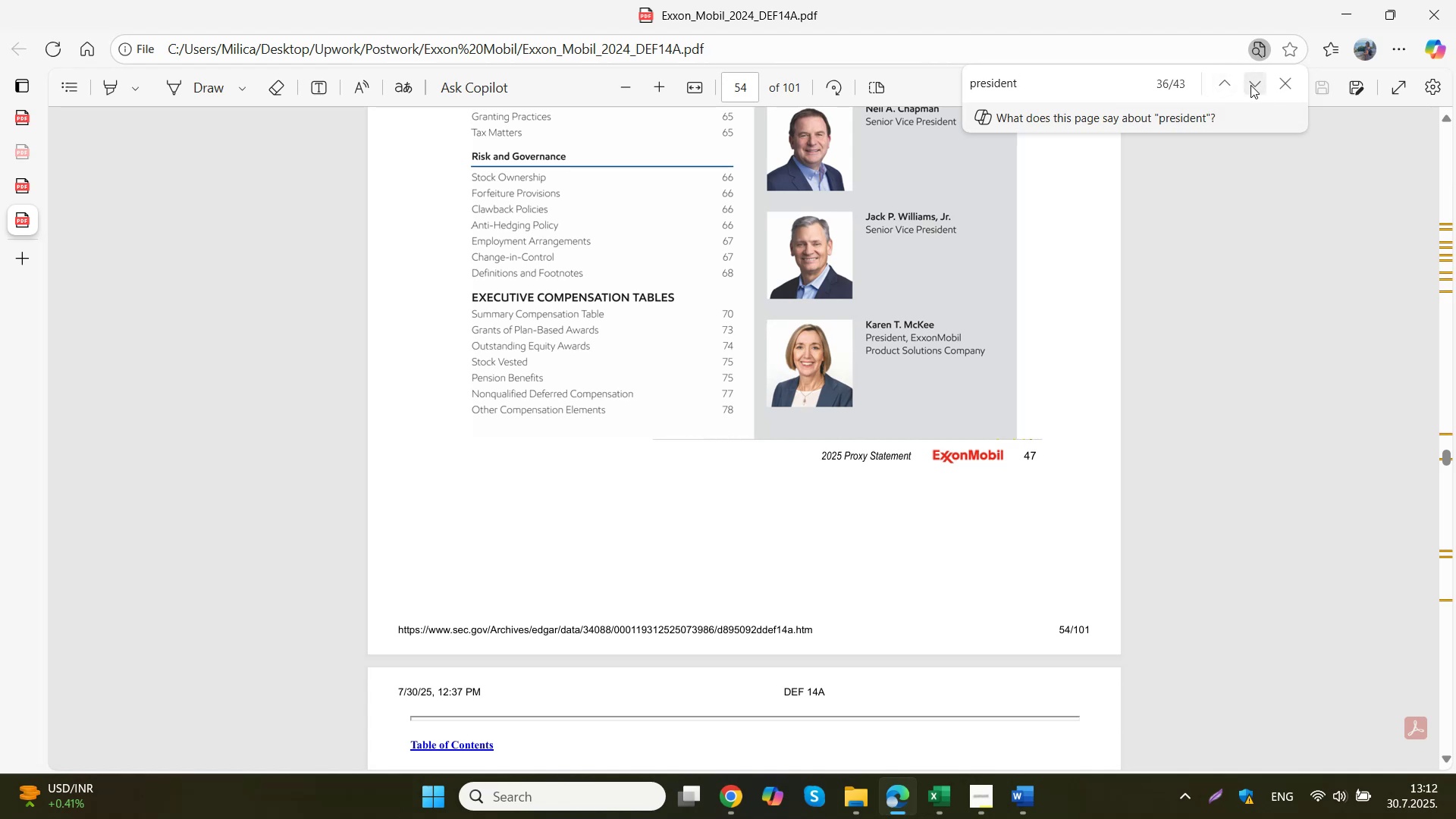 
scroll: coordinate [744, 491], scroll_direction: down, amount: 13.0
 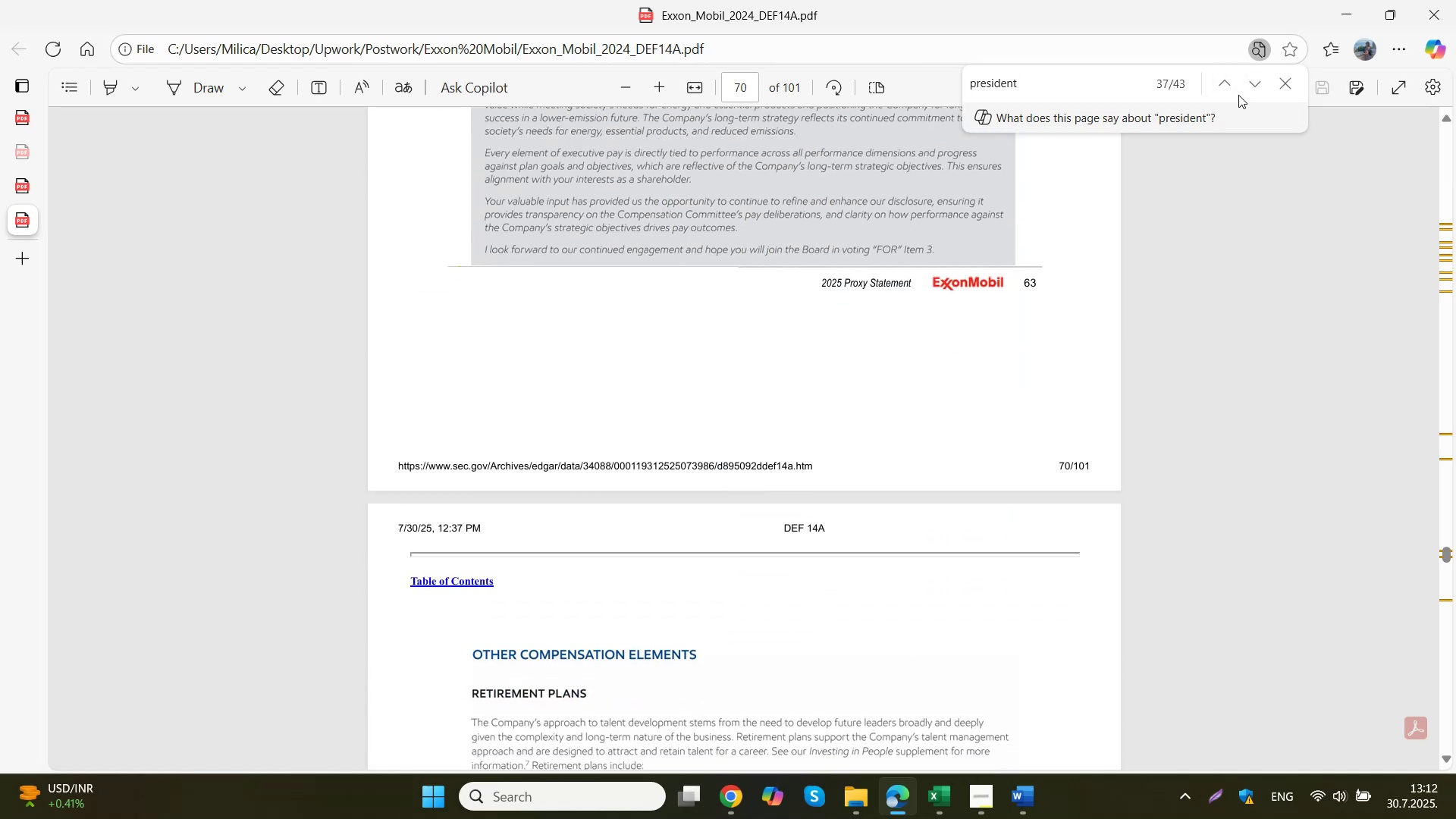 
left_click([1255, 77])
 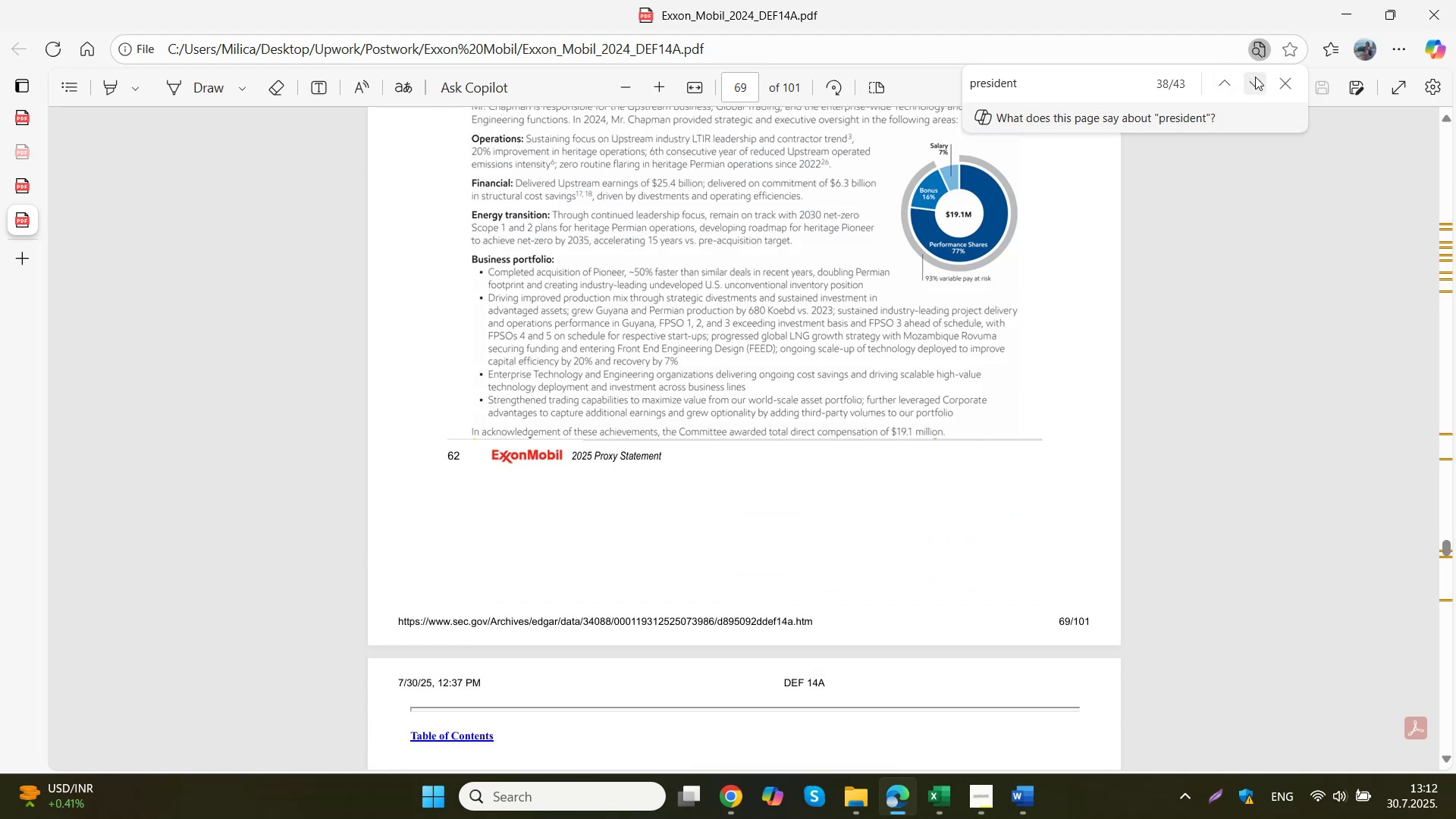 
left_click([1255, 77])
 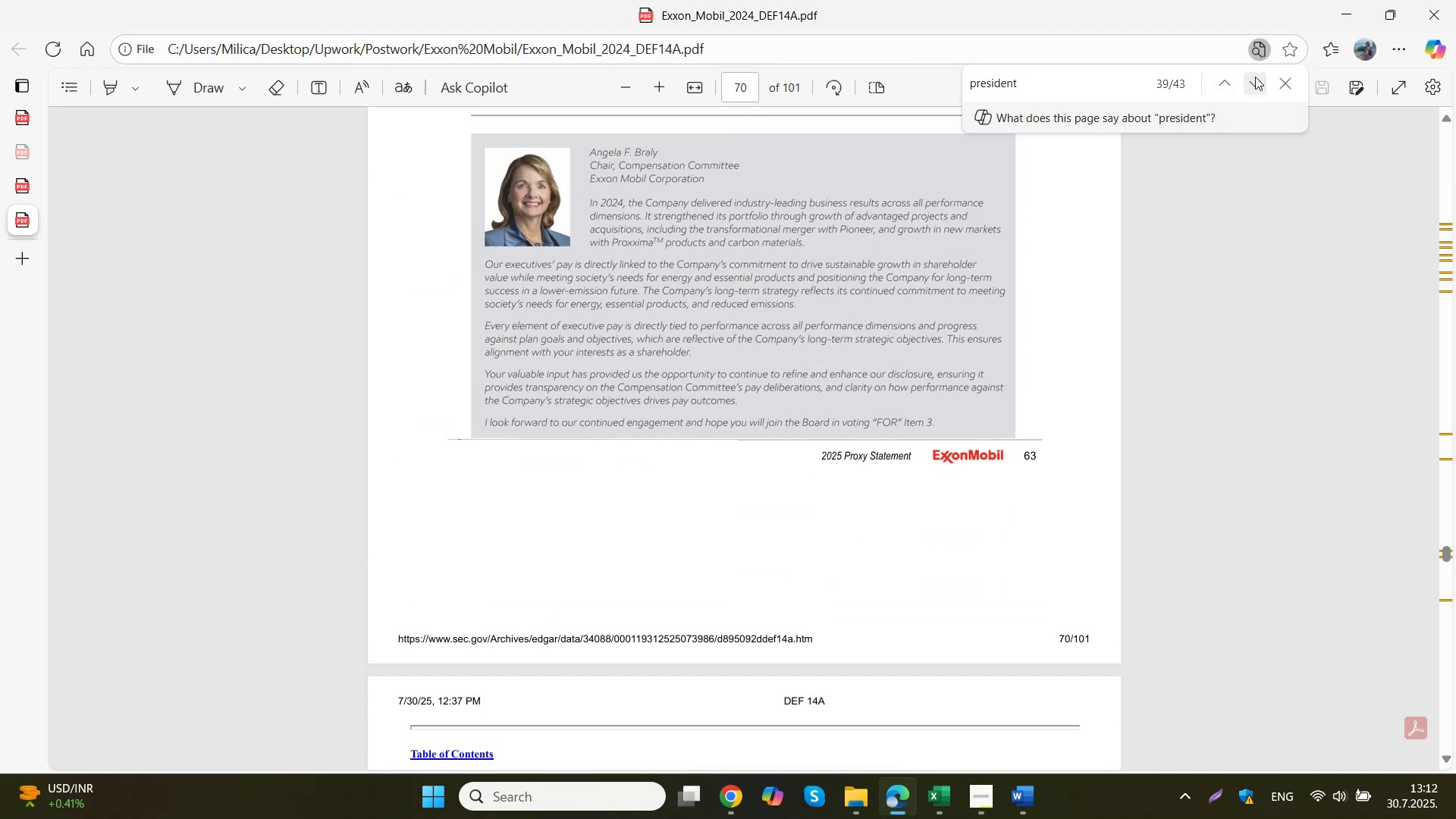 
left_click([1255, 77])
 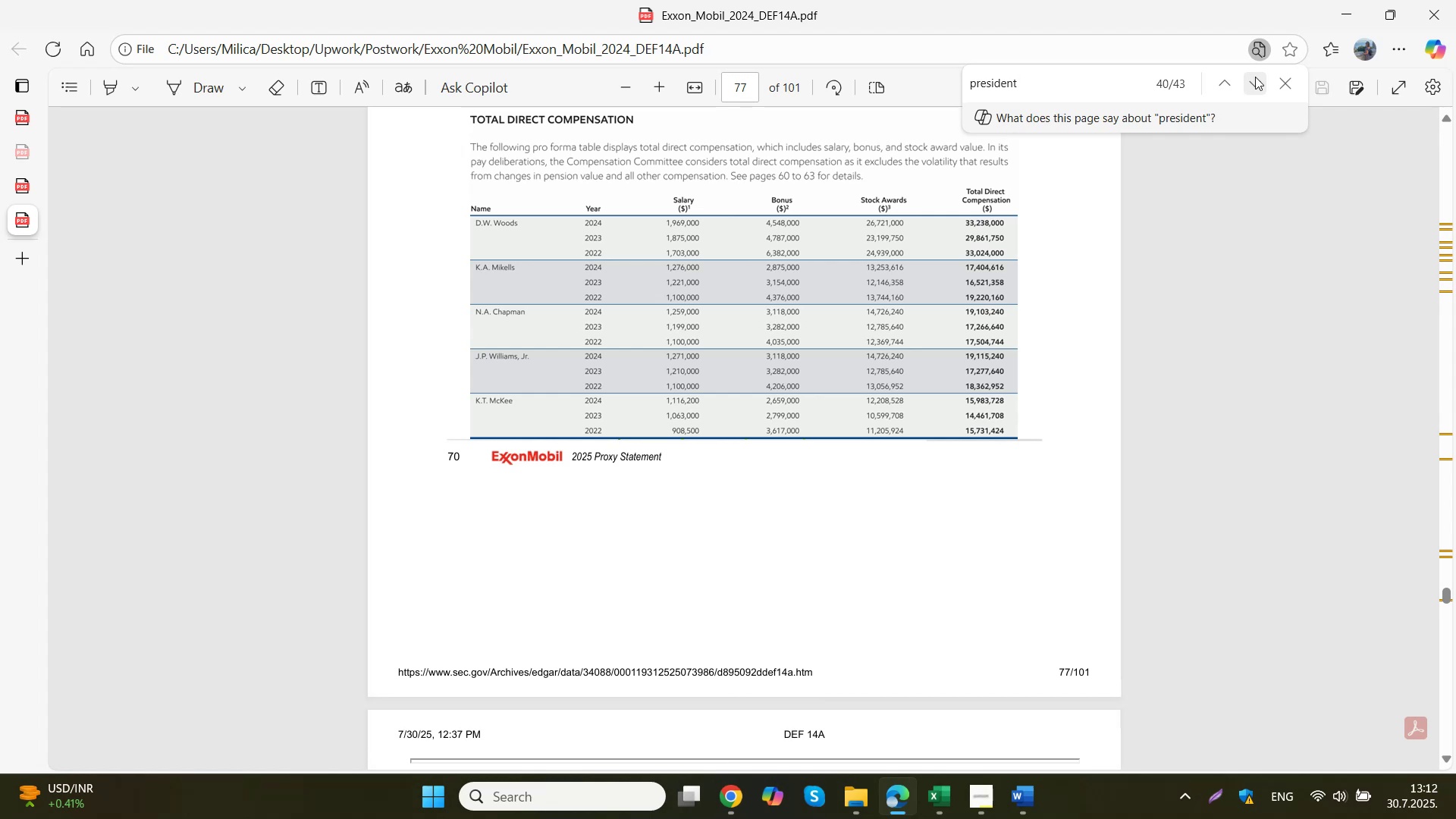 
left_click([1255, 77])
 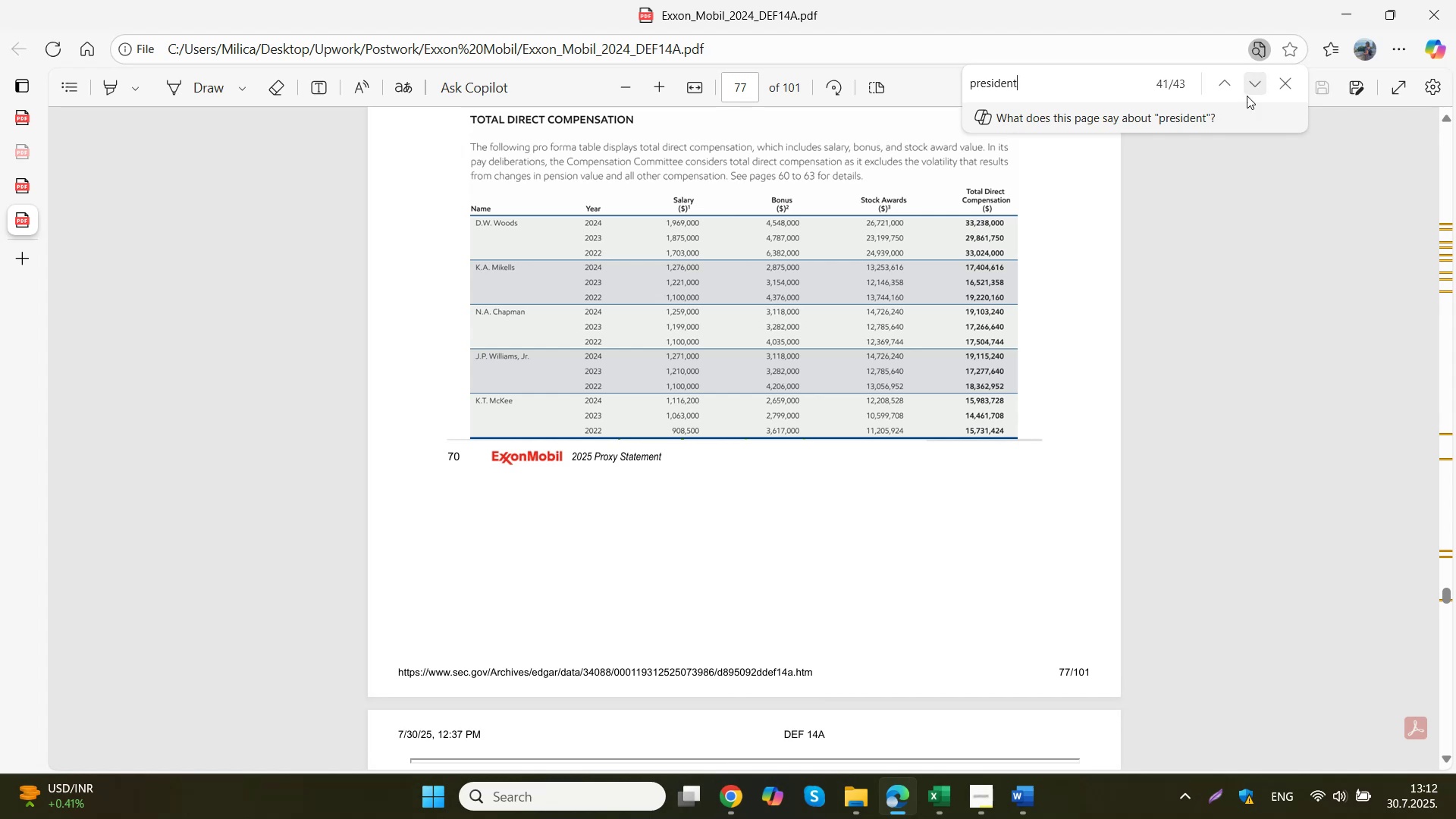 
scroll: coordinate [1020, 250], scroll_direction: down, amount: 22.0
 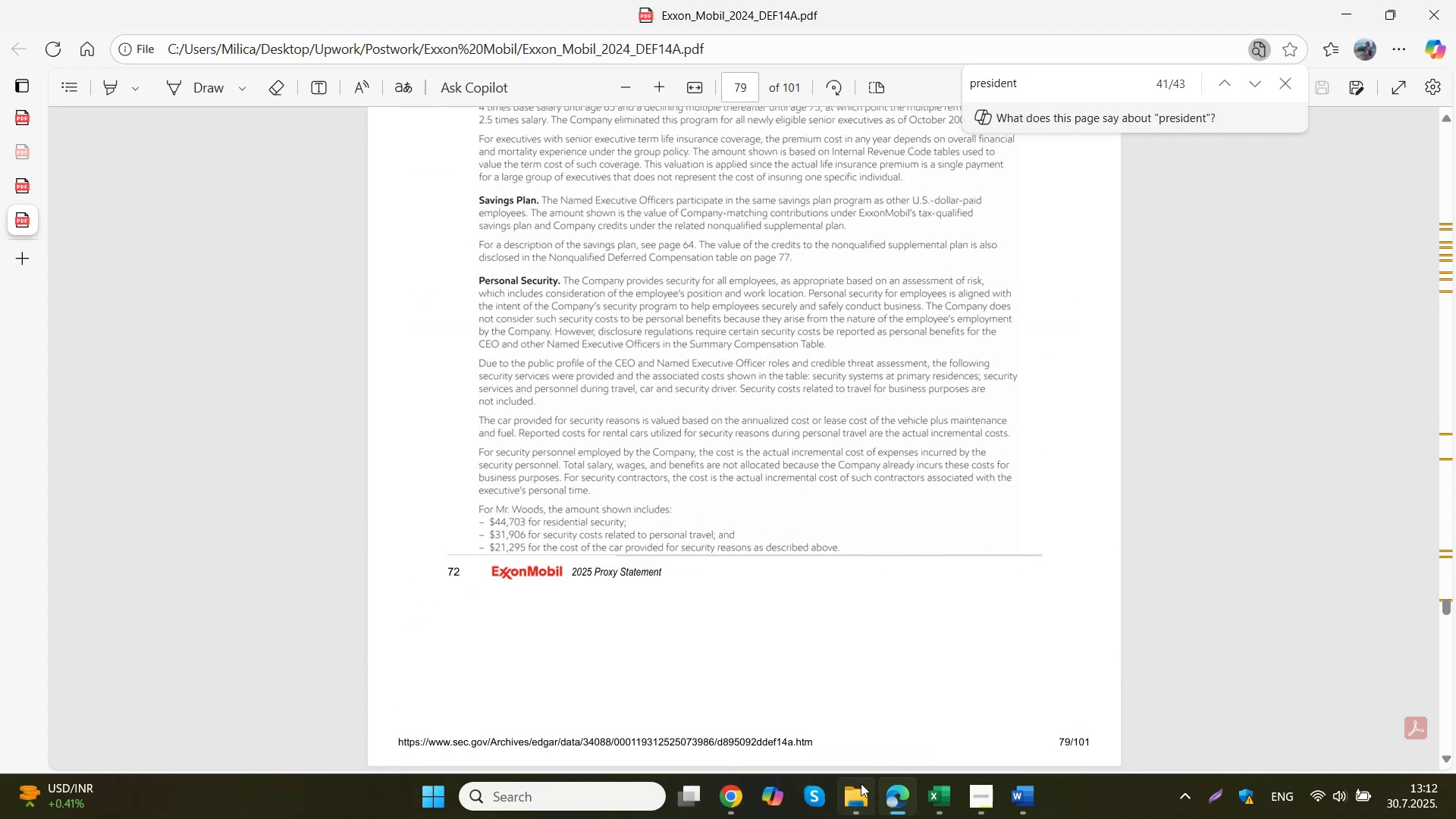 
left_click([21, 115])
 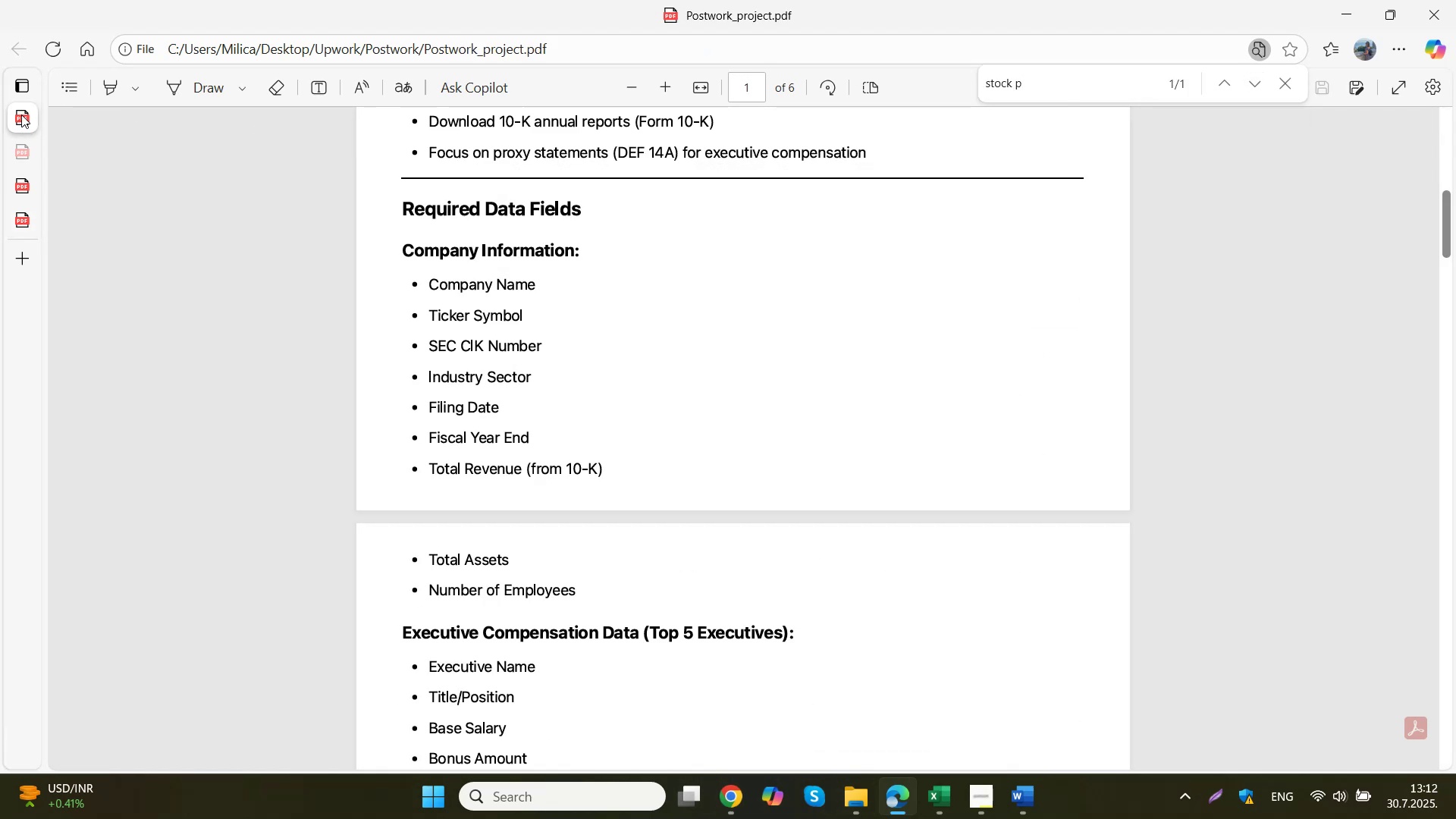 
left_click([20, 148])
 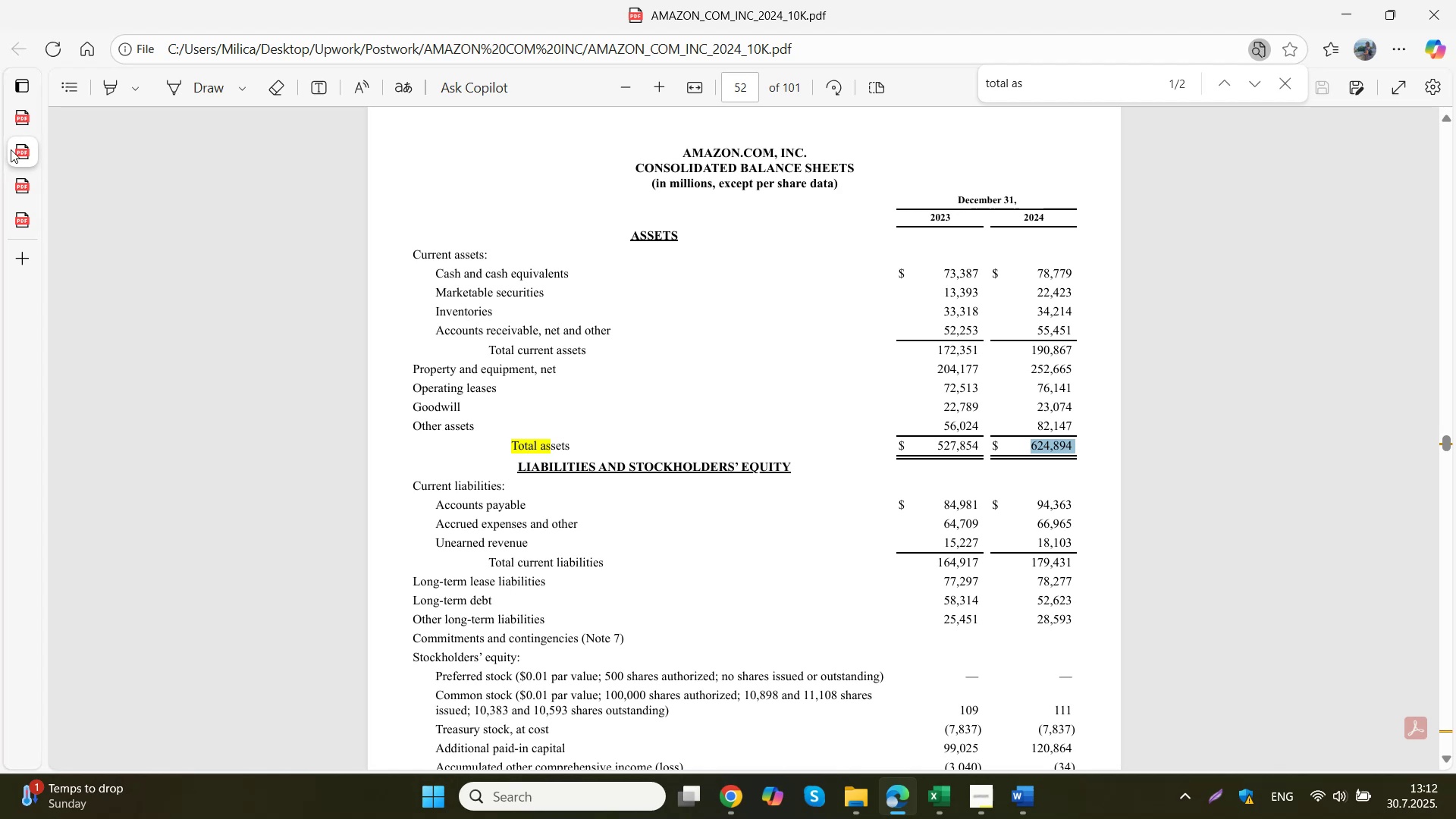 
left_click([221, 150])
 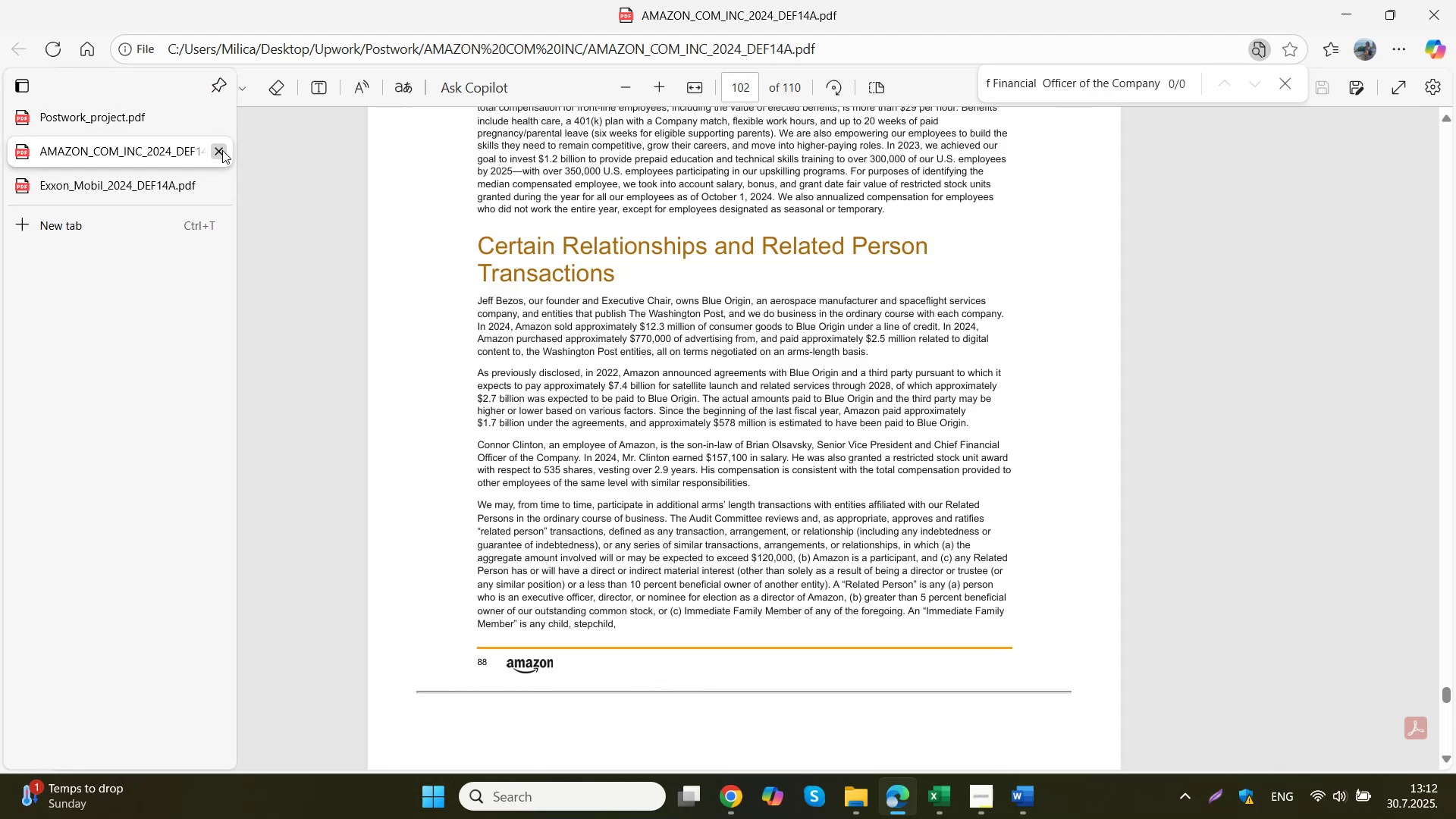 
left_click([220, 150])
 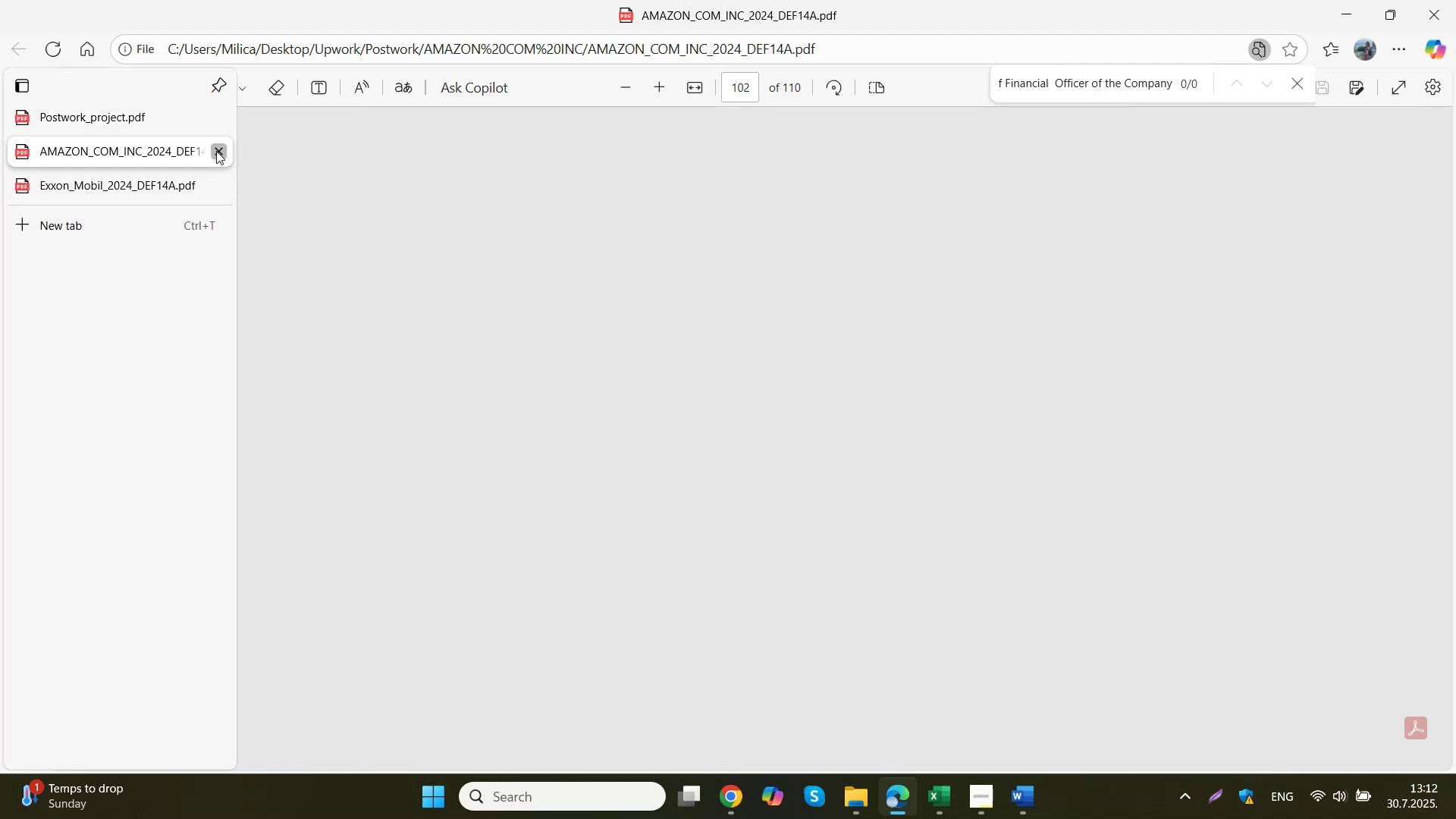 
left_click([100, 119])
 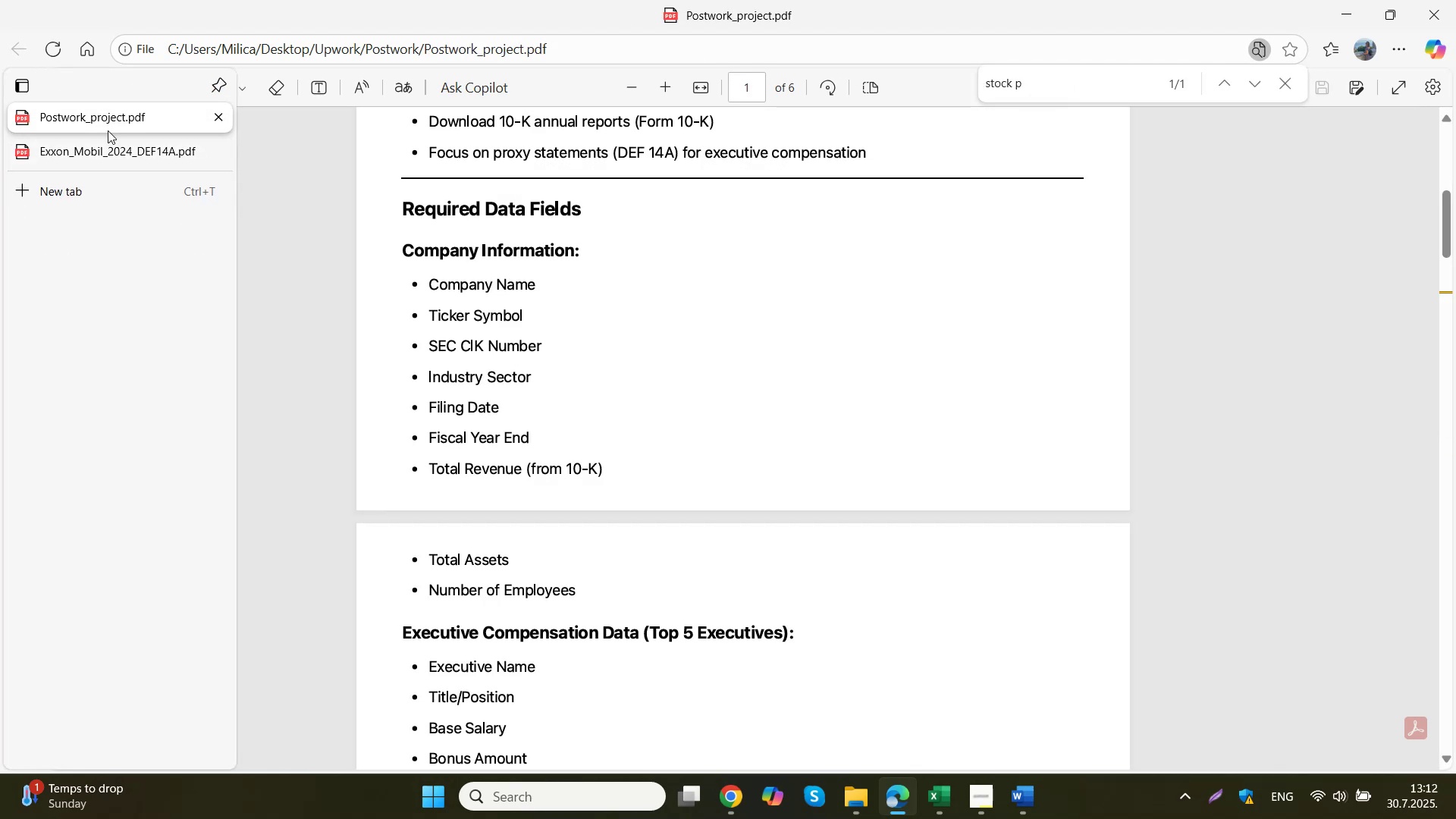 
scroll: coordinate [651, 391], scroll_direction: up, amount: 5.0
 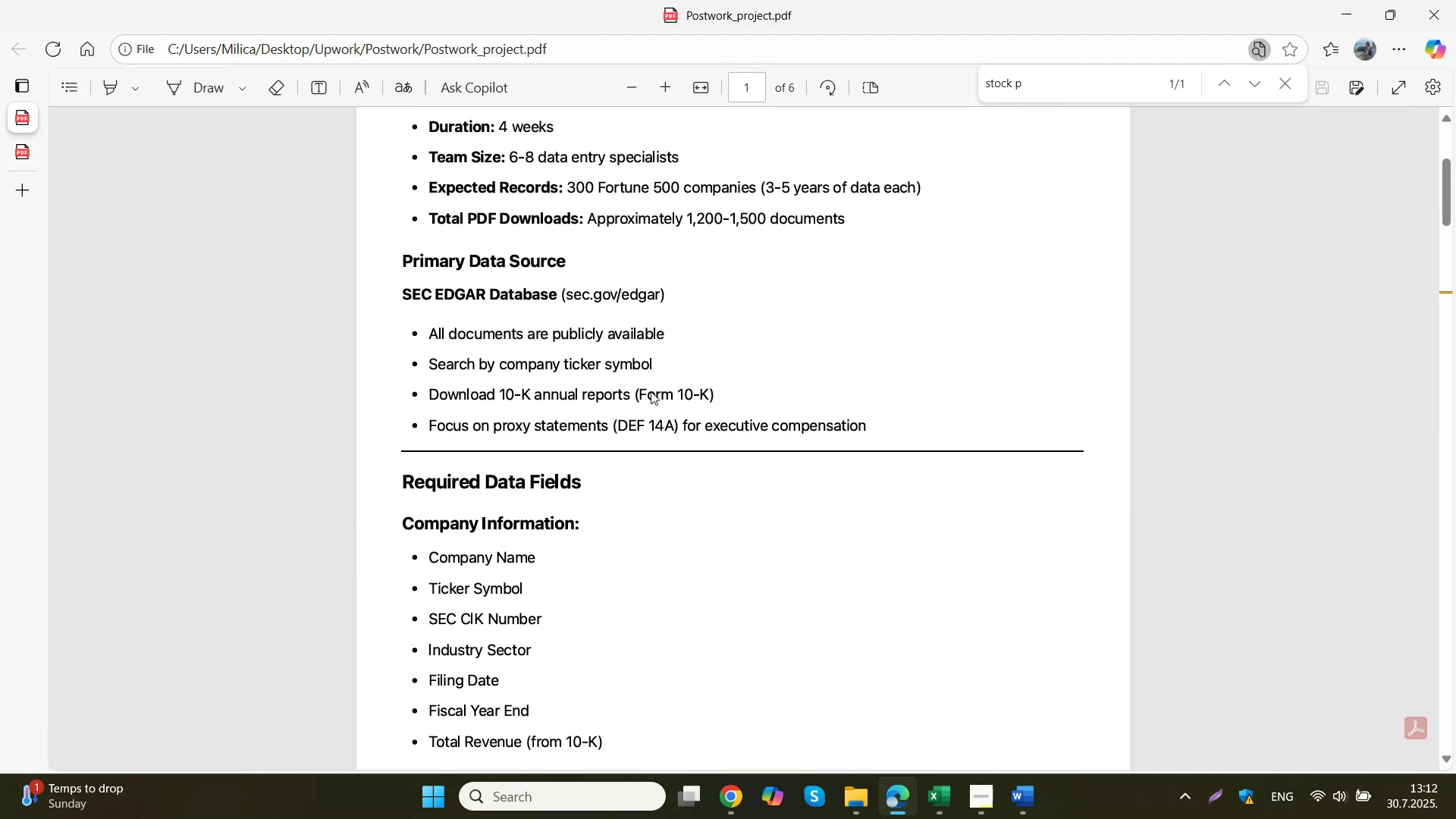 
scroll: coordinate [648, 394], scroll_direction: down, amount: 8.0
 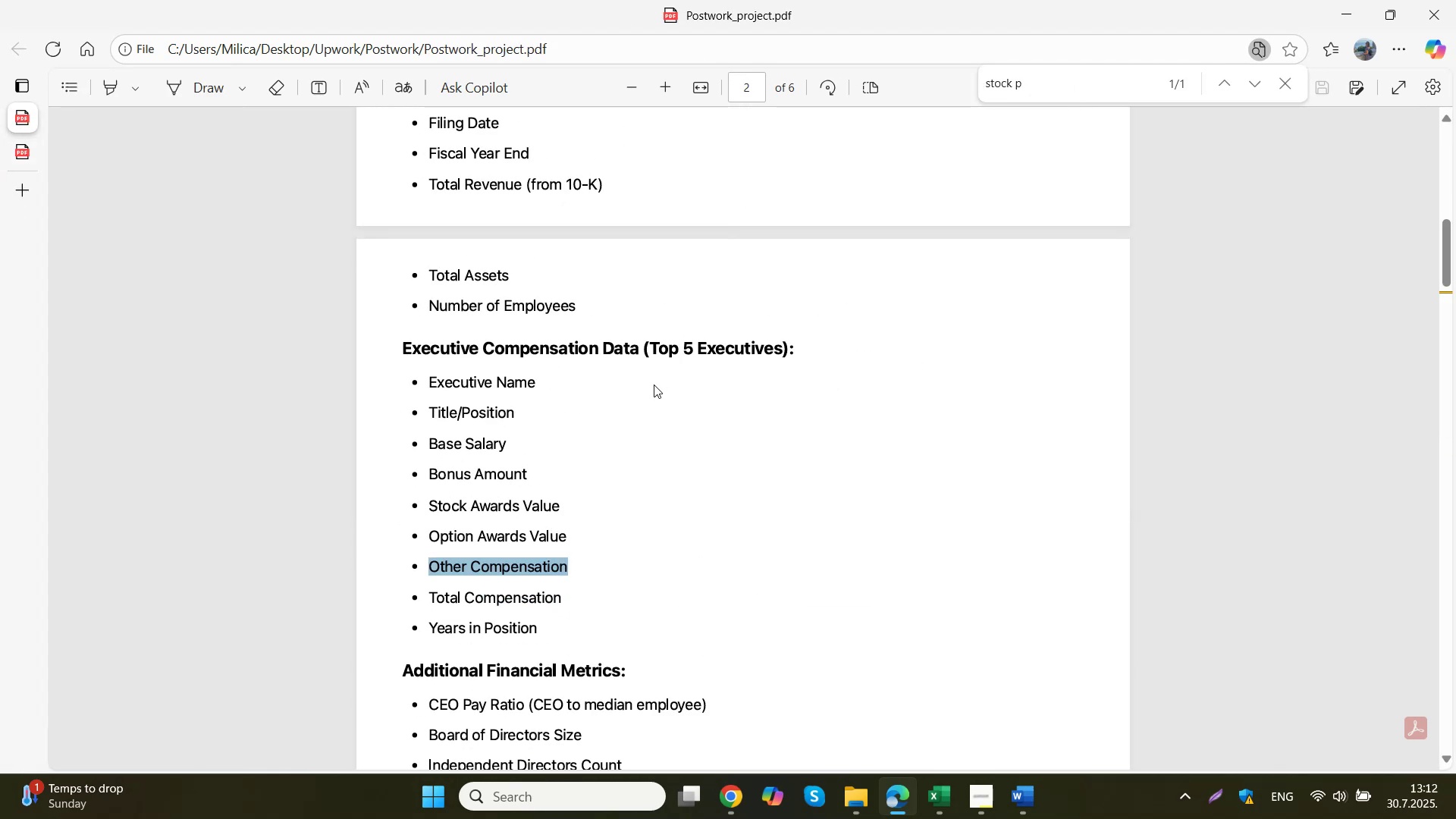 
scroll: coordinate [654, 383], scroll_direction: up, amount: 1.0
 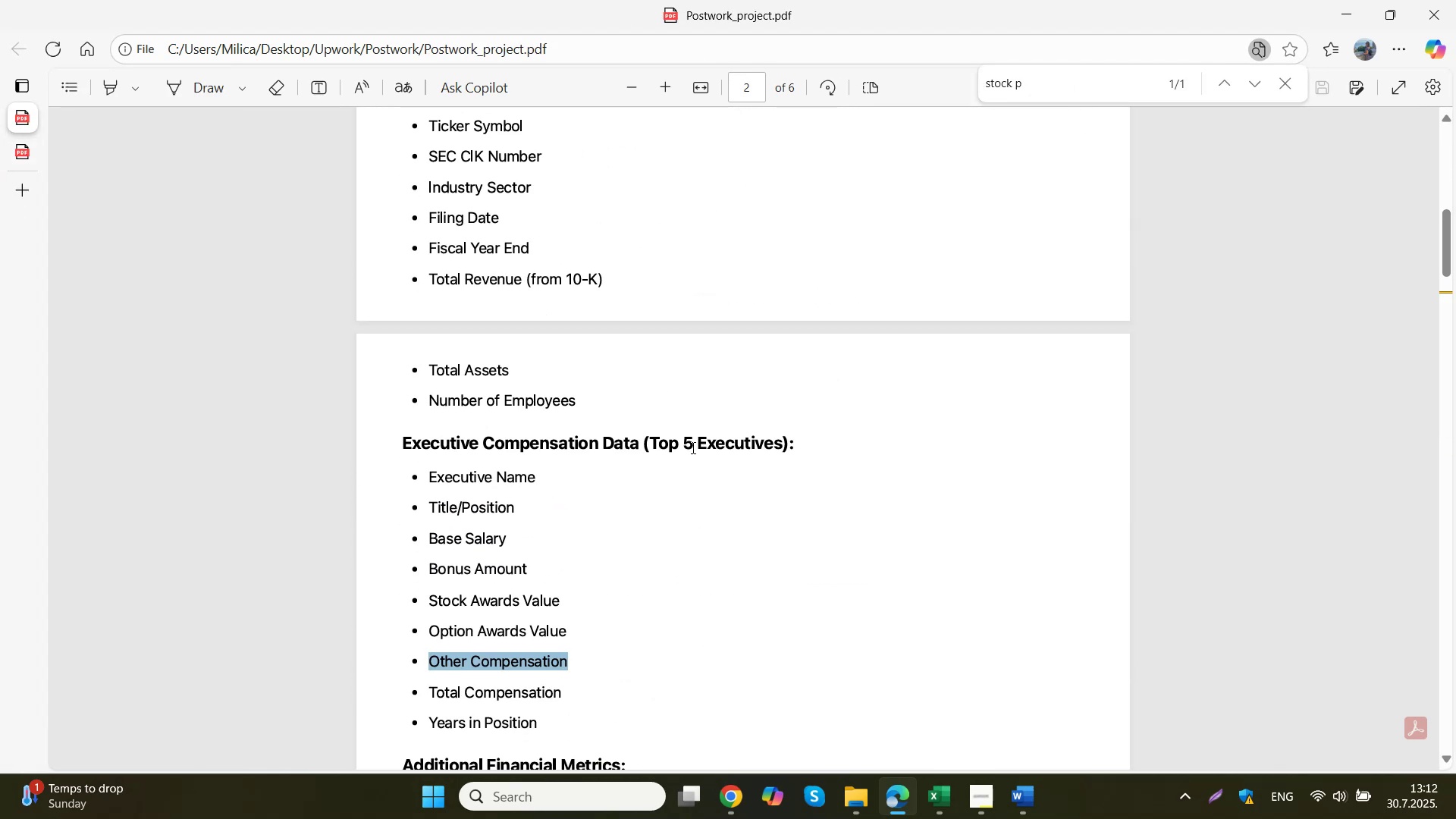 
left_click([12, 147])
 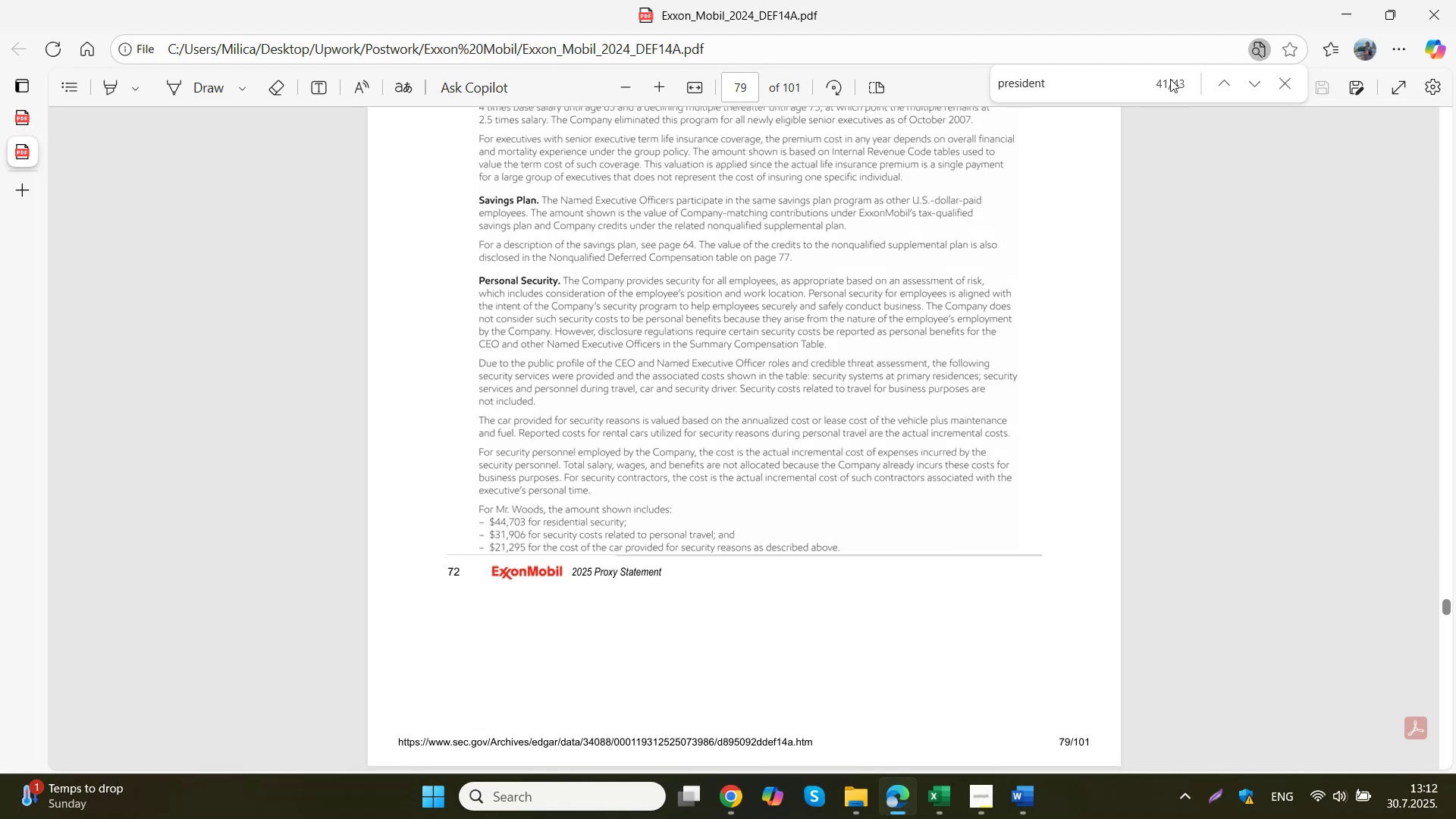 
type(execu)
 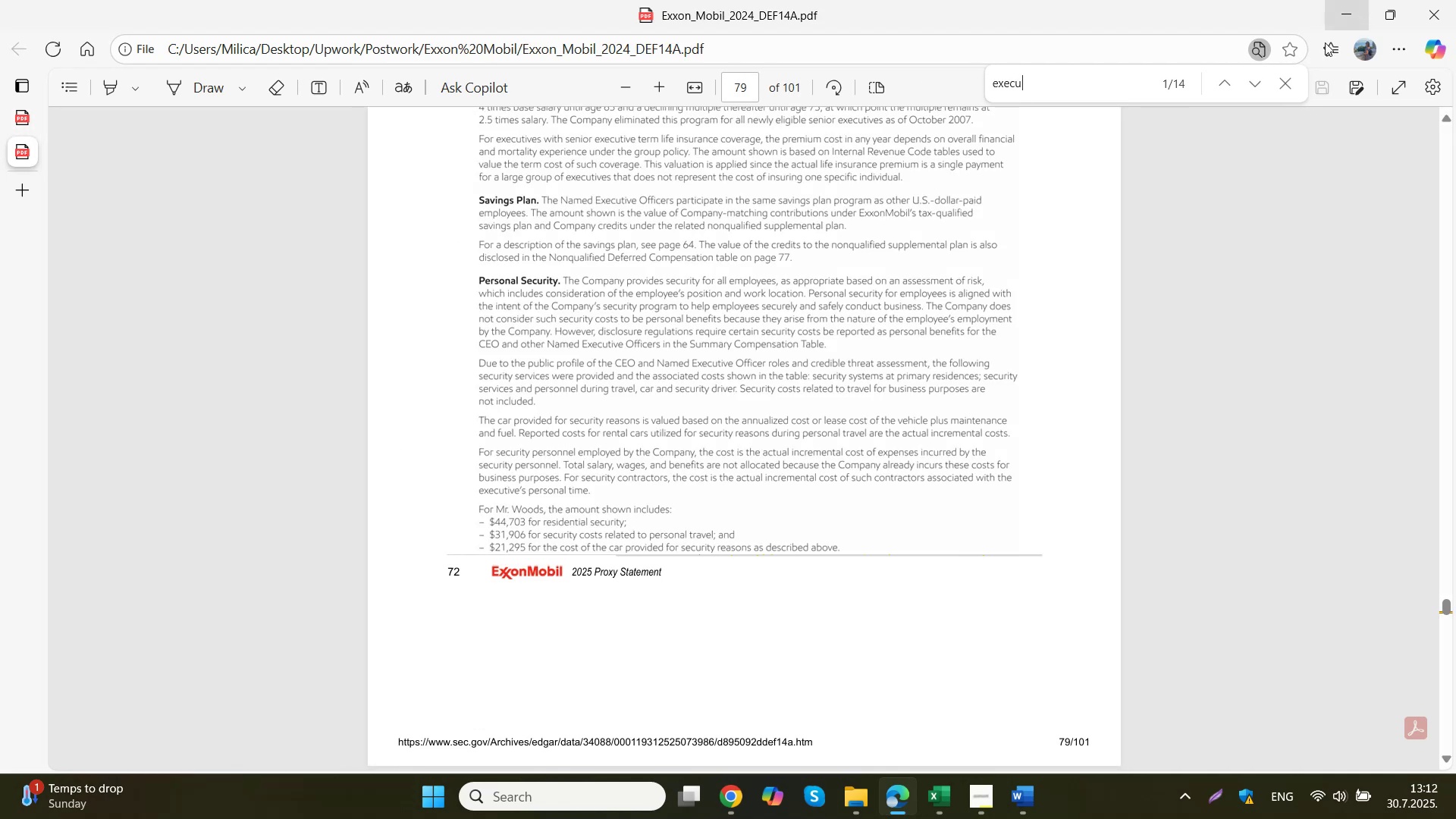 
left_click([18, 124])
 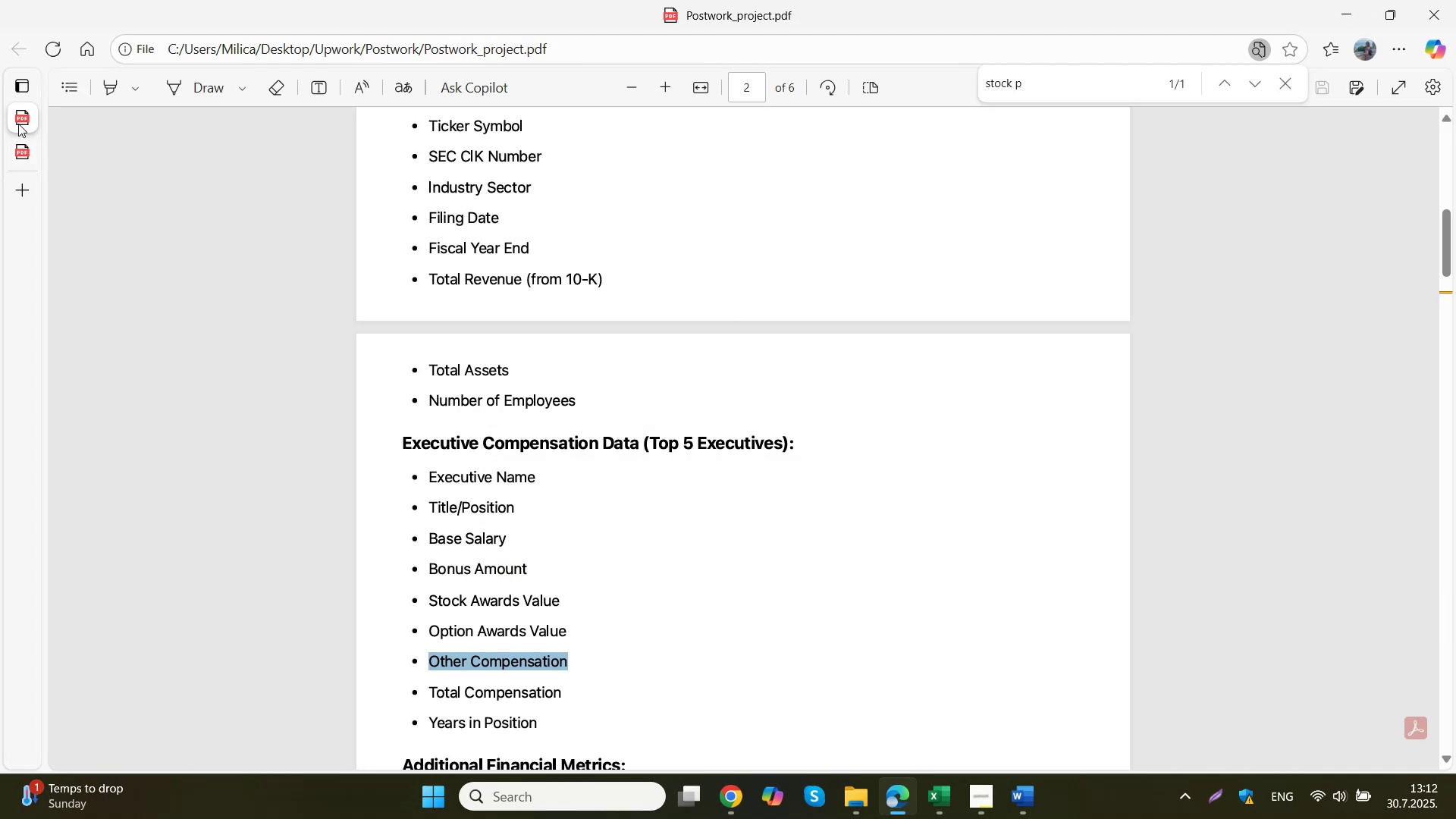 
left_click([20, 160])
 